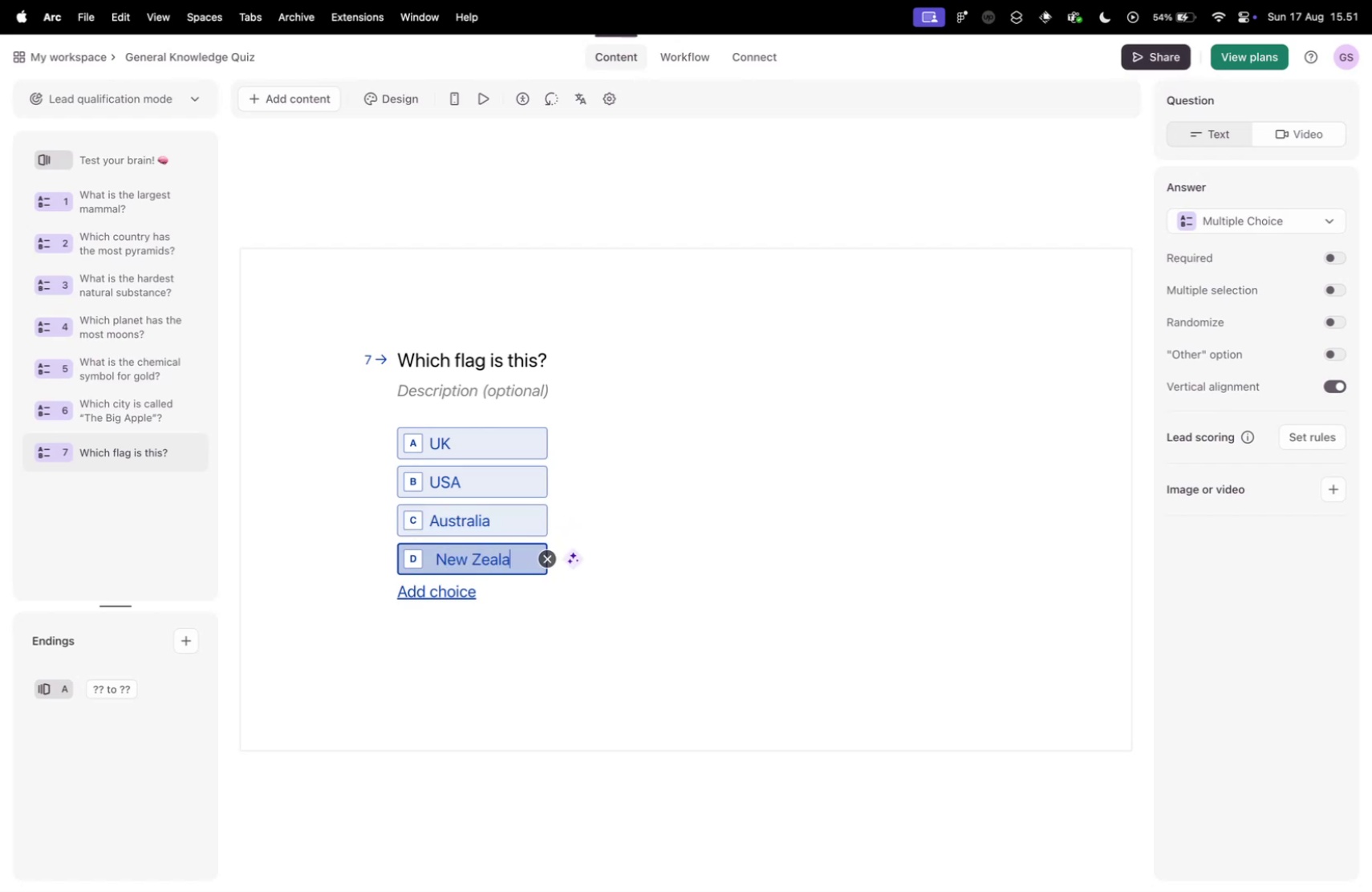 
key(Control+ControlLeft)
 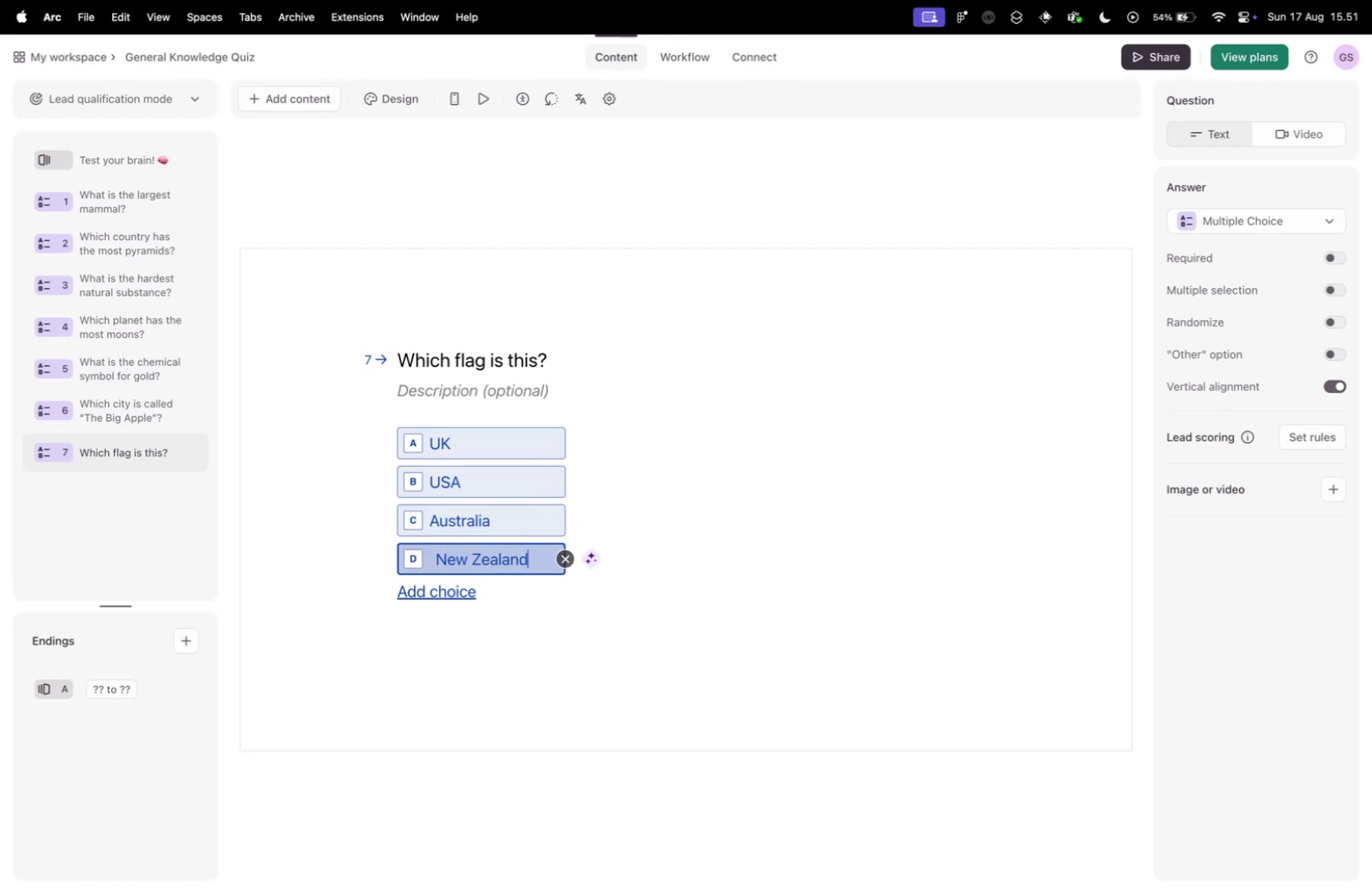 
key(Control+Tab)
 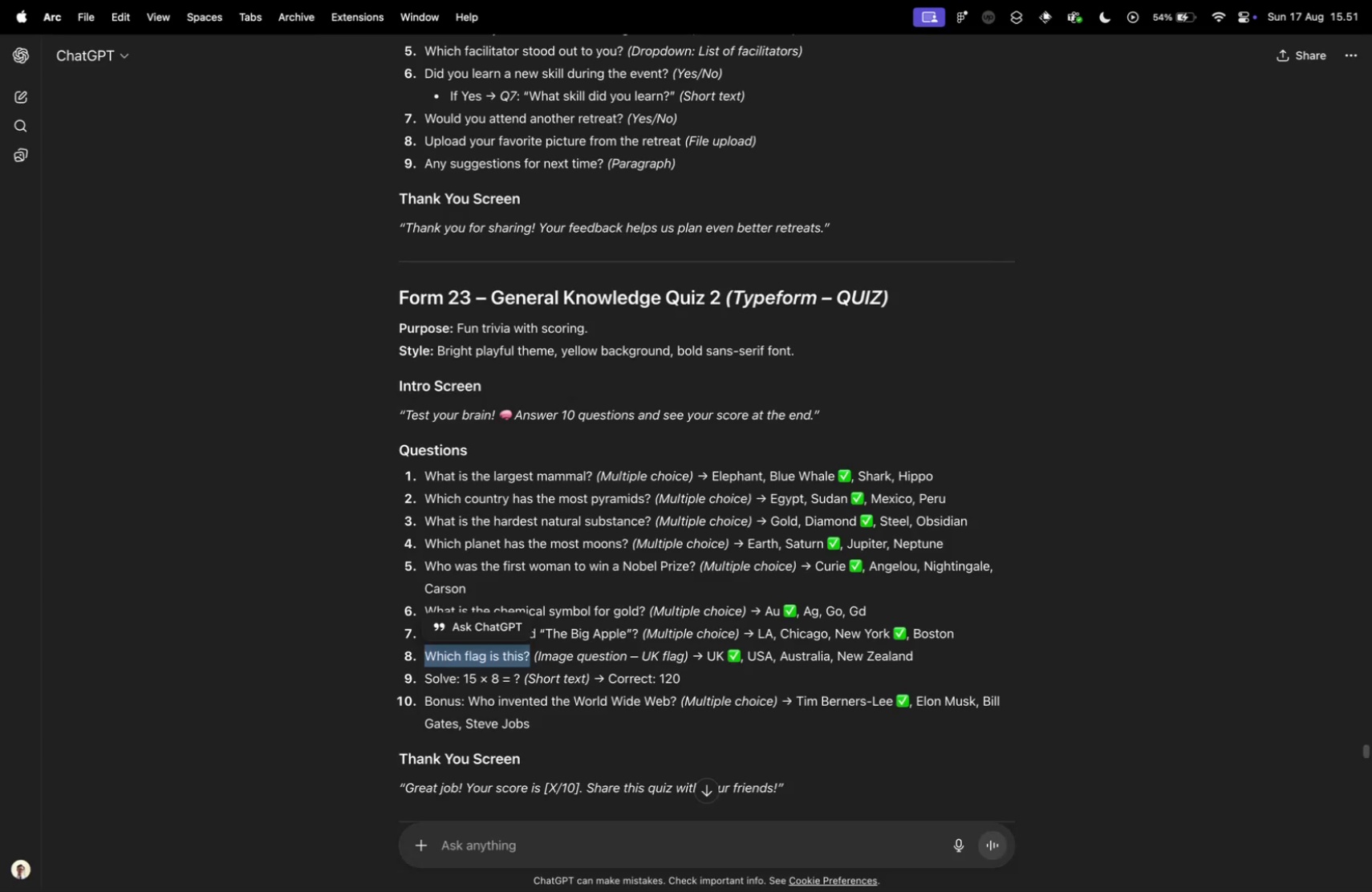 
wait(8.26)
 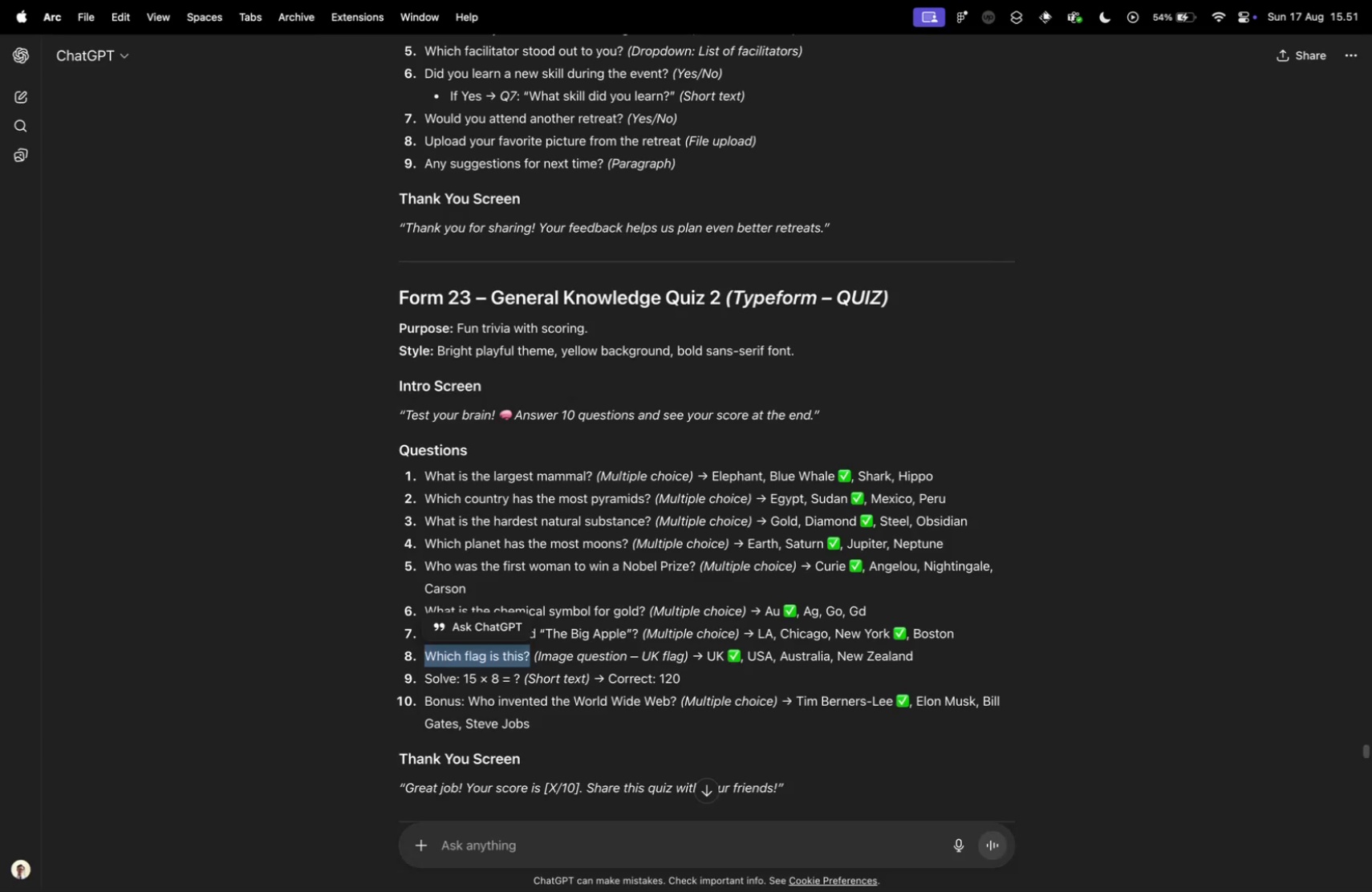 
key(Control+ControlLeft)
 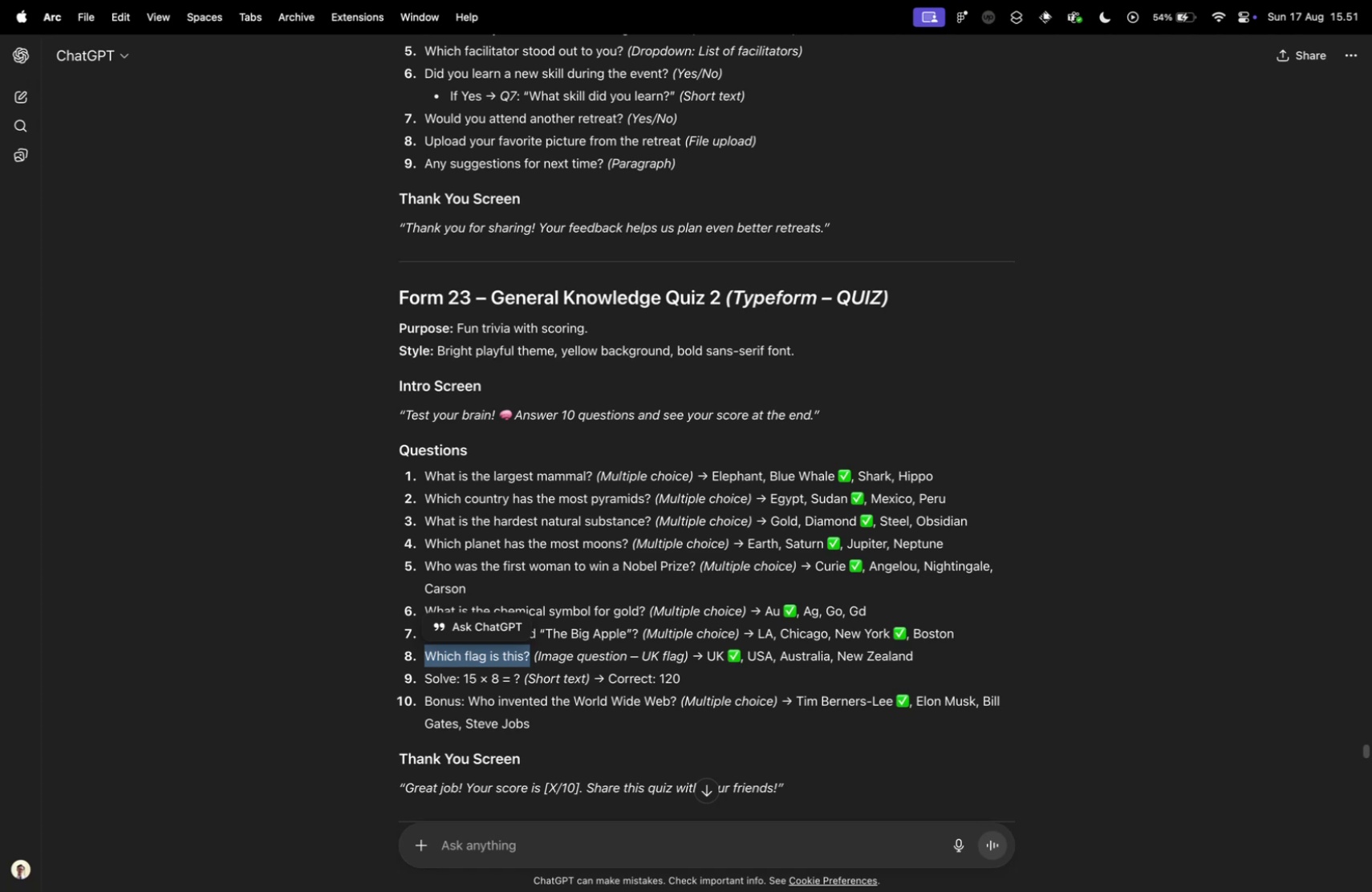 
key(Control+Tab)
 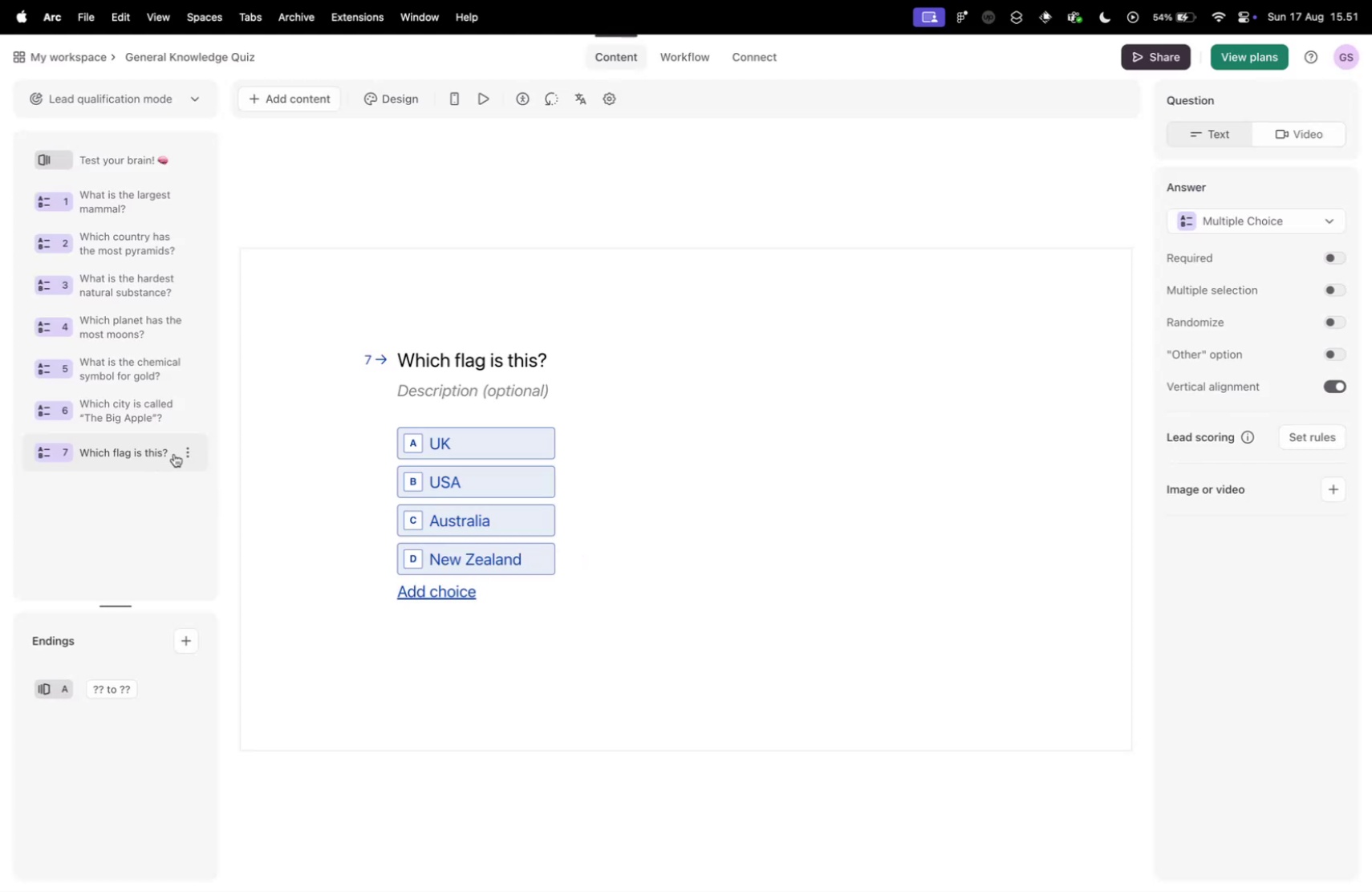 
left_click([187, 448])
 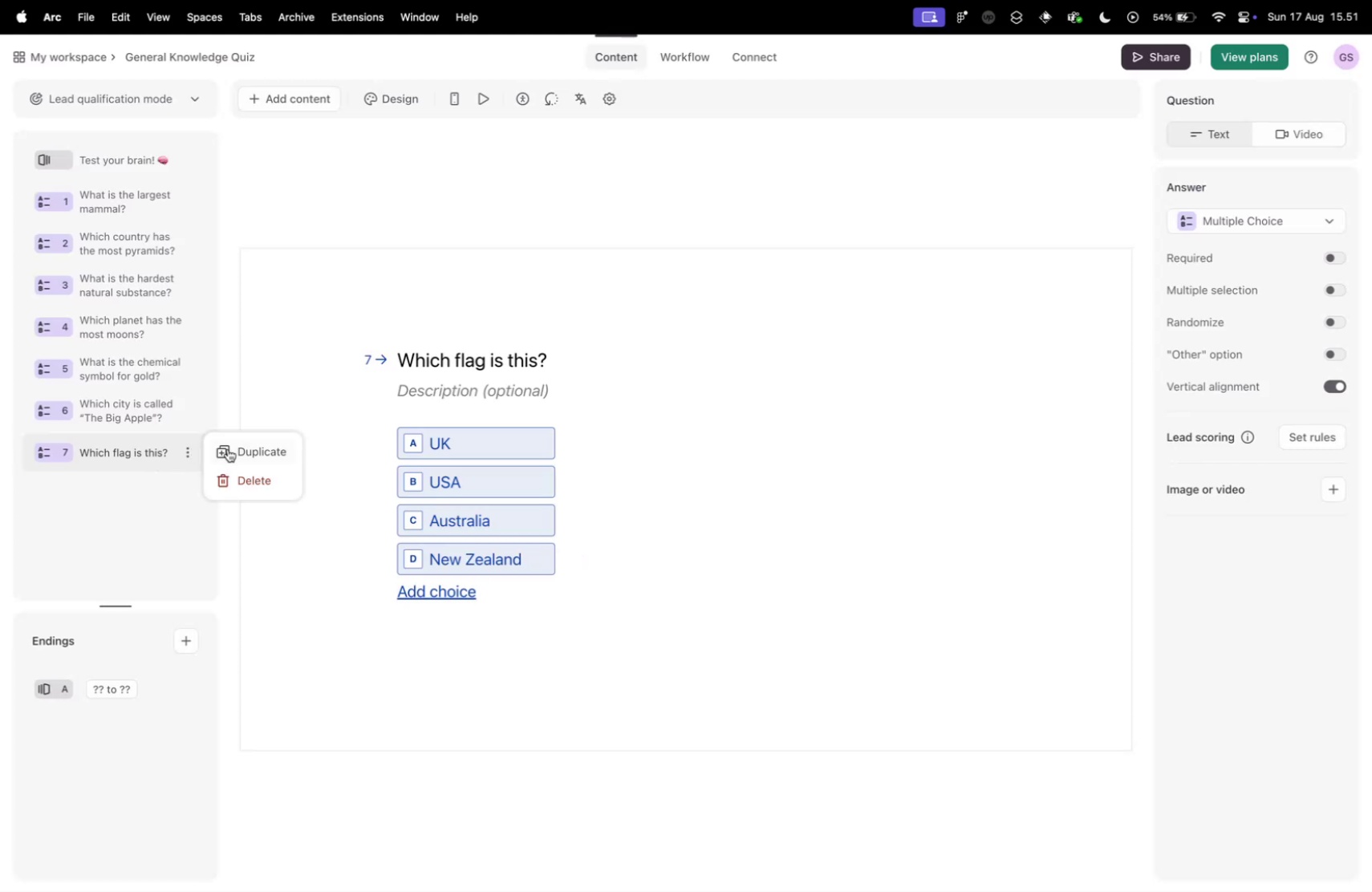 
left_click([228, 448])
 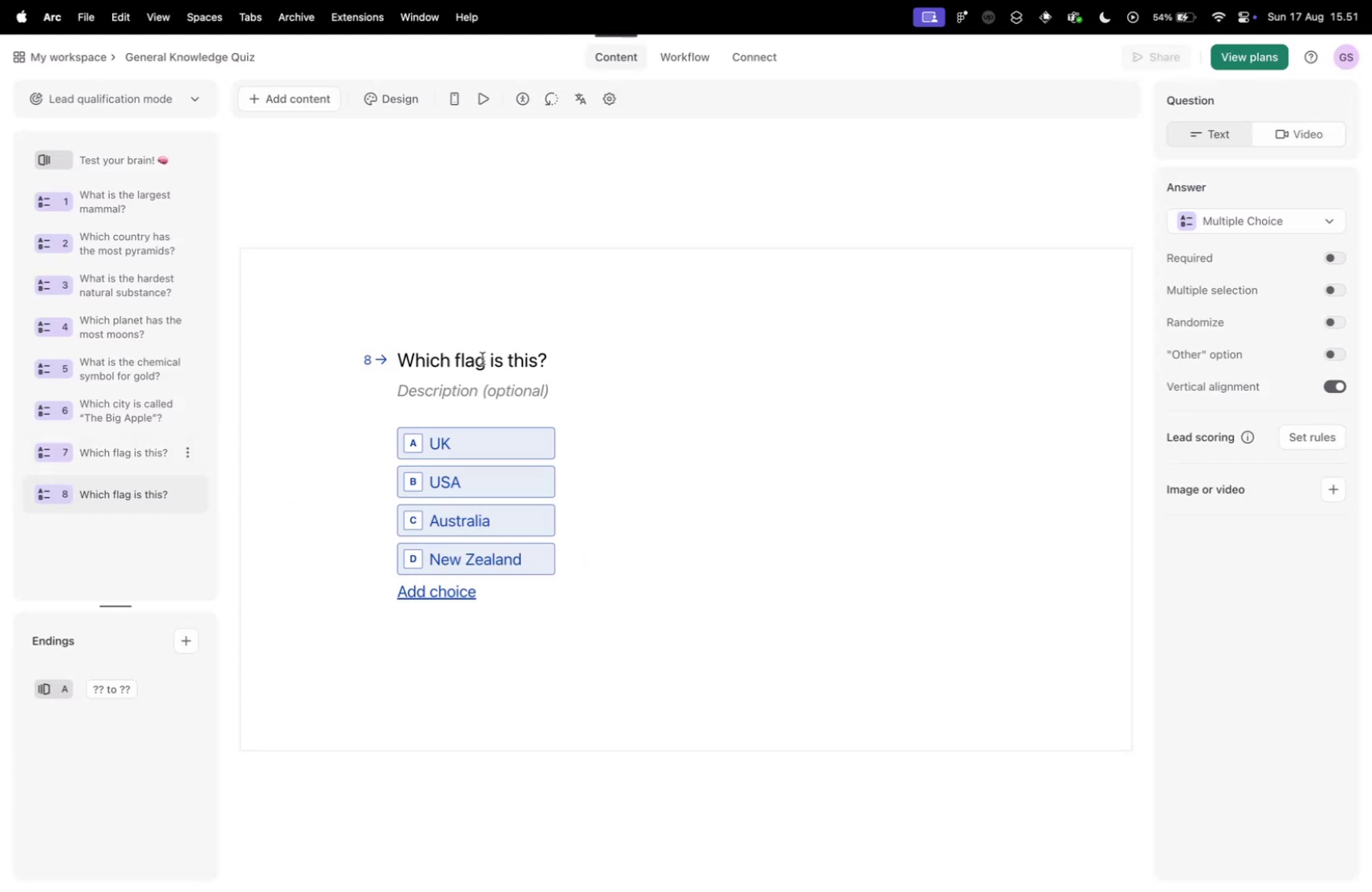 
double_click([482, 358])
 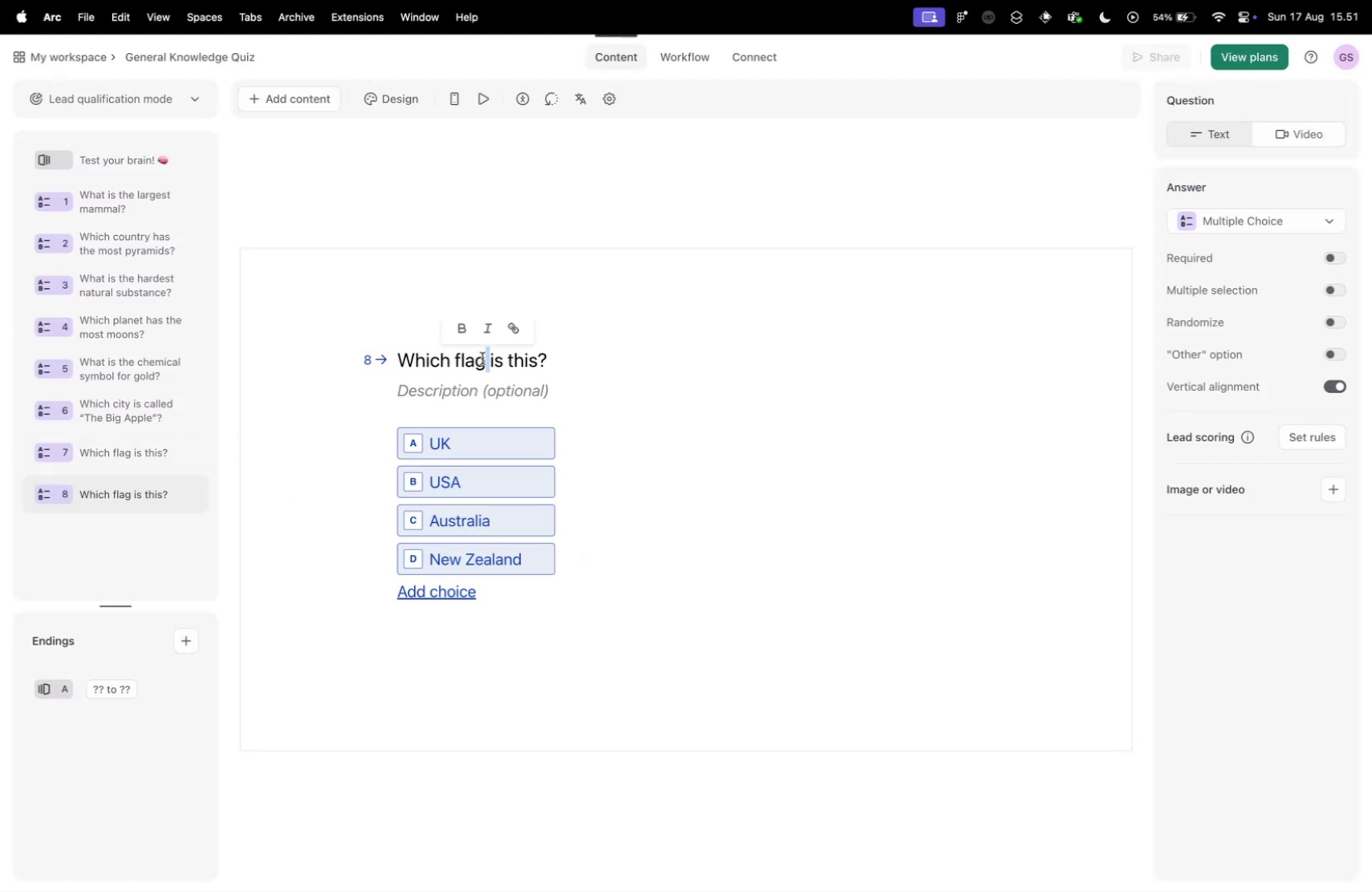 
triple_click([482, 358])
 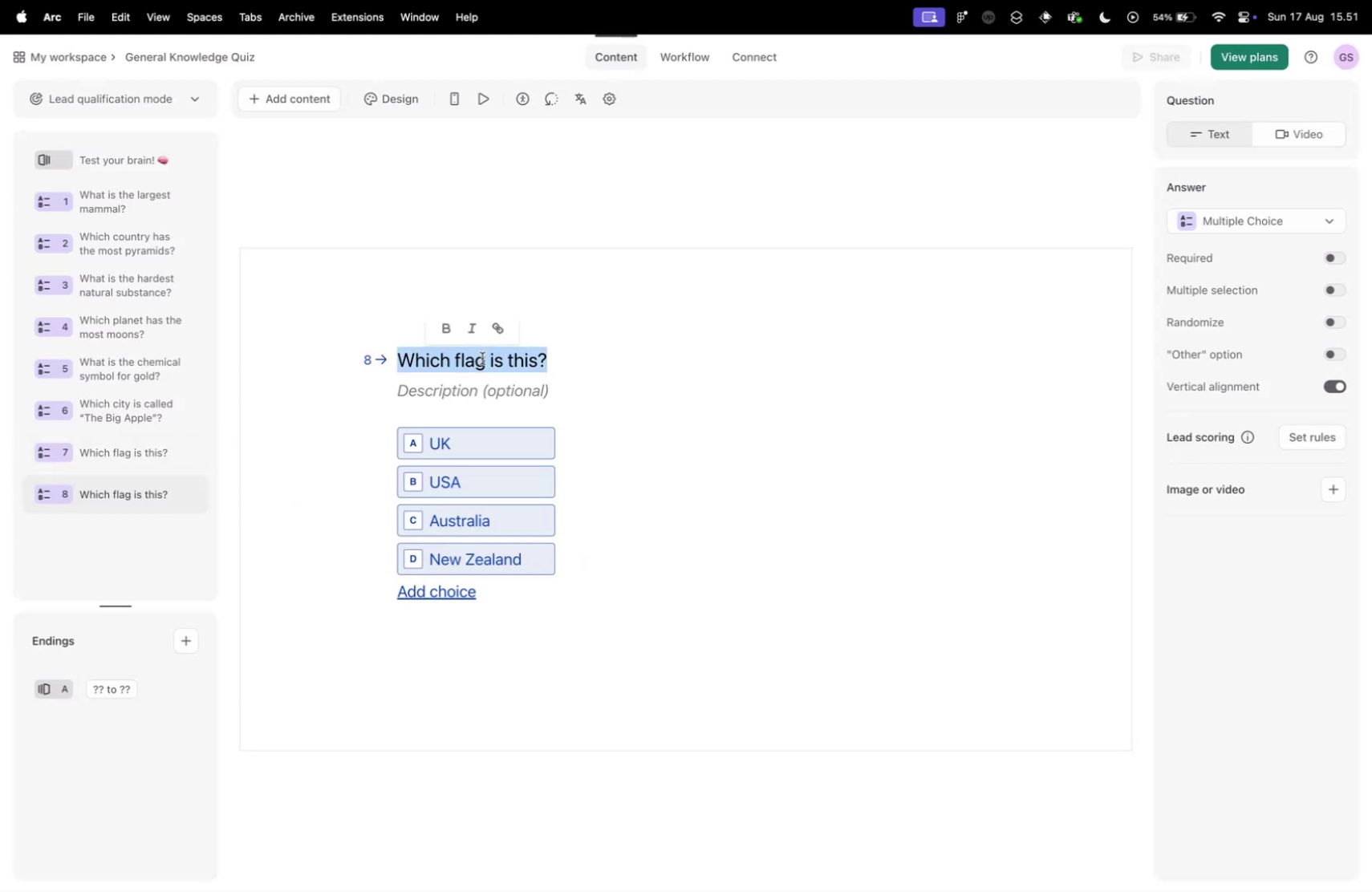 
type(Solve this, 15 x 8 = )
 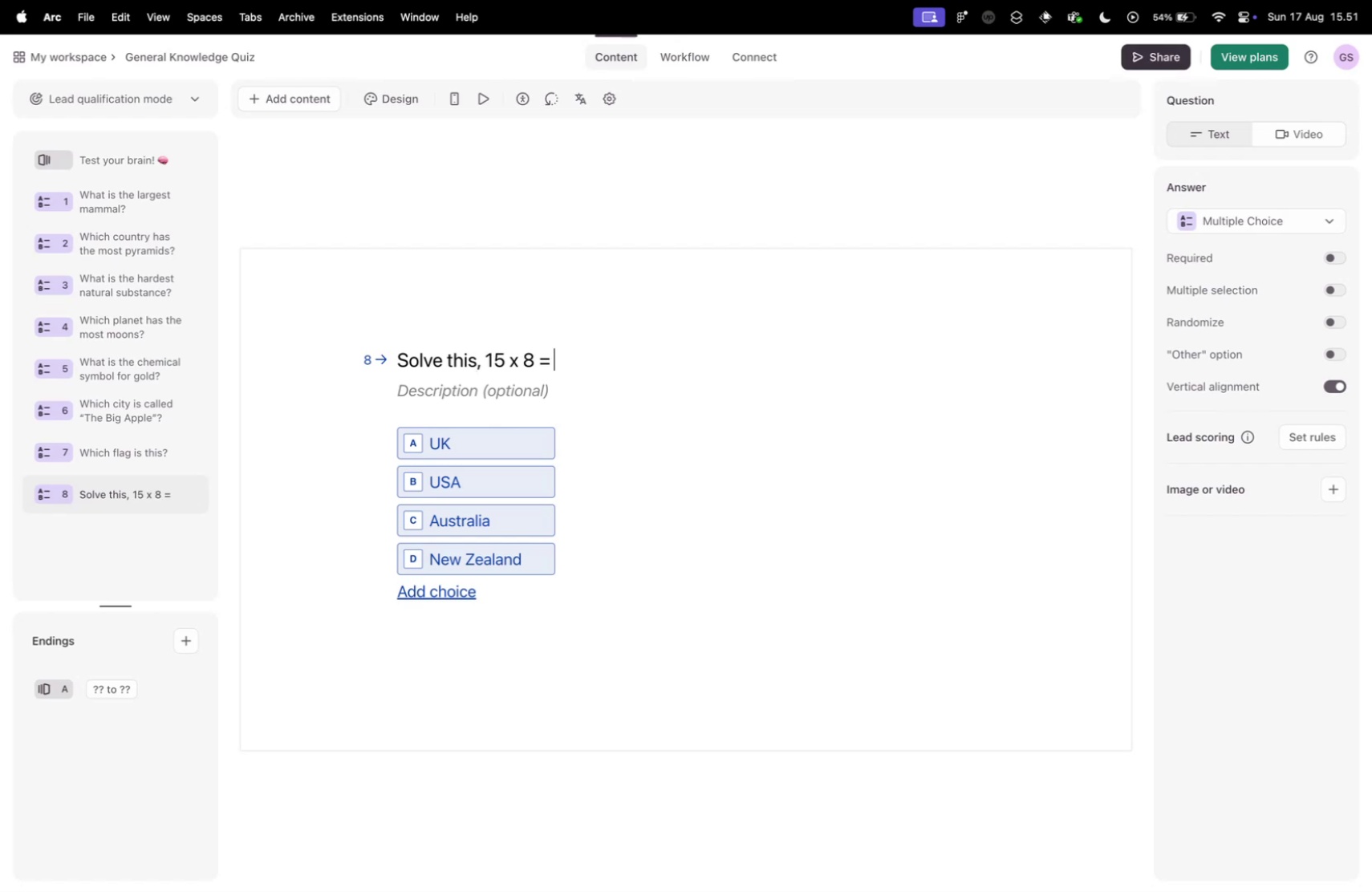 
left_click([1239, 221])
 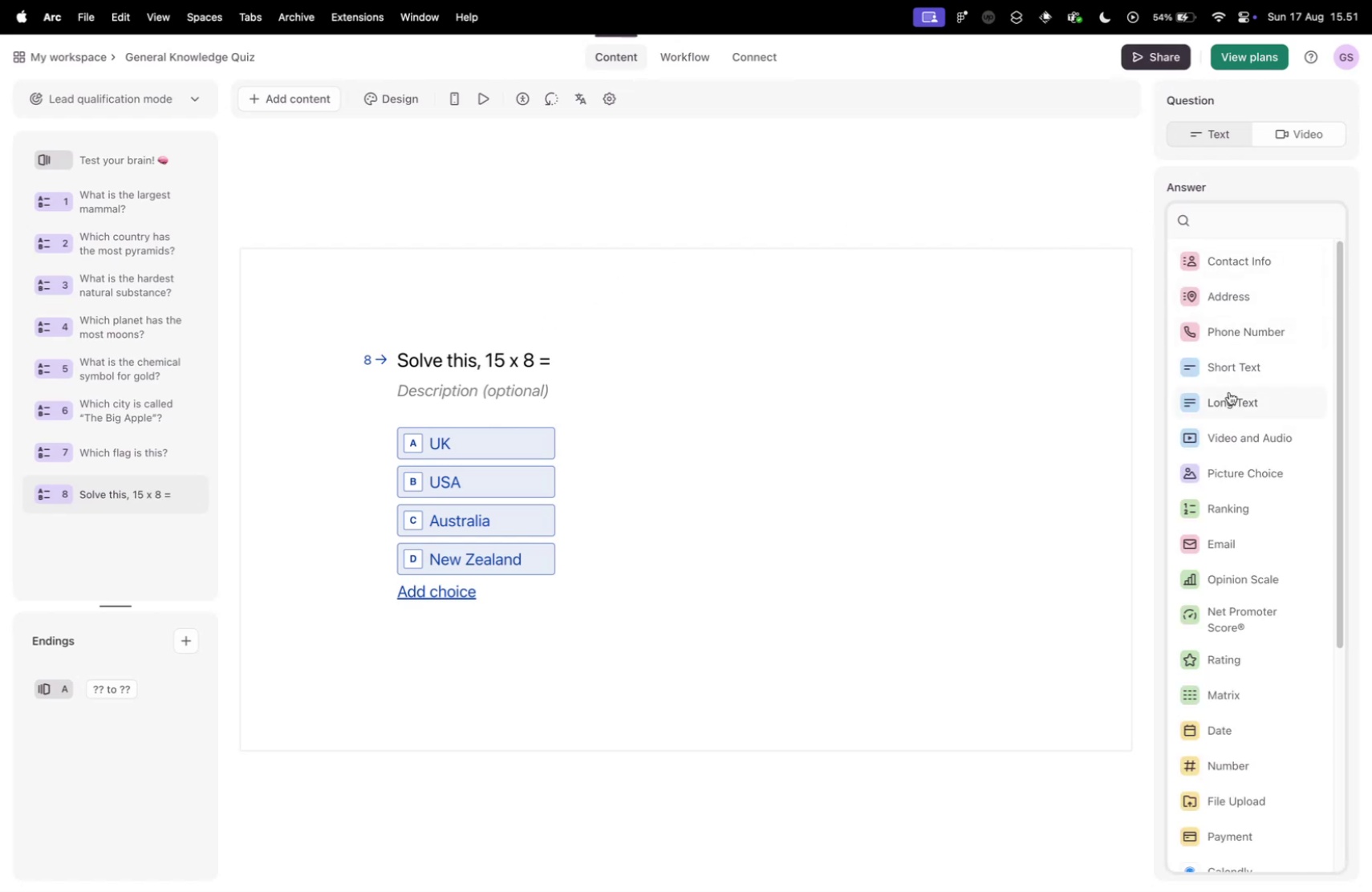 
left_click([1227, 368])
 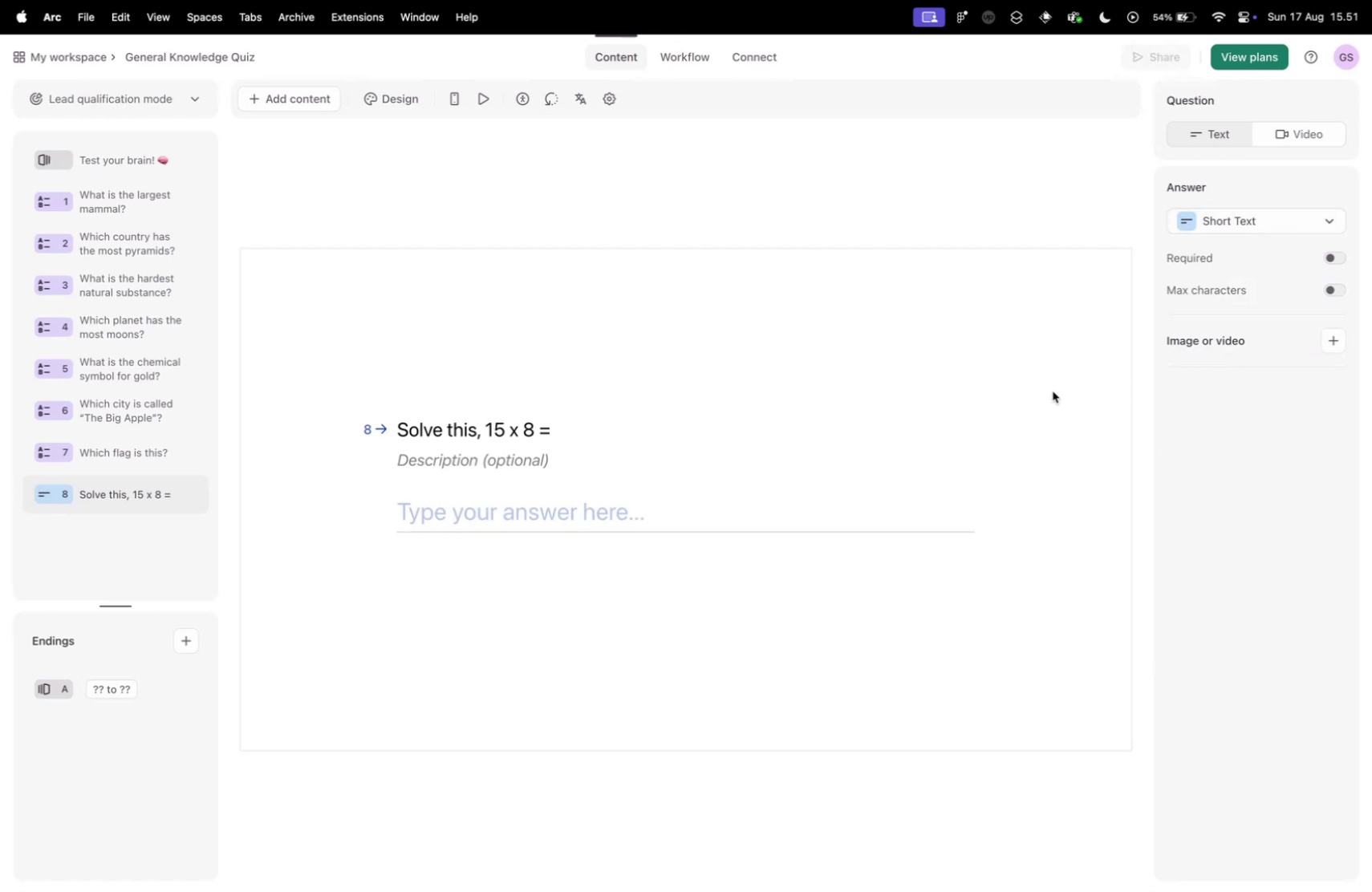 
key(Control+ControlLeft)
 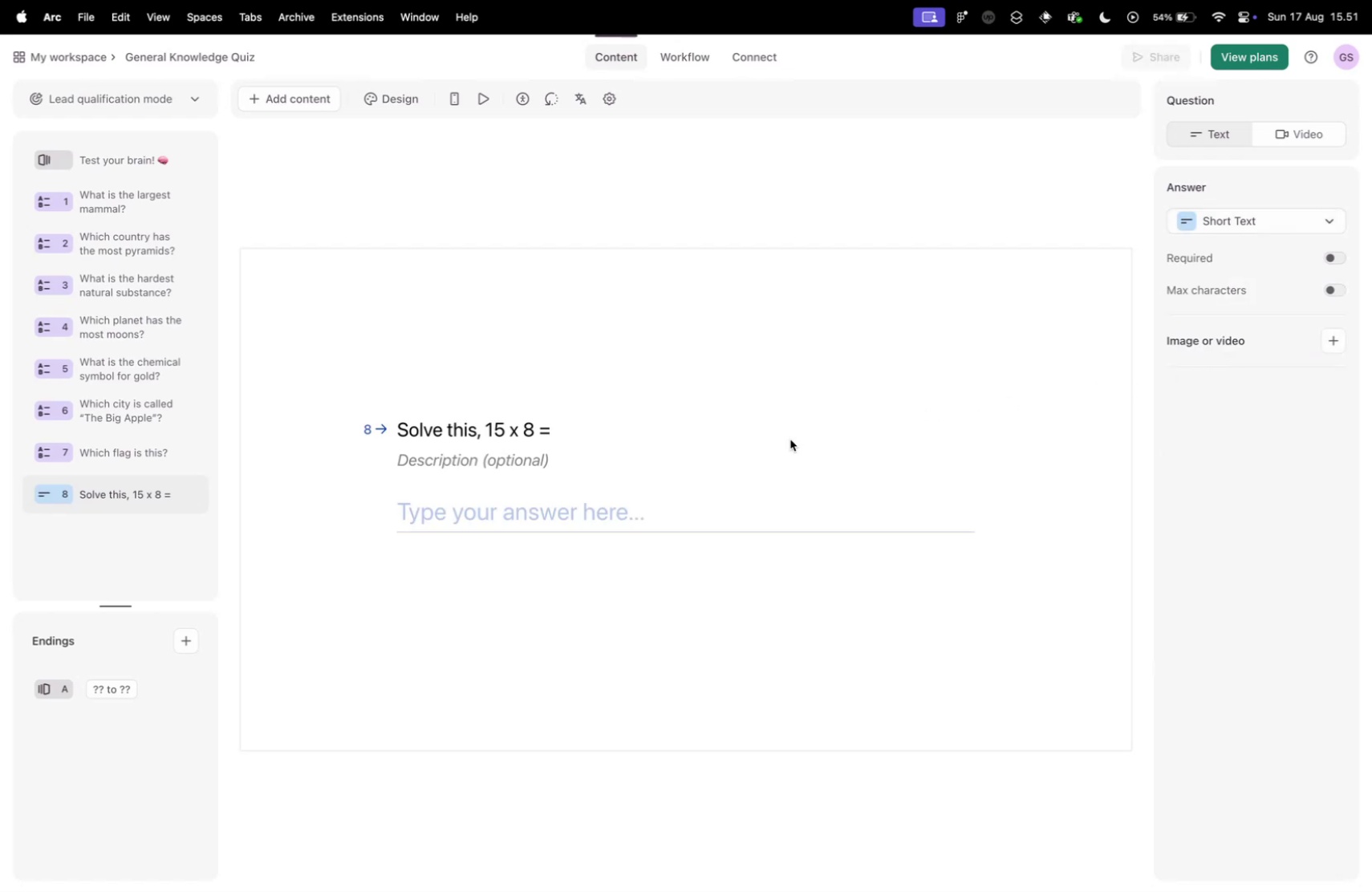 
key(Control+Tab)
 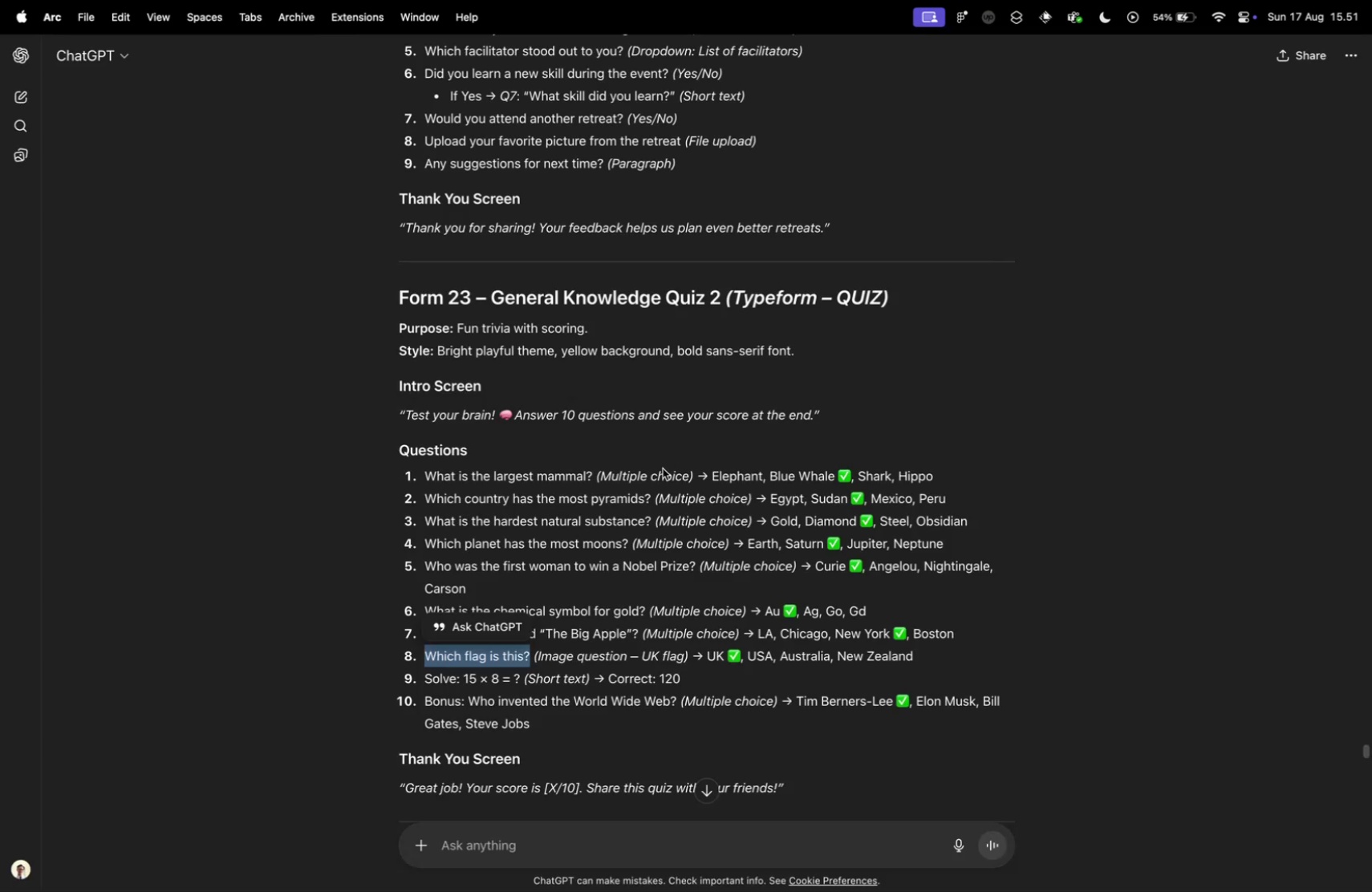 
scroll: coordinate [651, 513], scroll_direction: down, amount: 9.0
 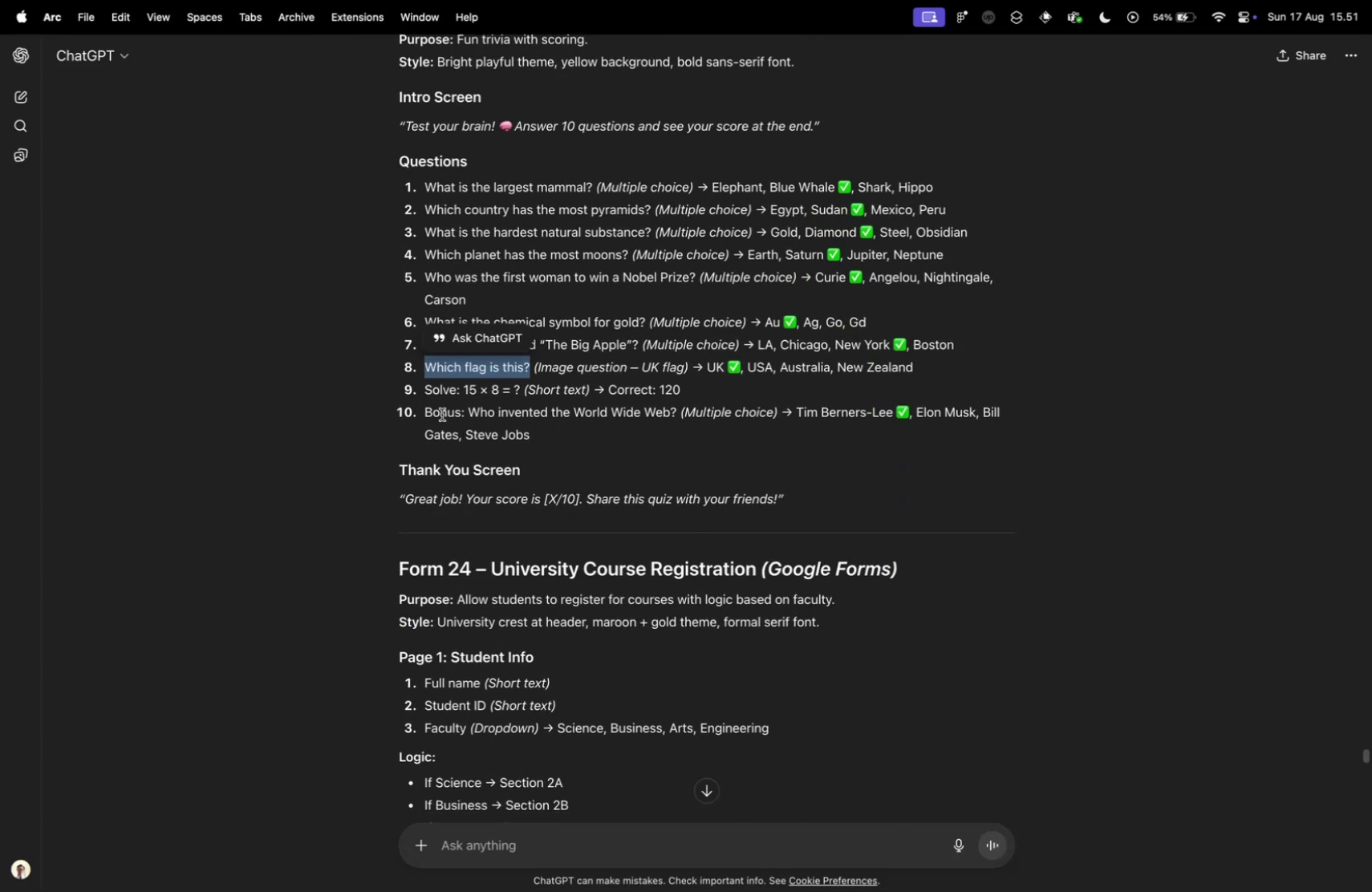 
left_click_drag(start_coordinate=[427, 410], to_coordinate=[462, 410])
 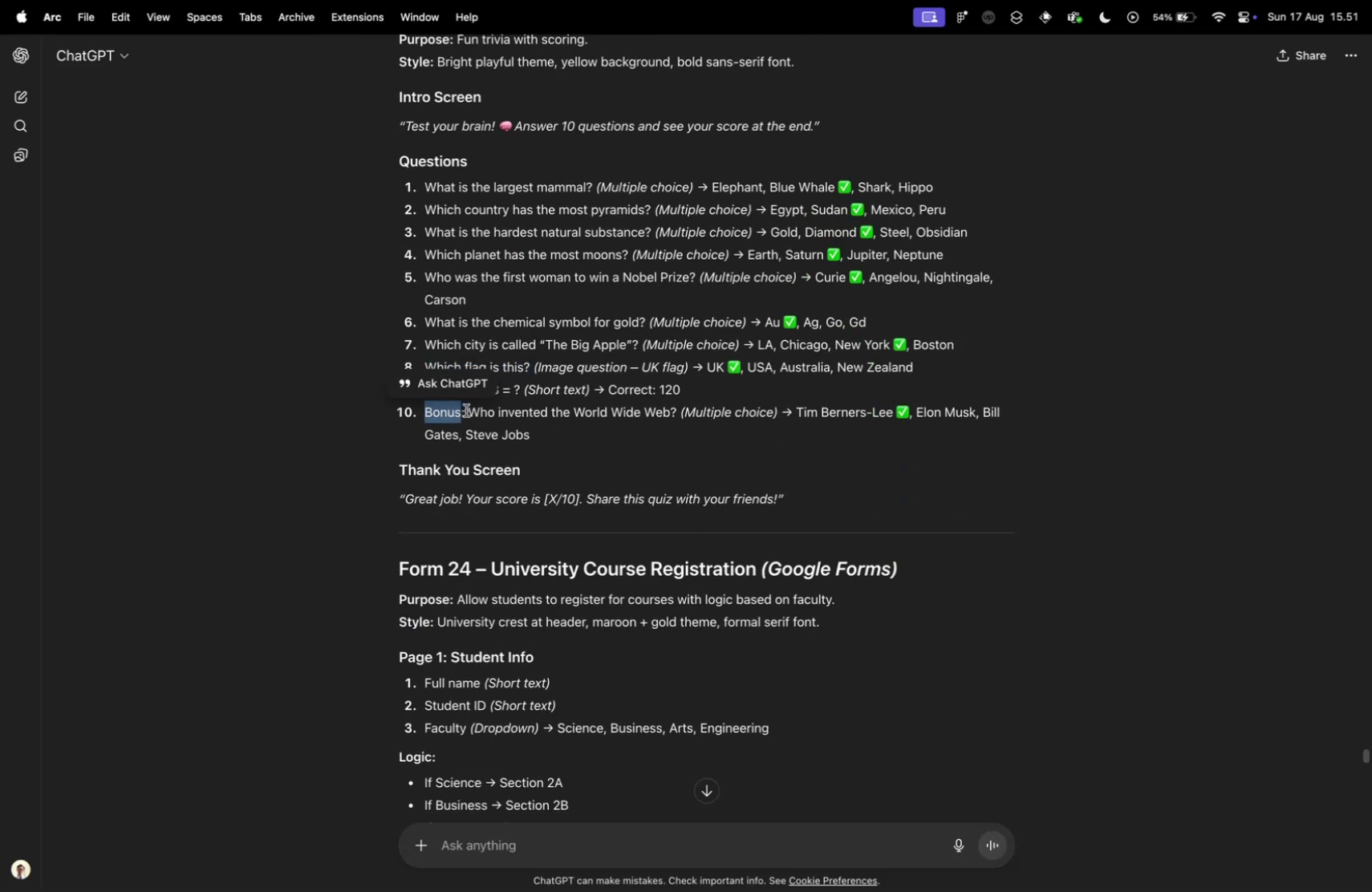 
key(Meta+CommandLeft)
 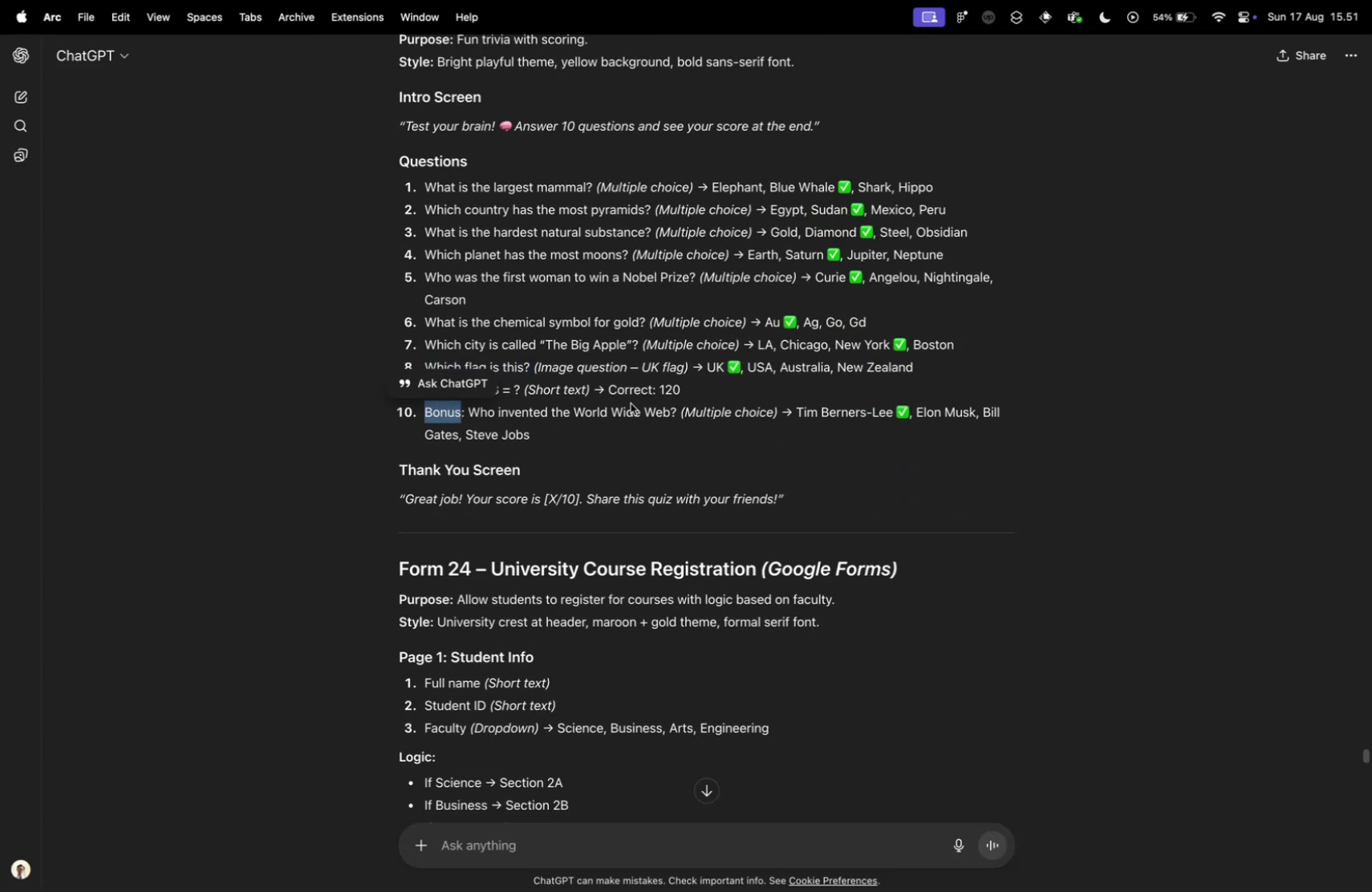 
key(Meta+C)
 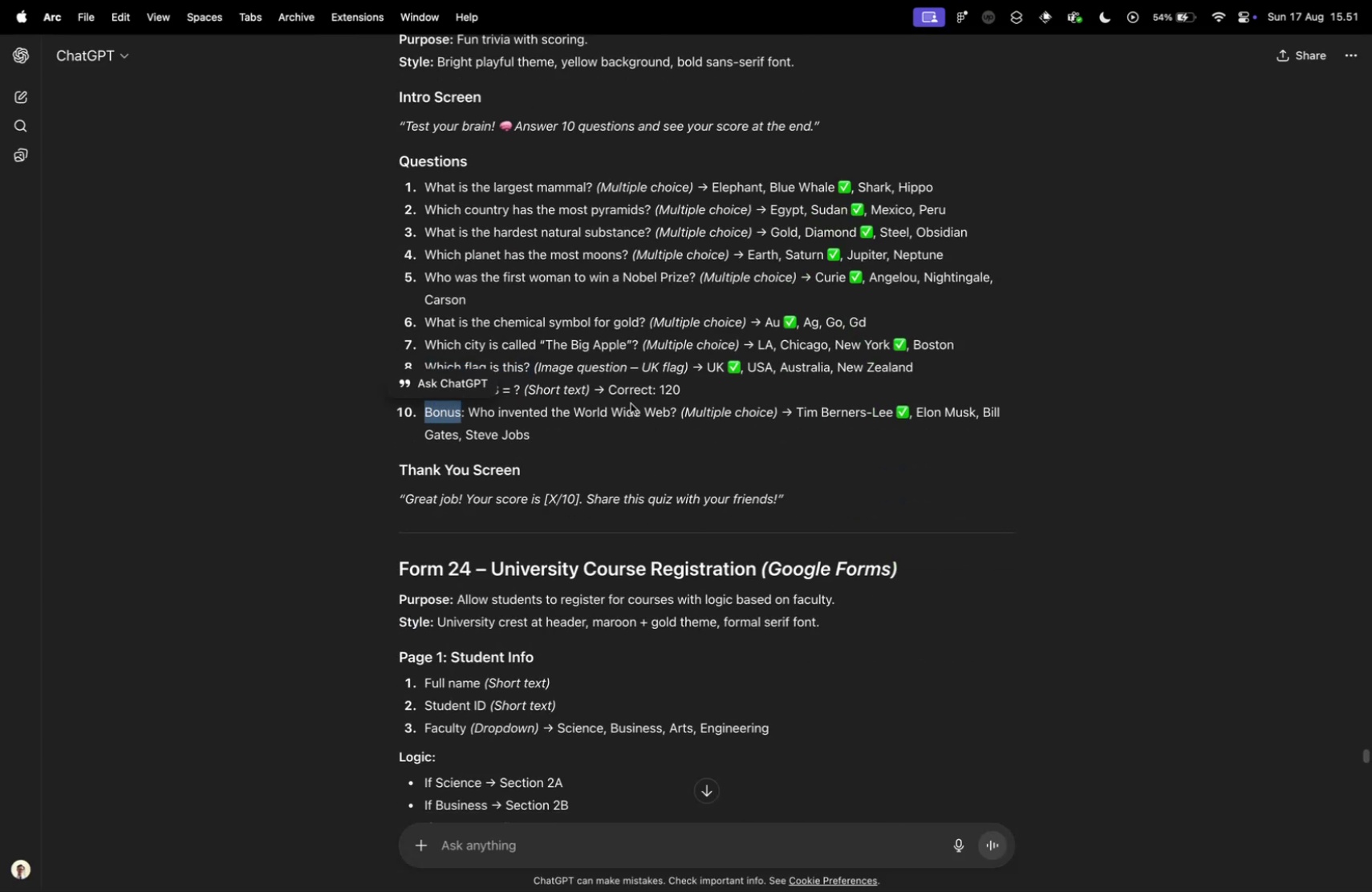 
key(Control+ControlLeft)
 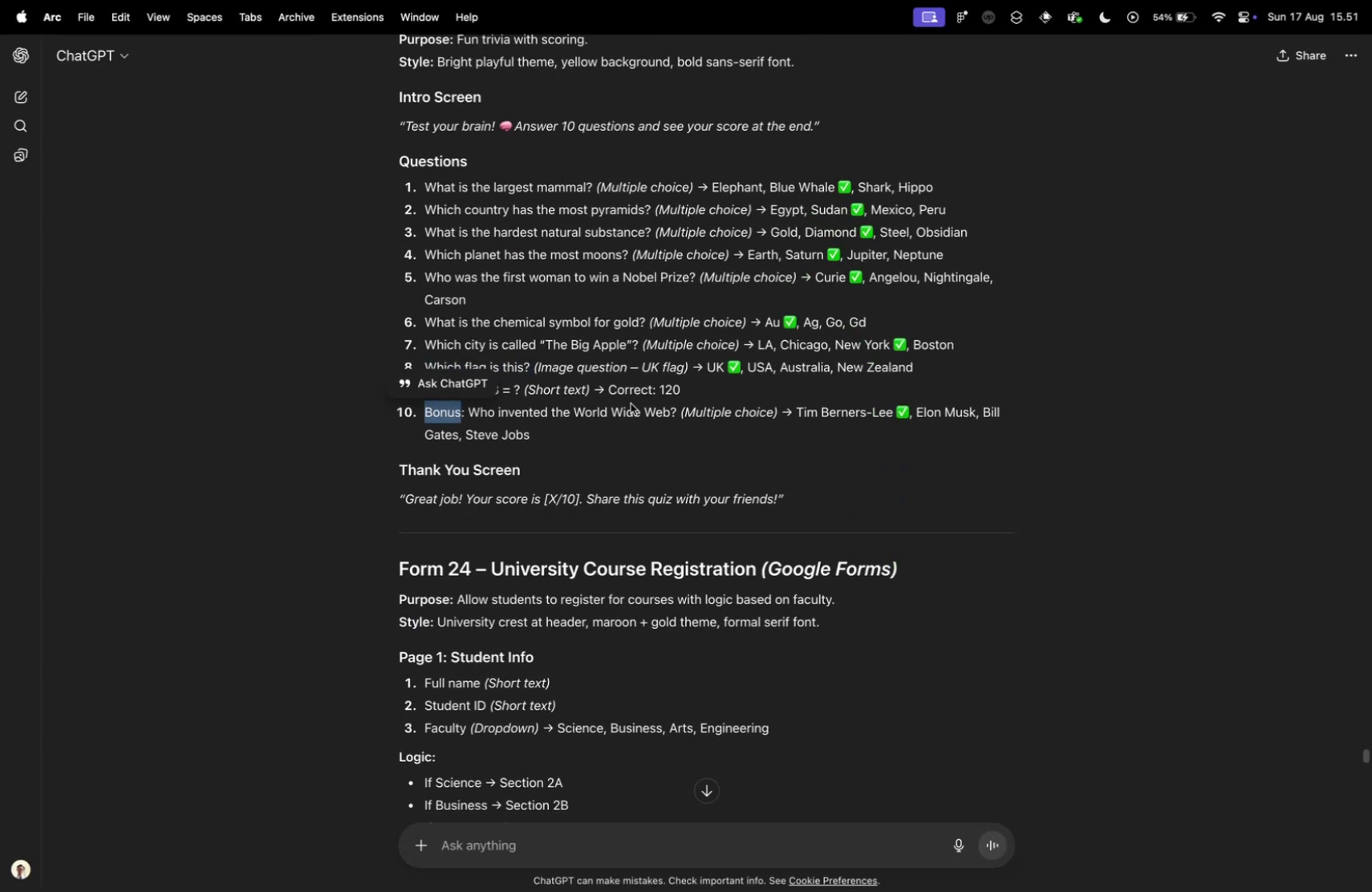 
key(Control+Tab)
 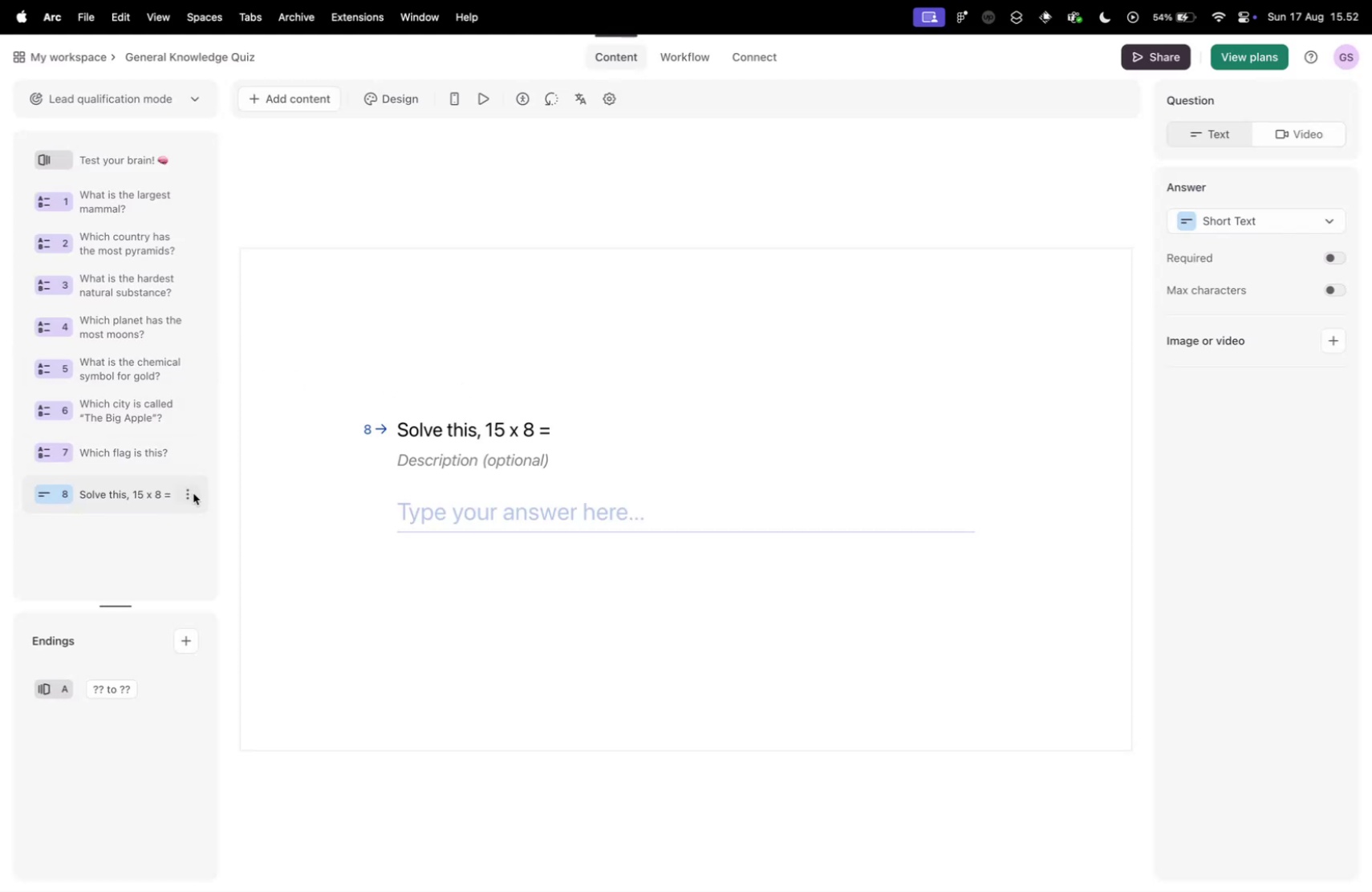 
left_click([189, 441])
 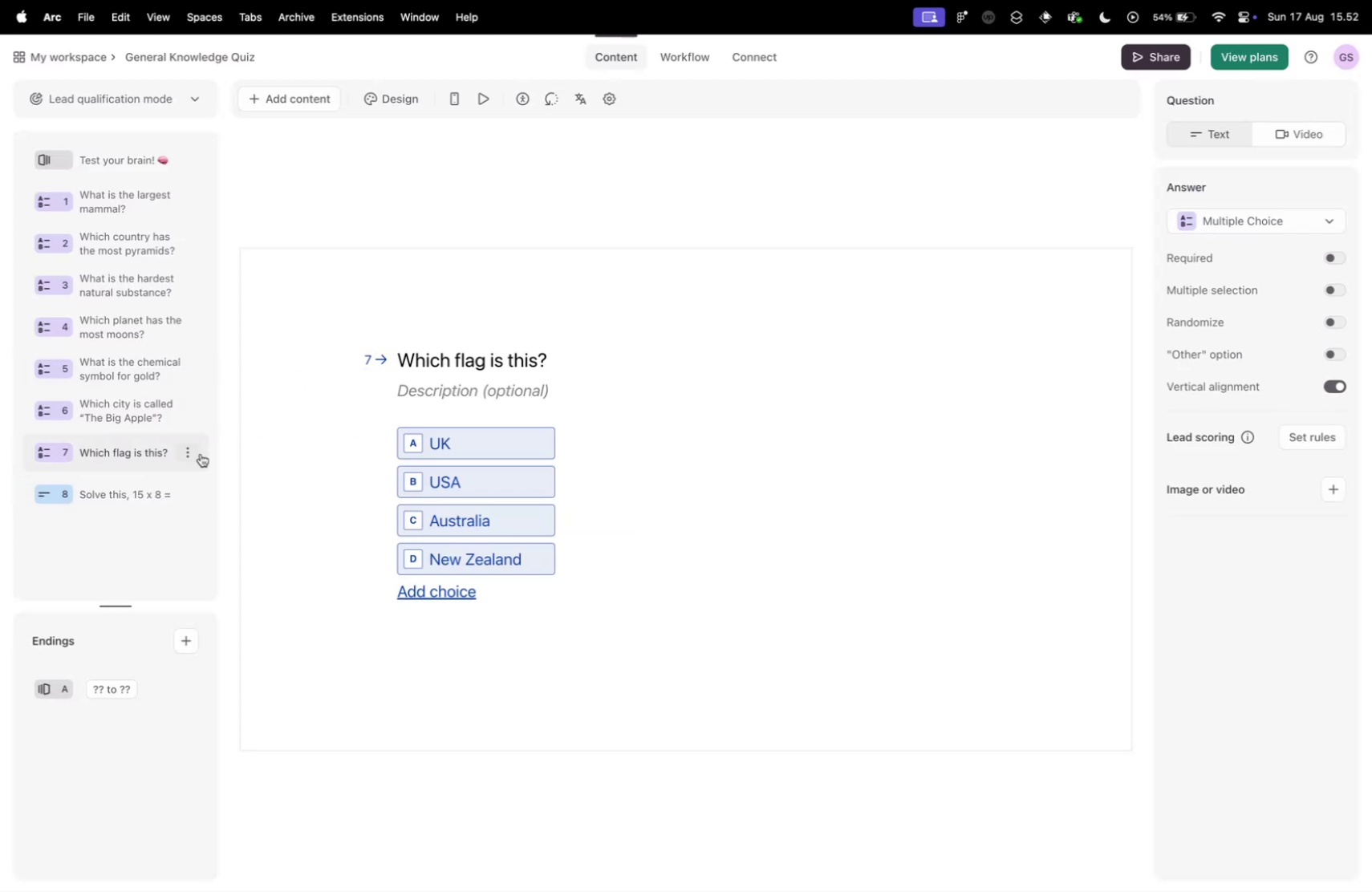 
left_click([183, 448])
 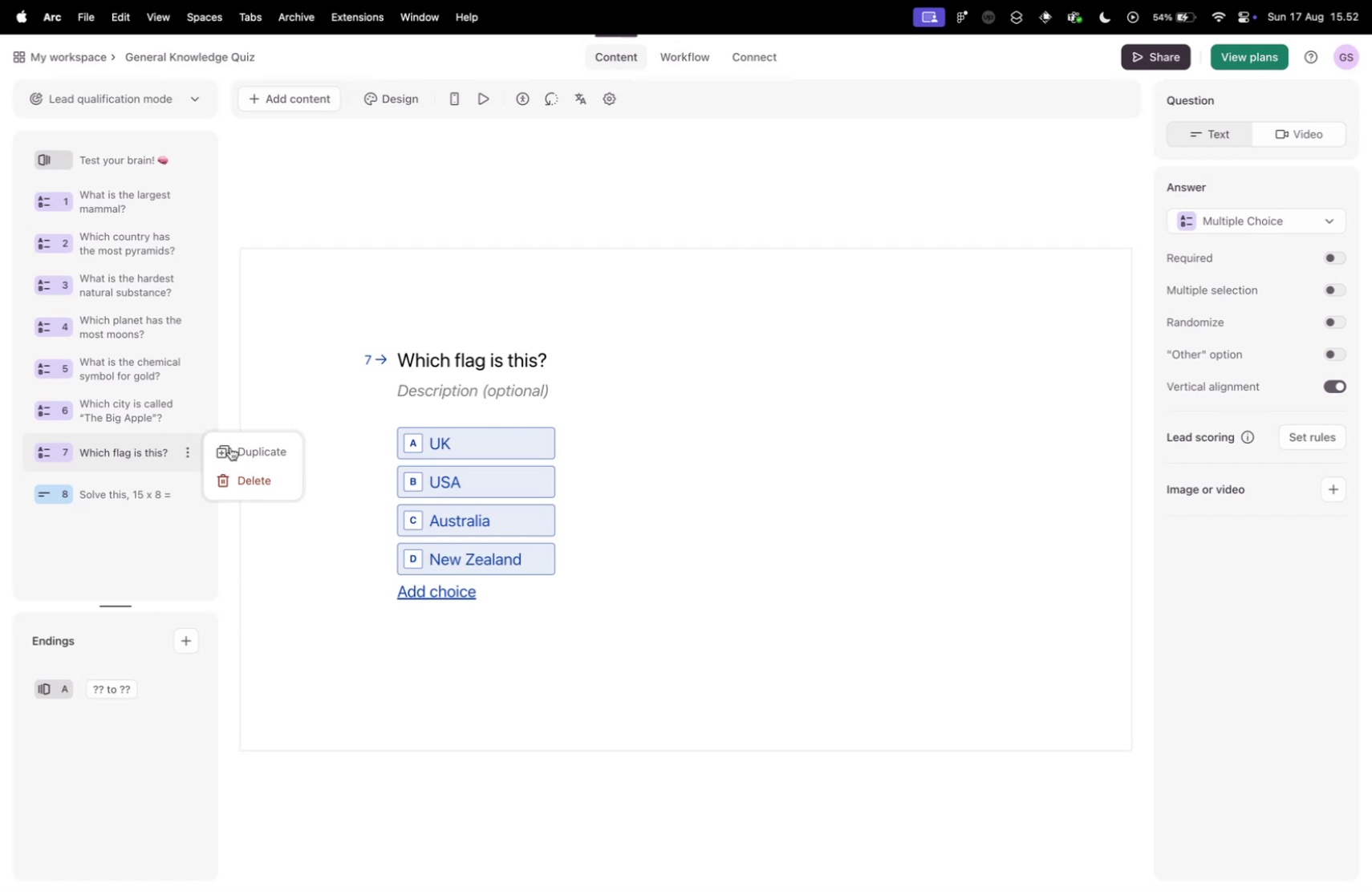 
left_click([233, 447])
 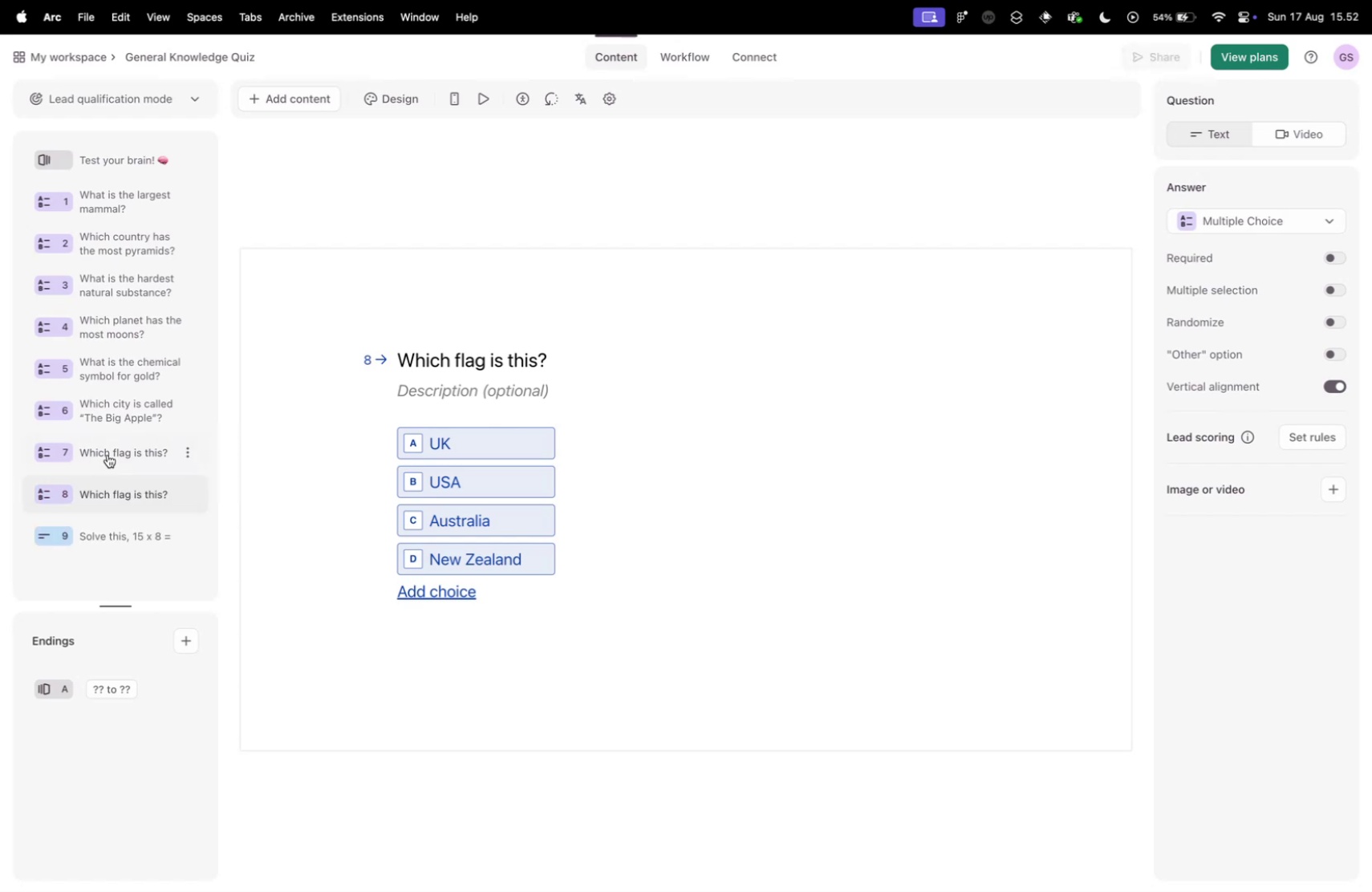 
left_click_drag(start_coordinate=[93, 489], to_coordinate=[120, 540])
 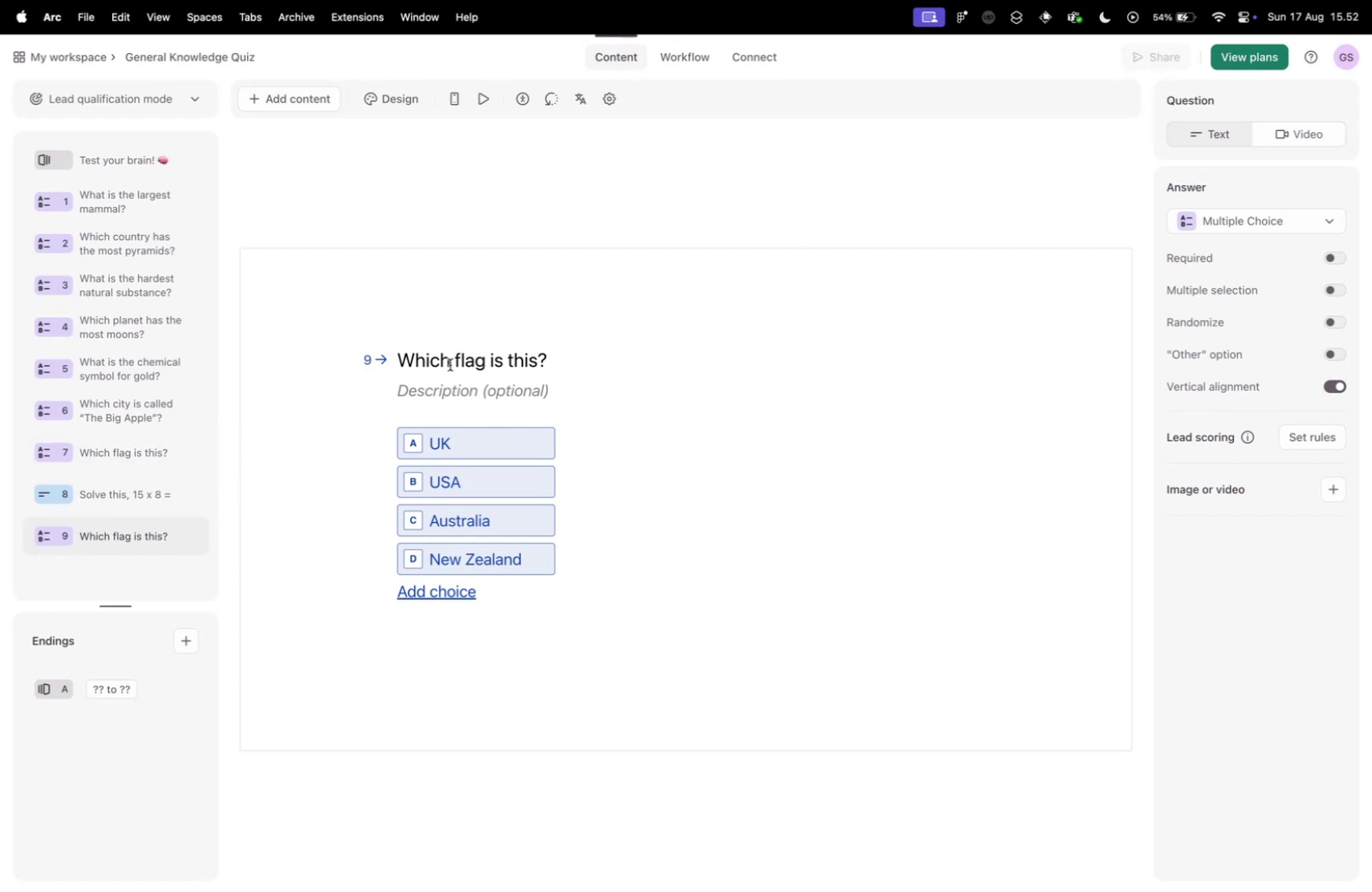 
double_click([450, 362])
 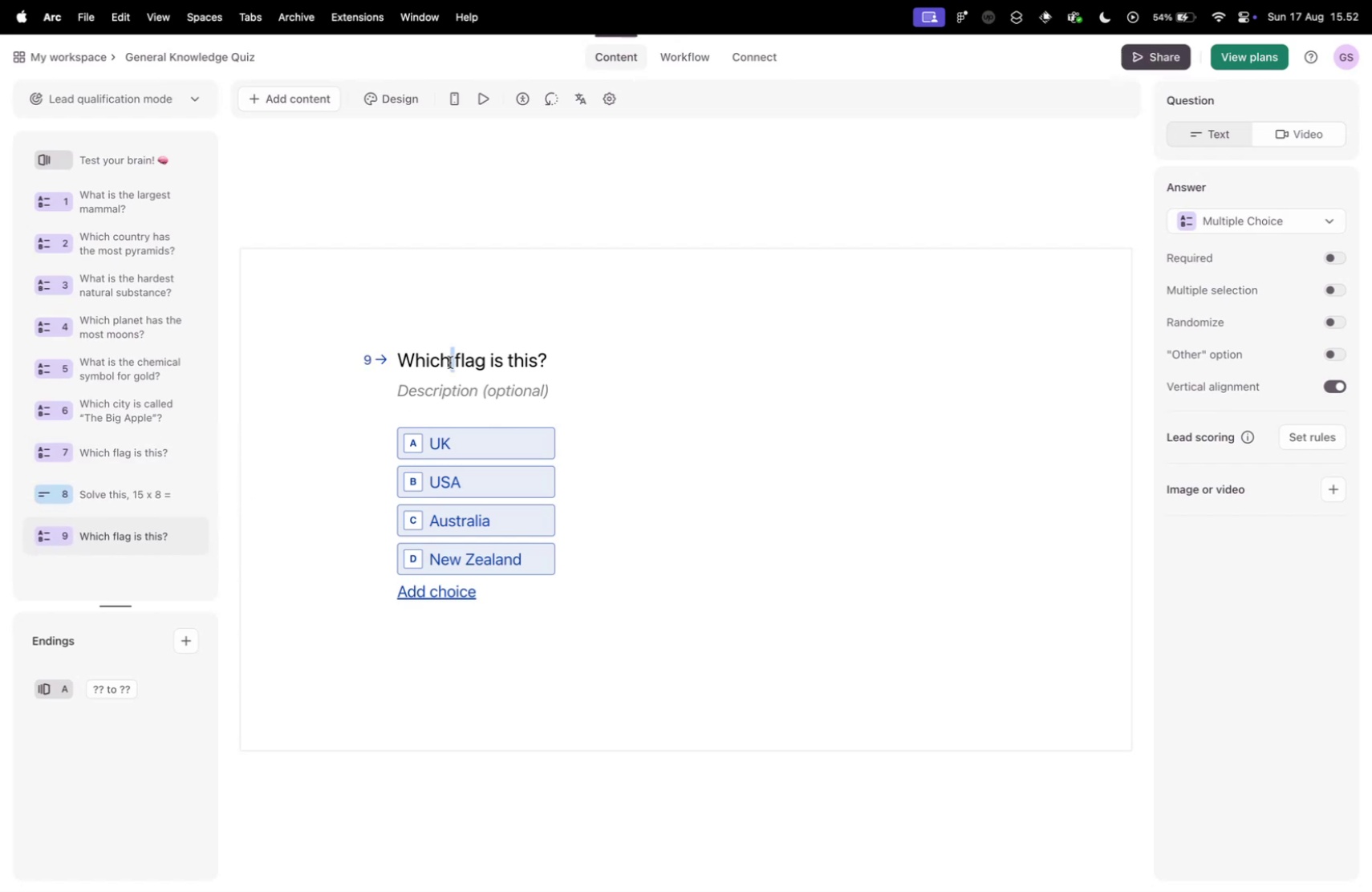 
triple_click([450, 362])
 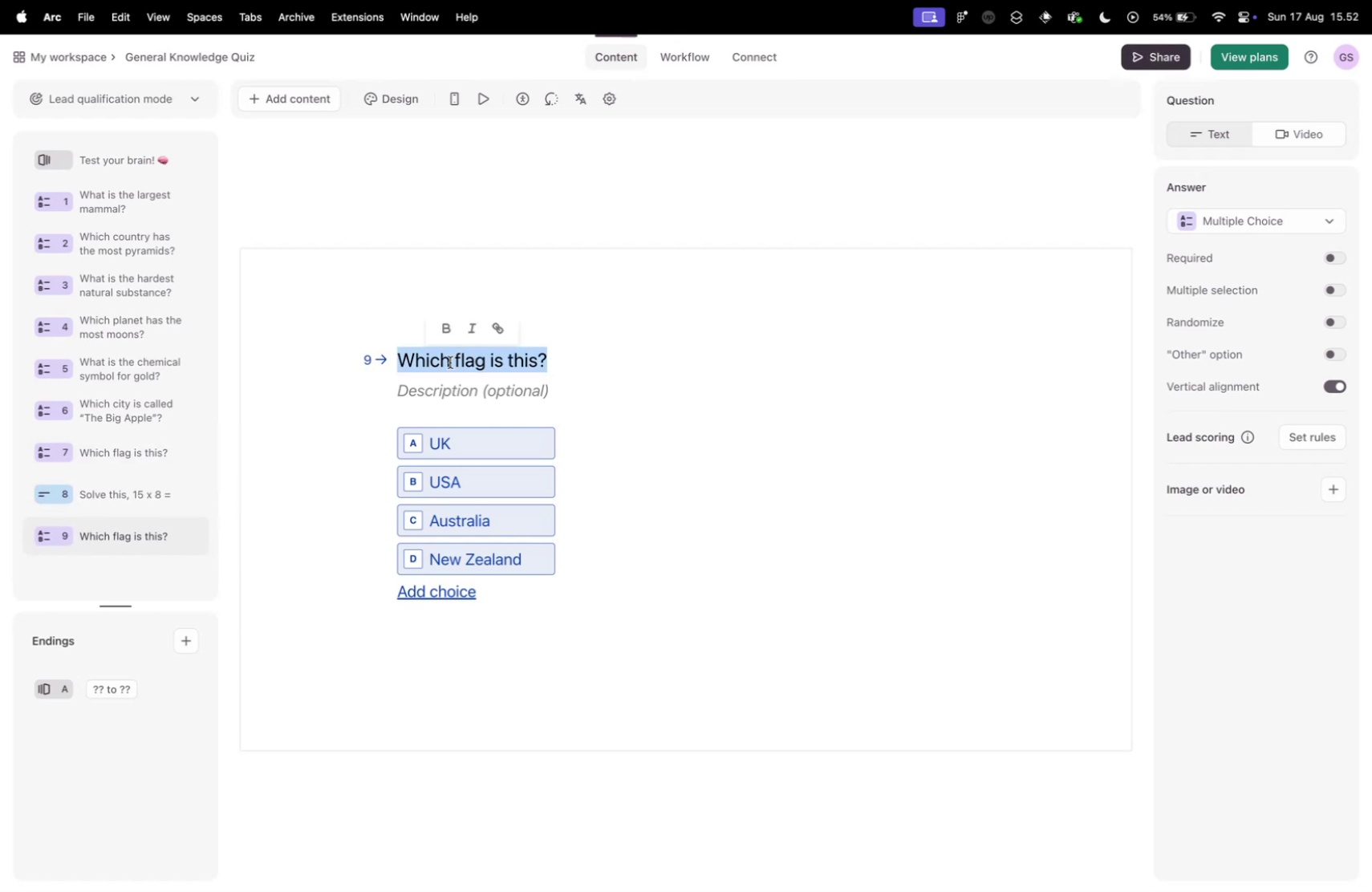 
key(Meta+V)
 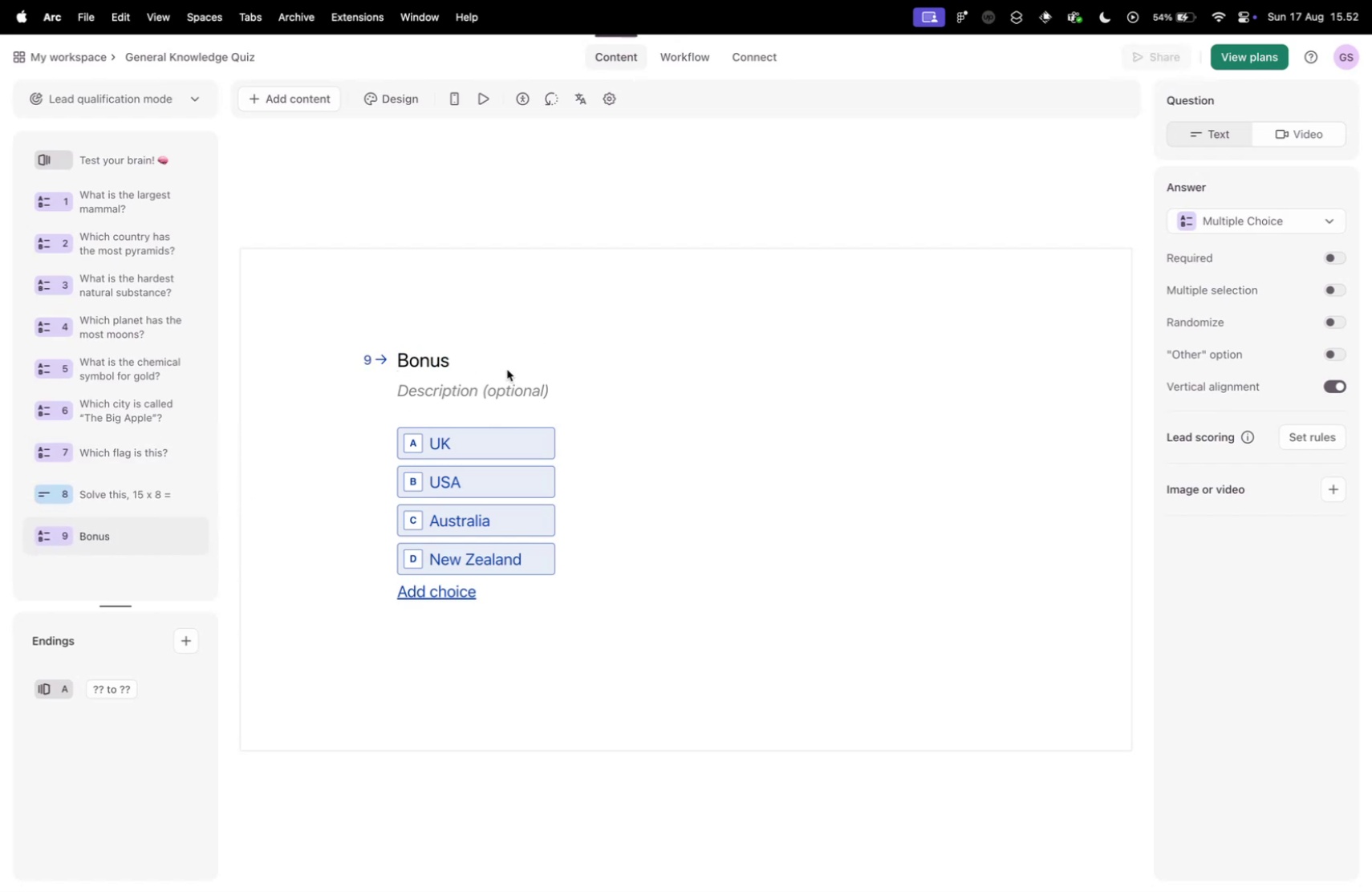 
key(Control+ControlLeft)
 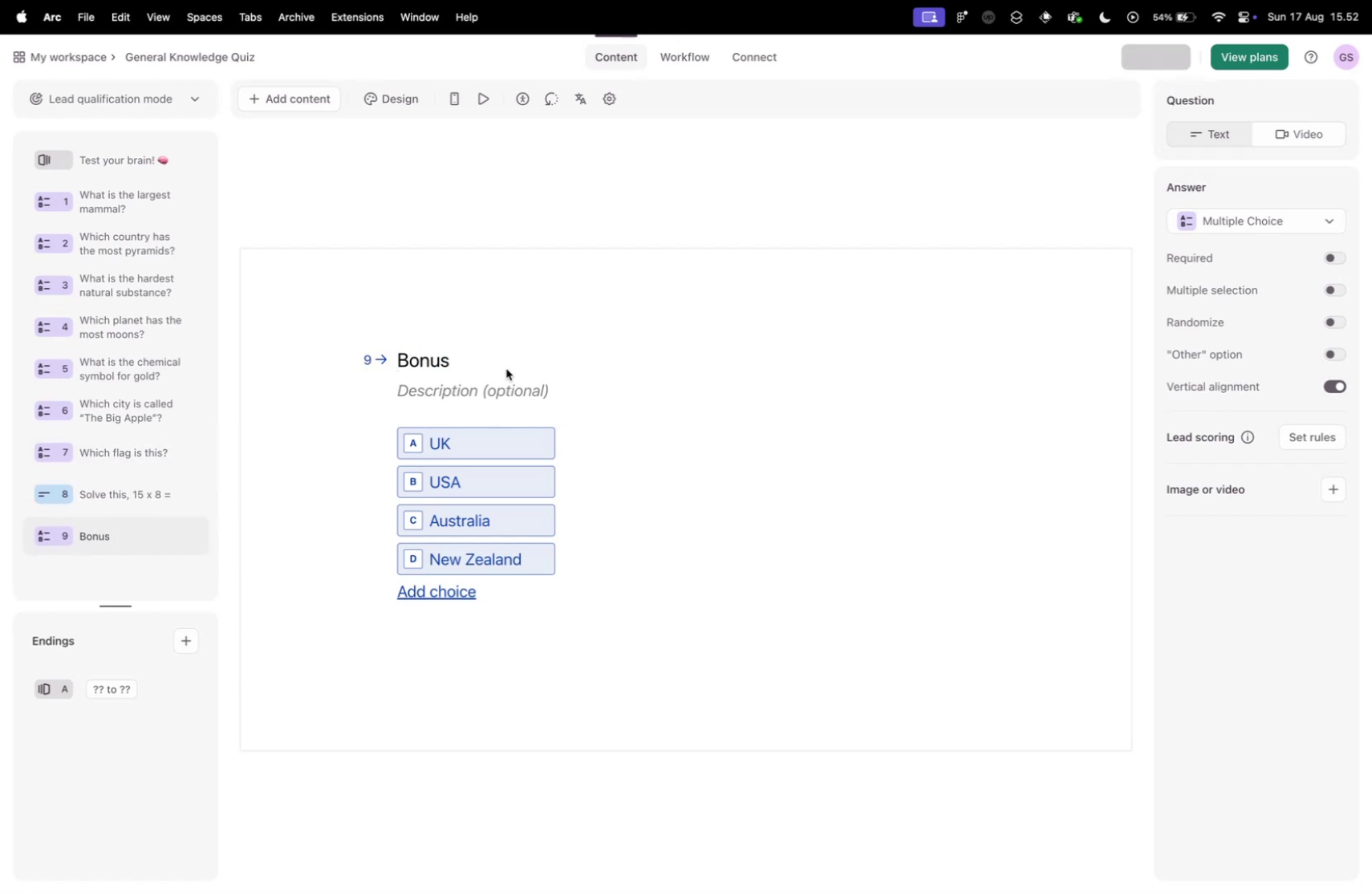 
key(Control+Tab)
 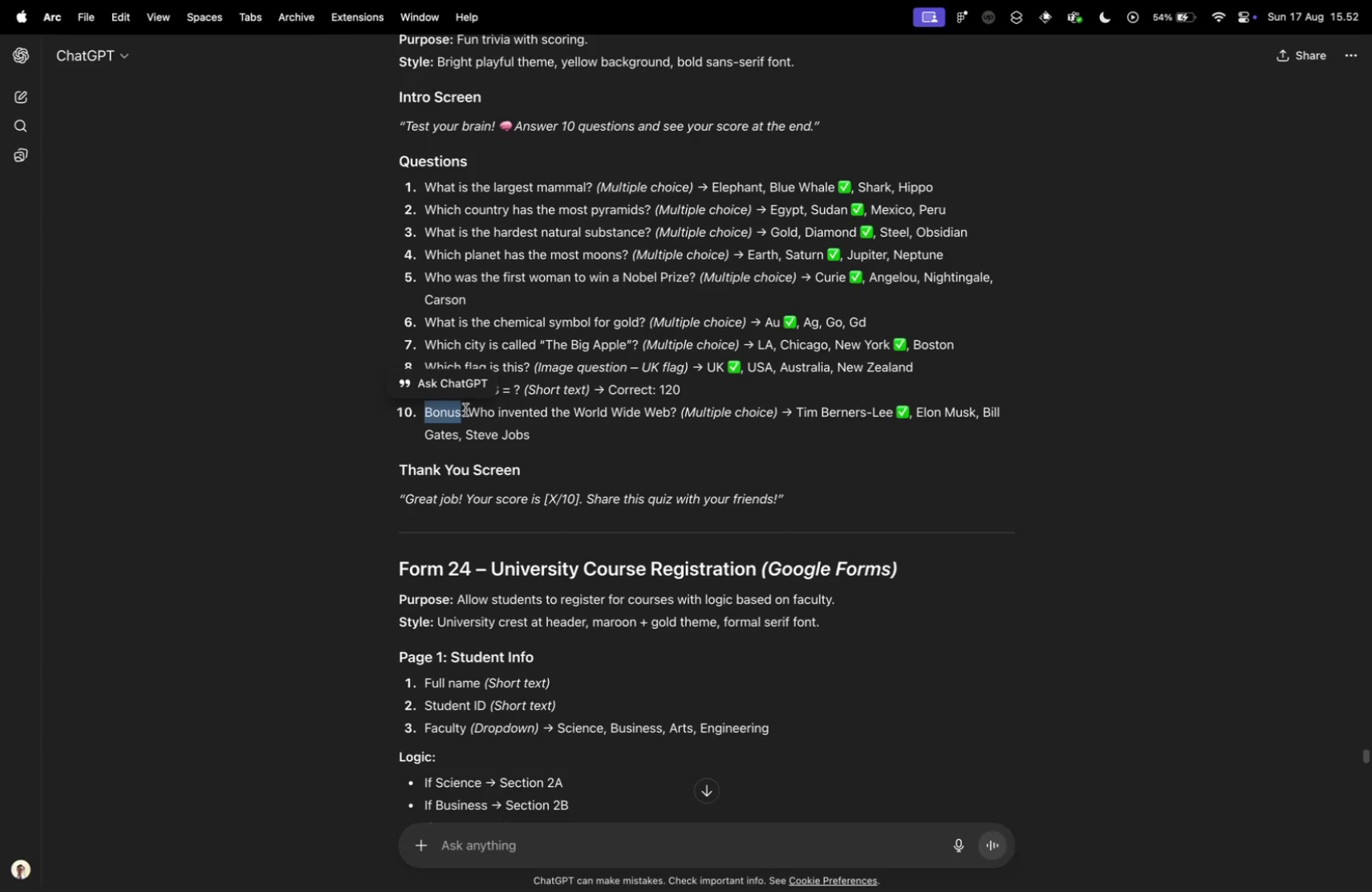 
left_click_drag(start_coordinate=[467, 410], to_coordinate=[676, 411])
 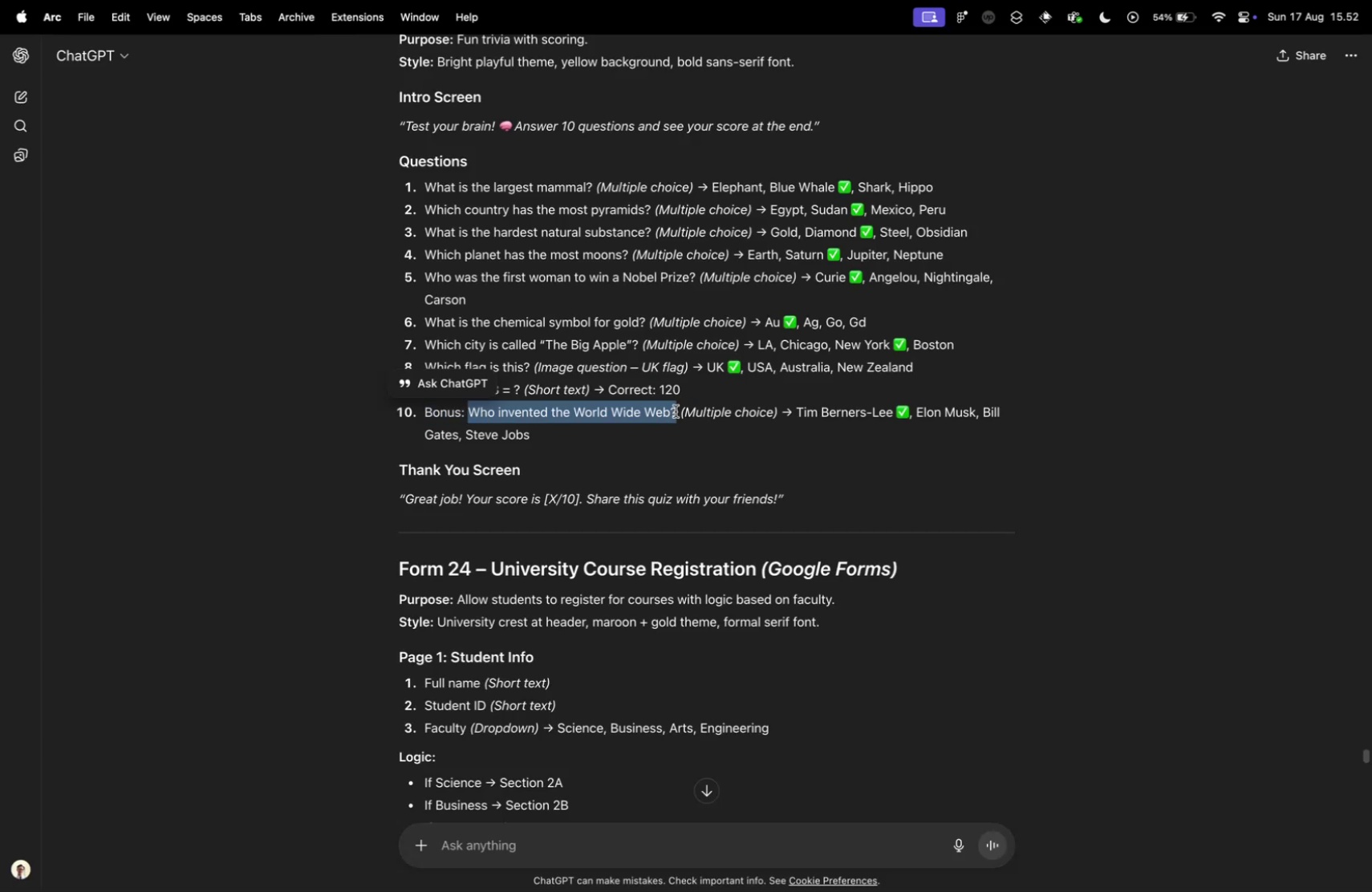 
key(Meta+CommandLeft)
 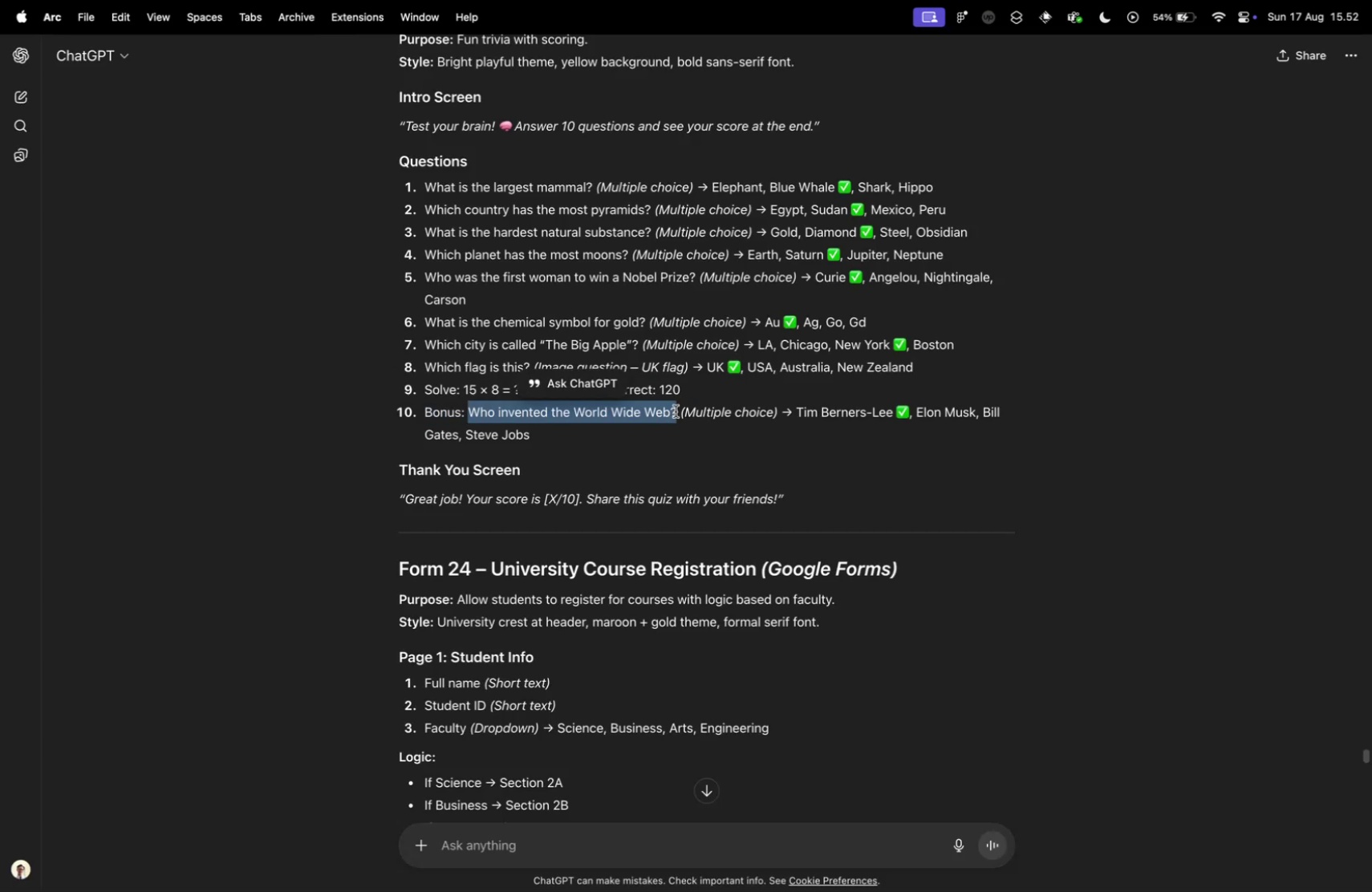 
key(Meta+C)
 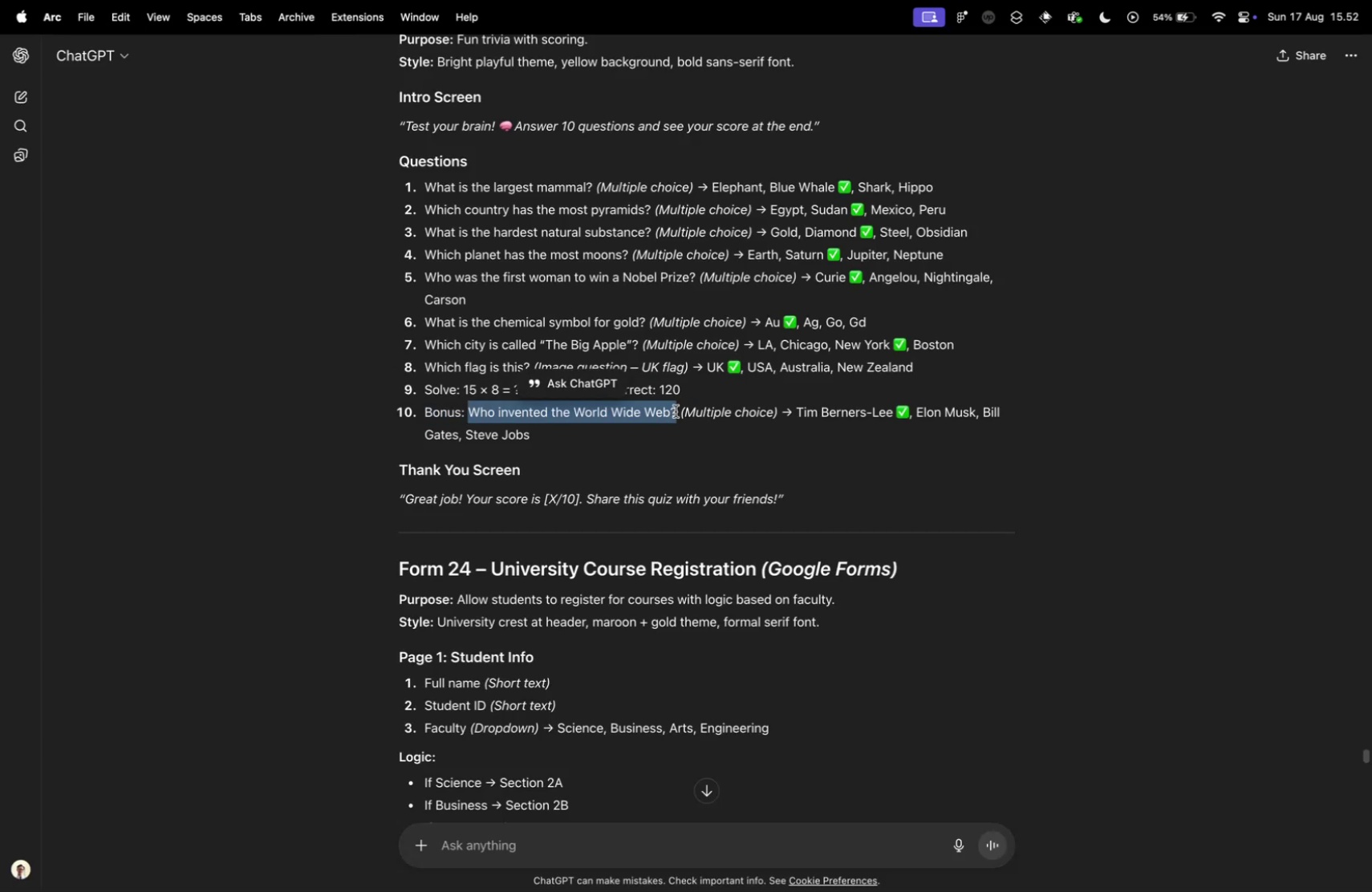 
key(Control+ControlLeft)
 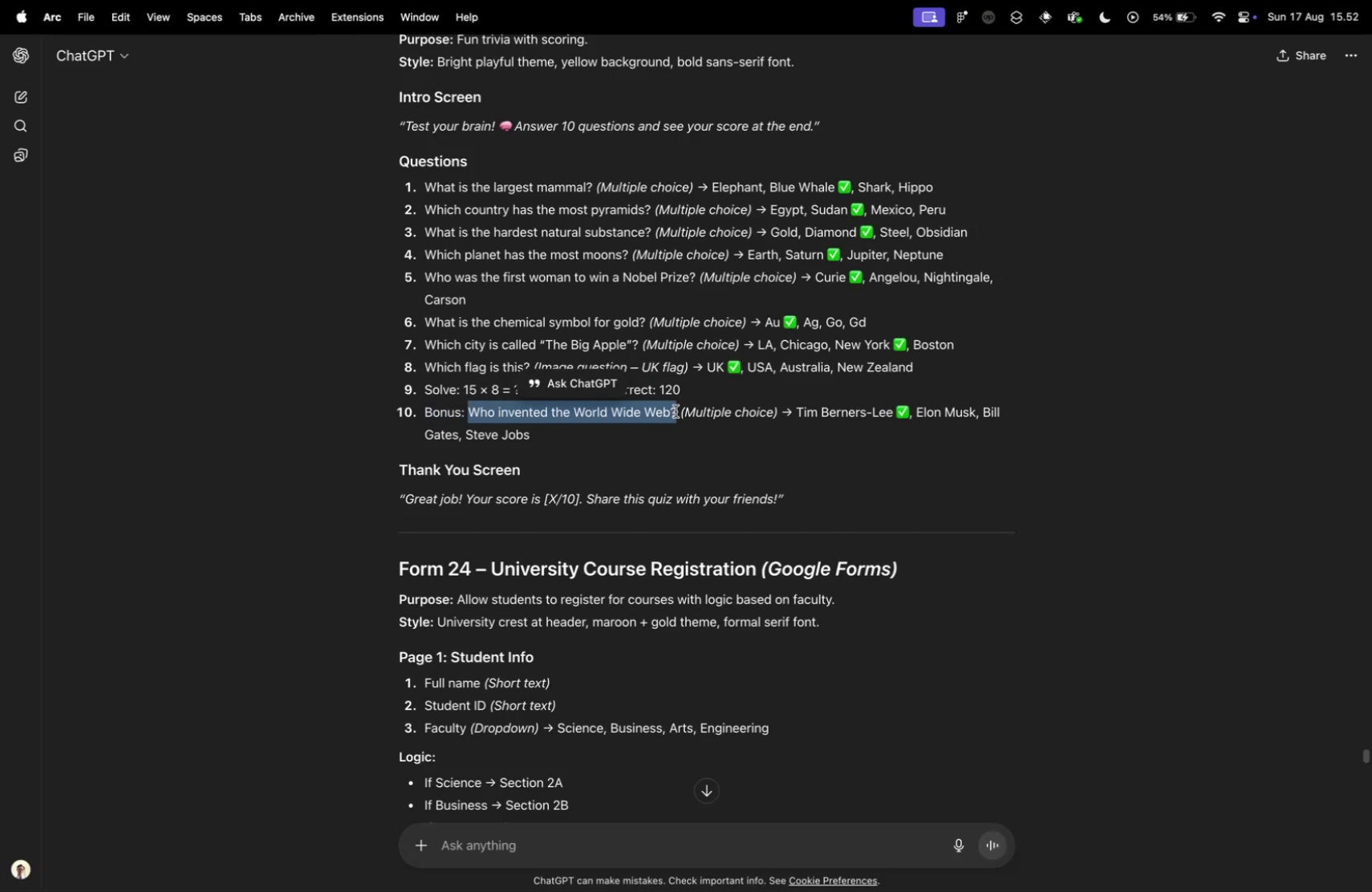 
key(Control+Tab)
 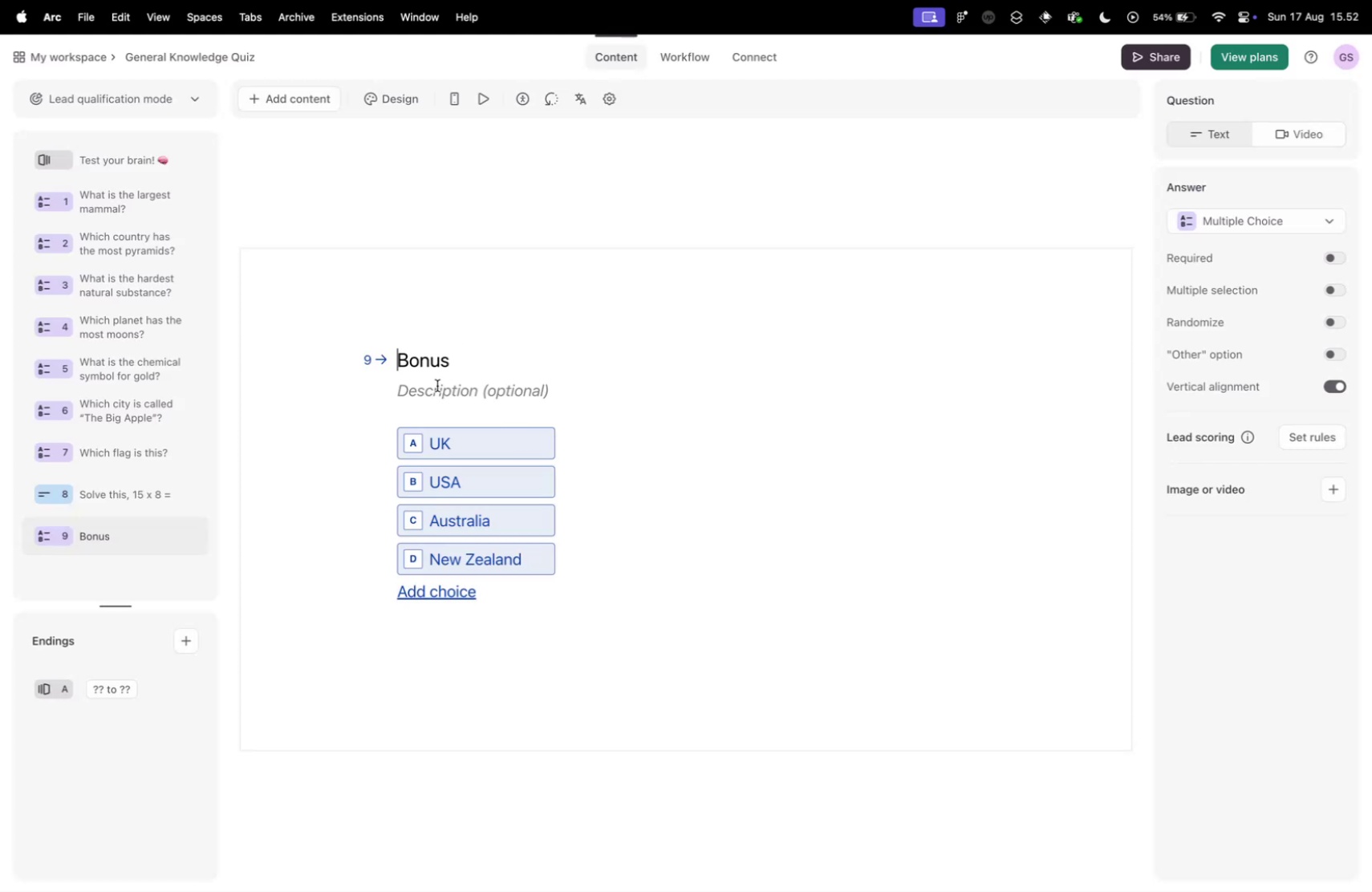 
double_click([435, 361])
 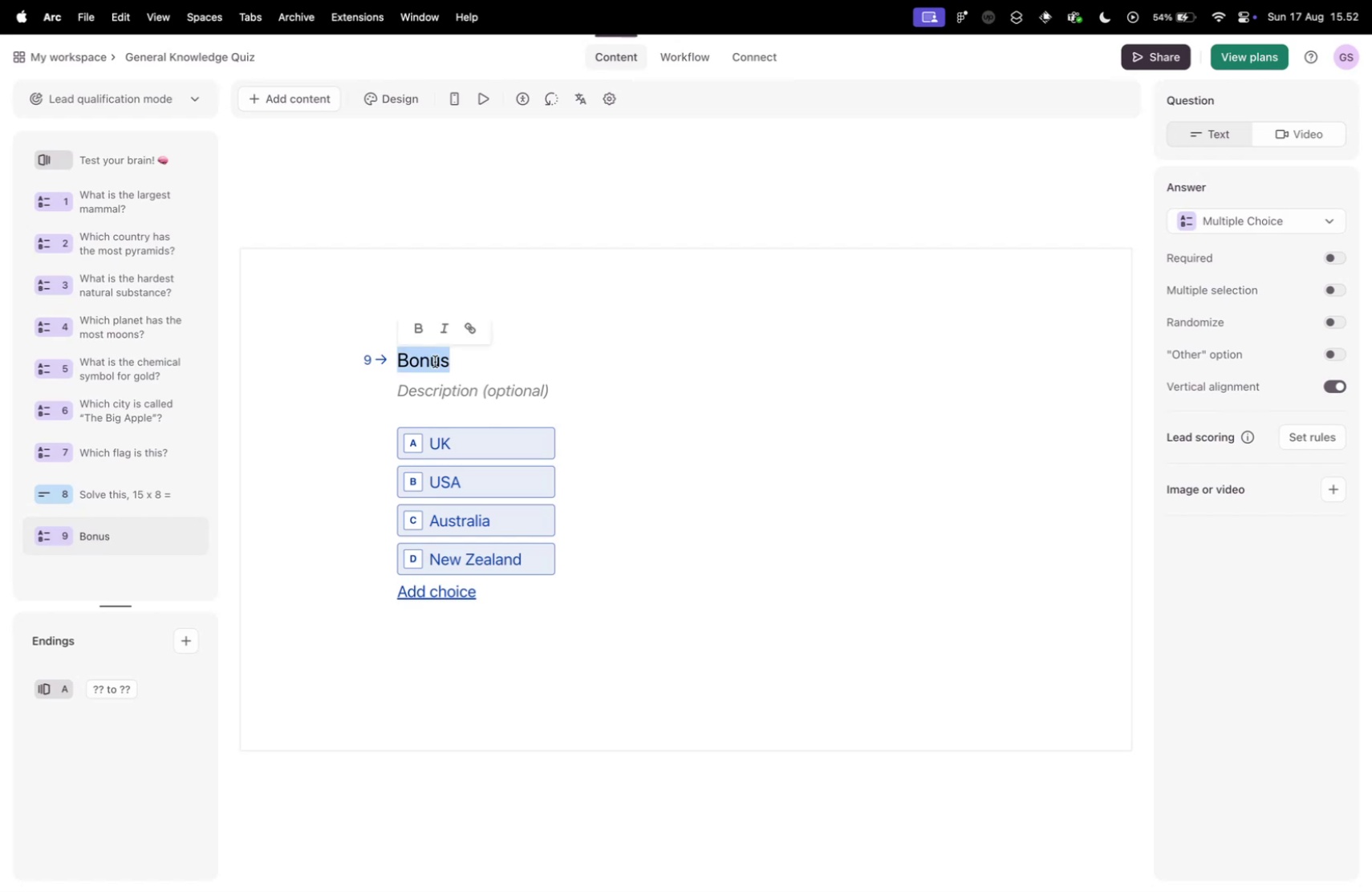 
triple_click([435, 361])
 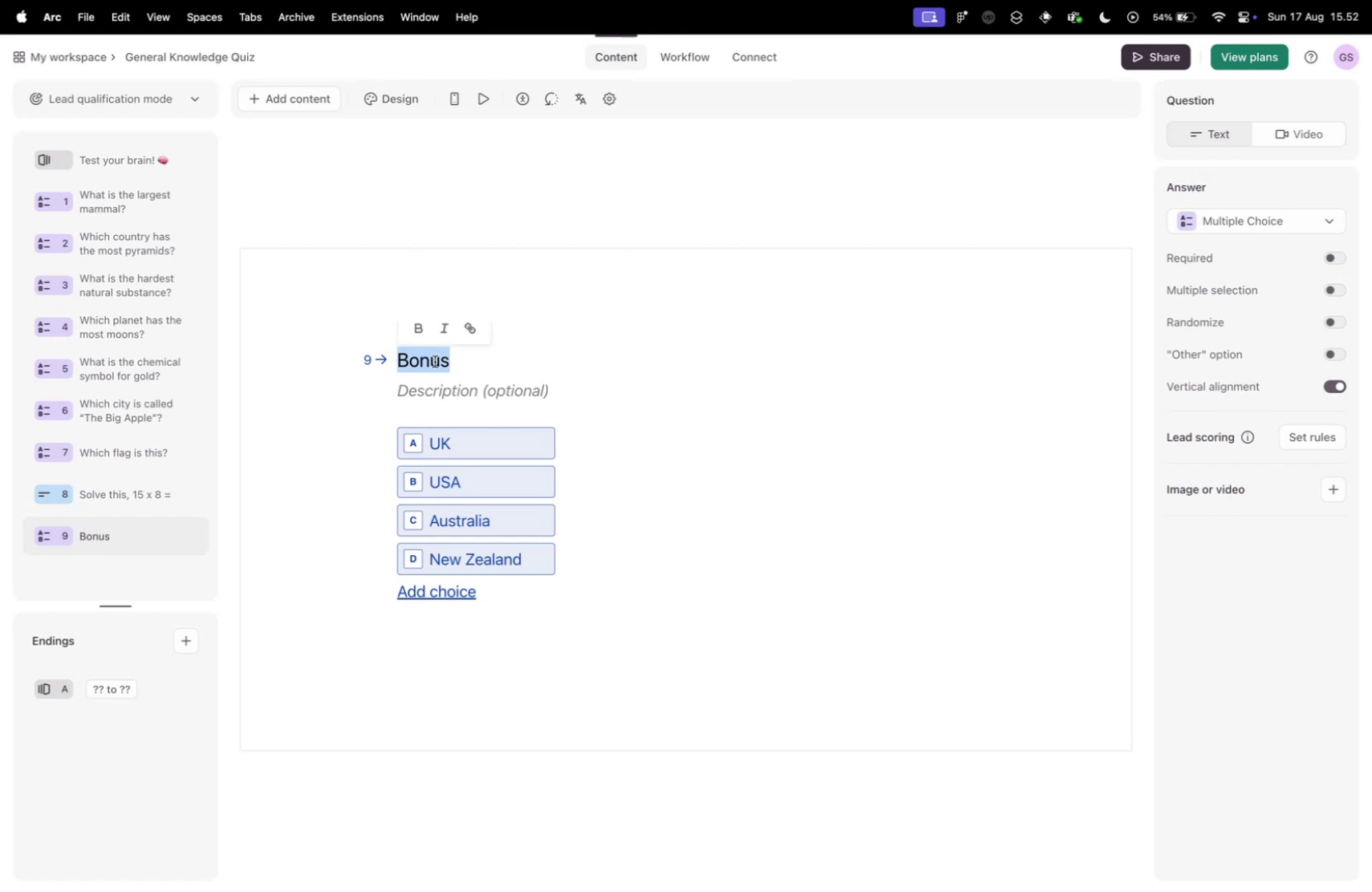 
key(Meta+V)
 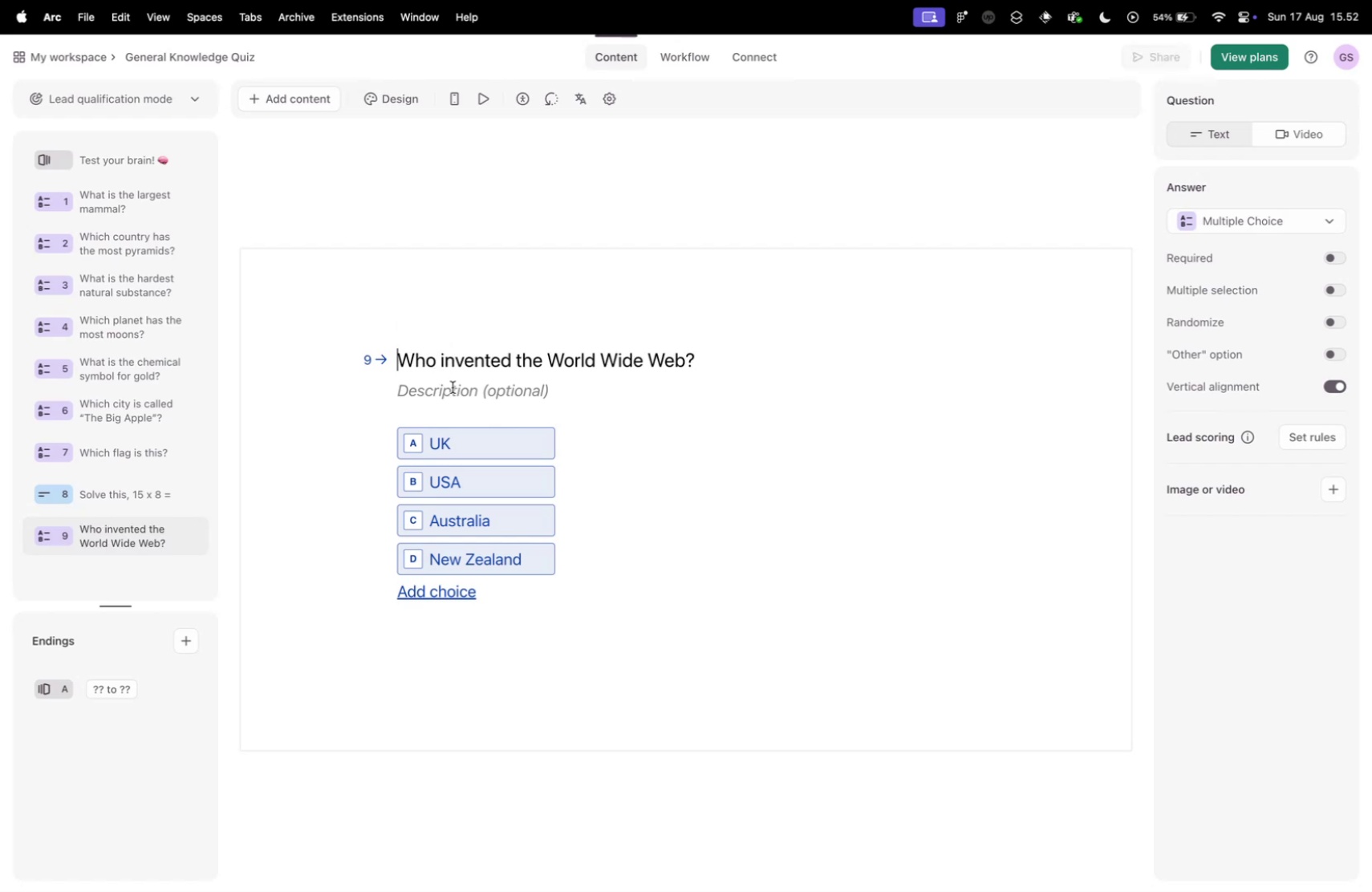 
left_click([453, 387])
 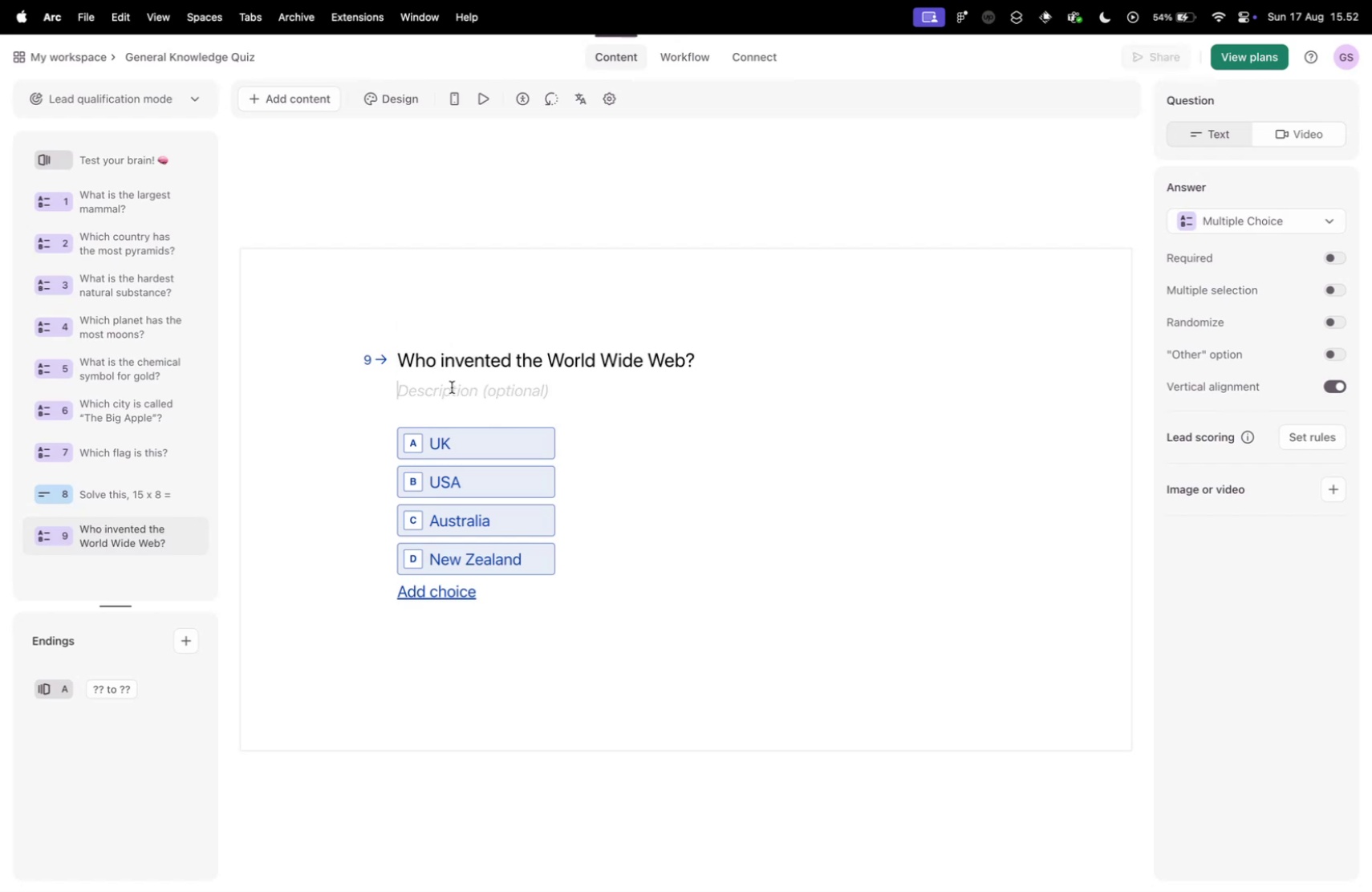 
type(Bonus Question)
 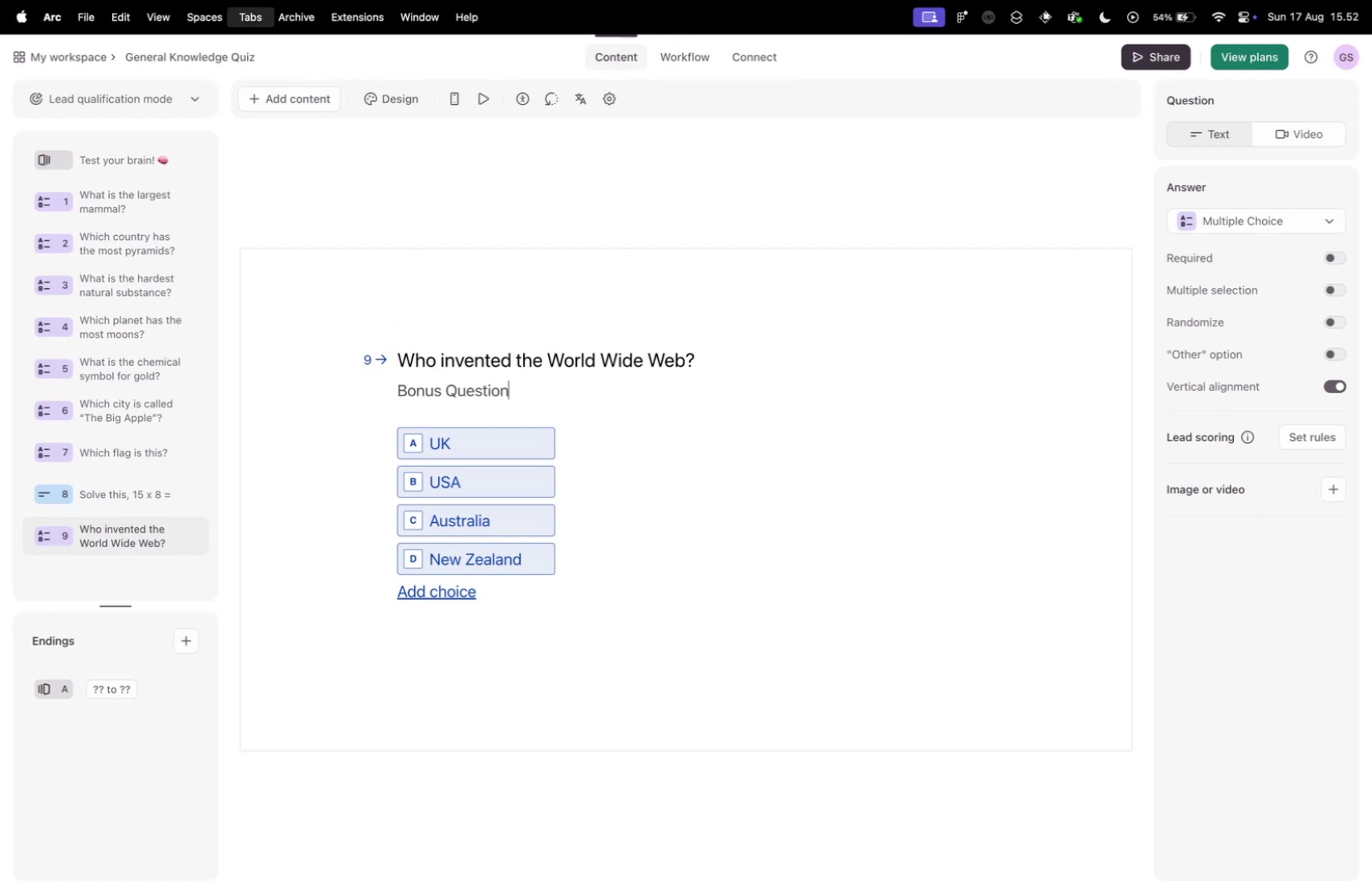 
 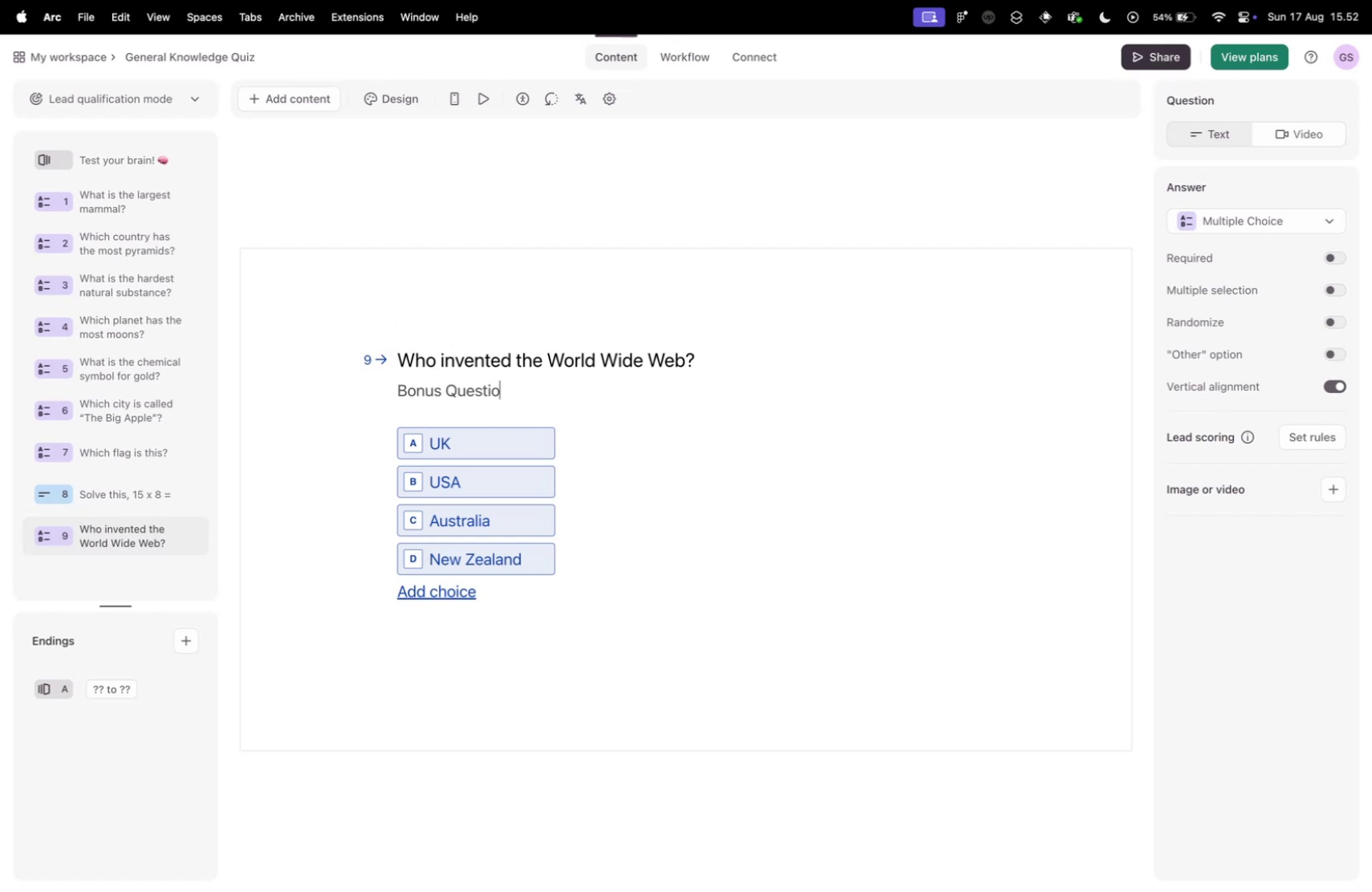 
key(Control+ControlLeft)
 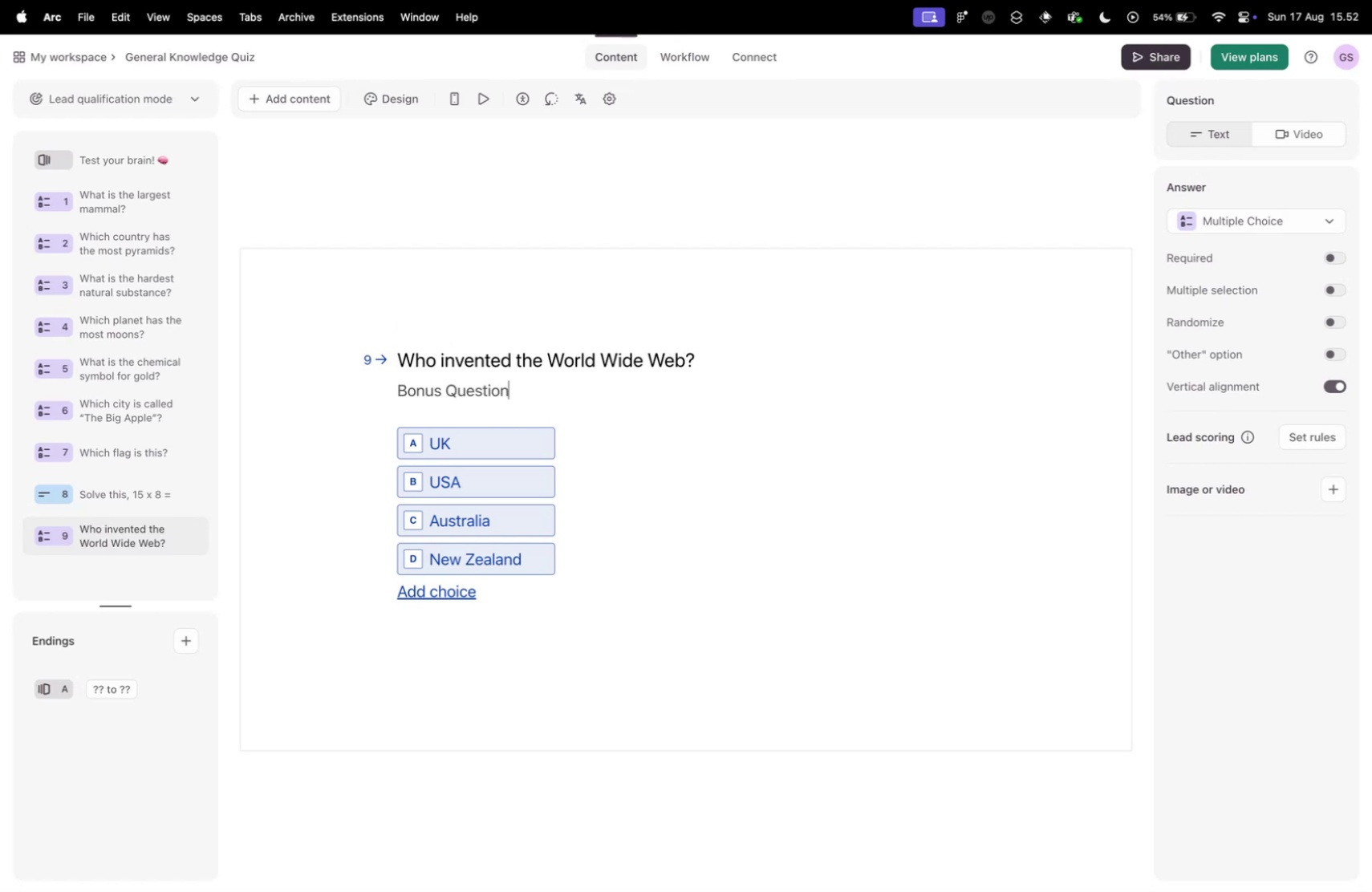 
key(Control+Tab)
 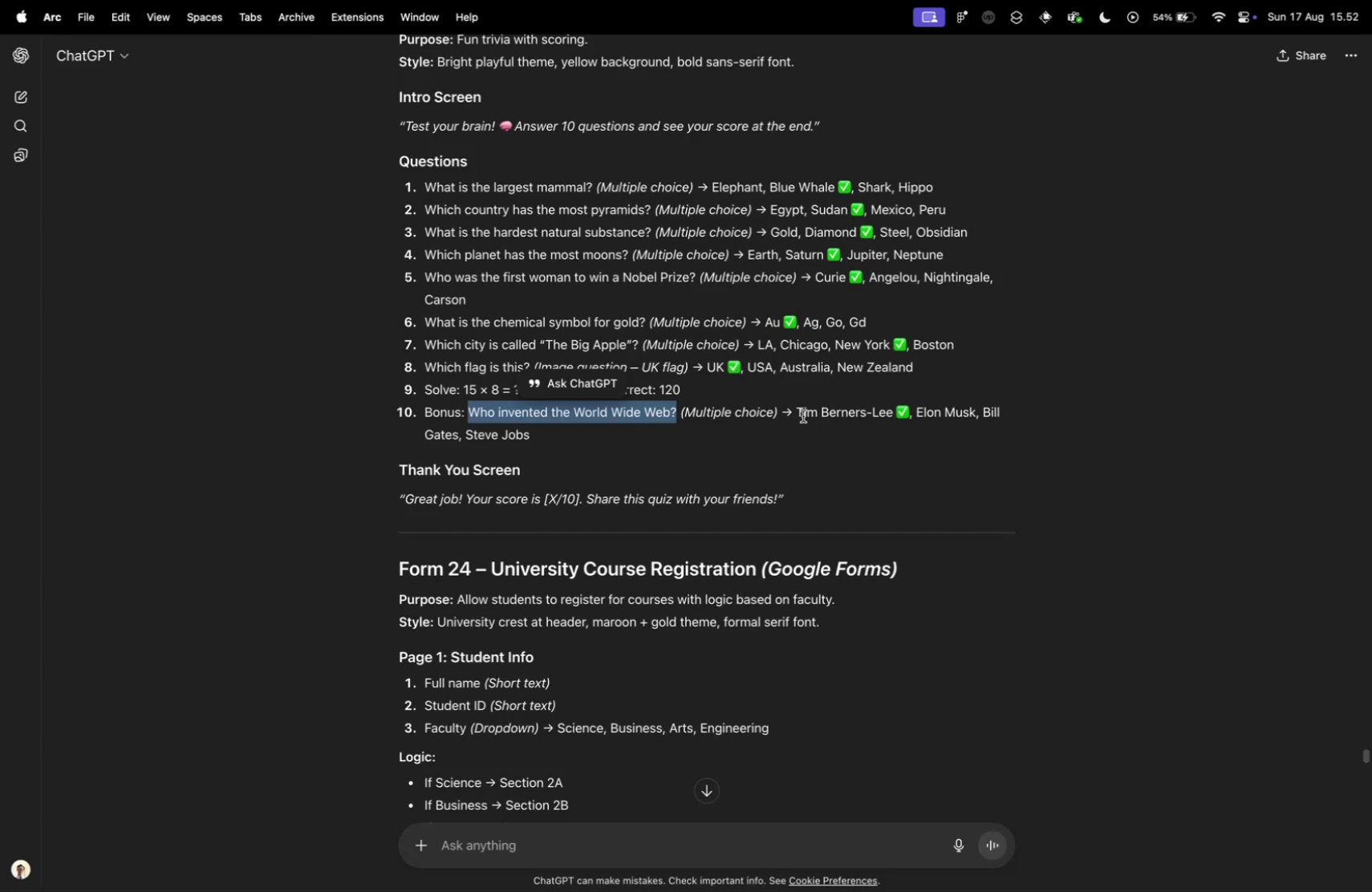 
left_click_drag(start_coordinate=[798, 413], to_coordinate=[892, 416])
 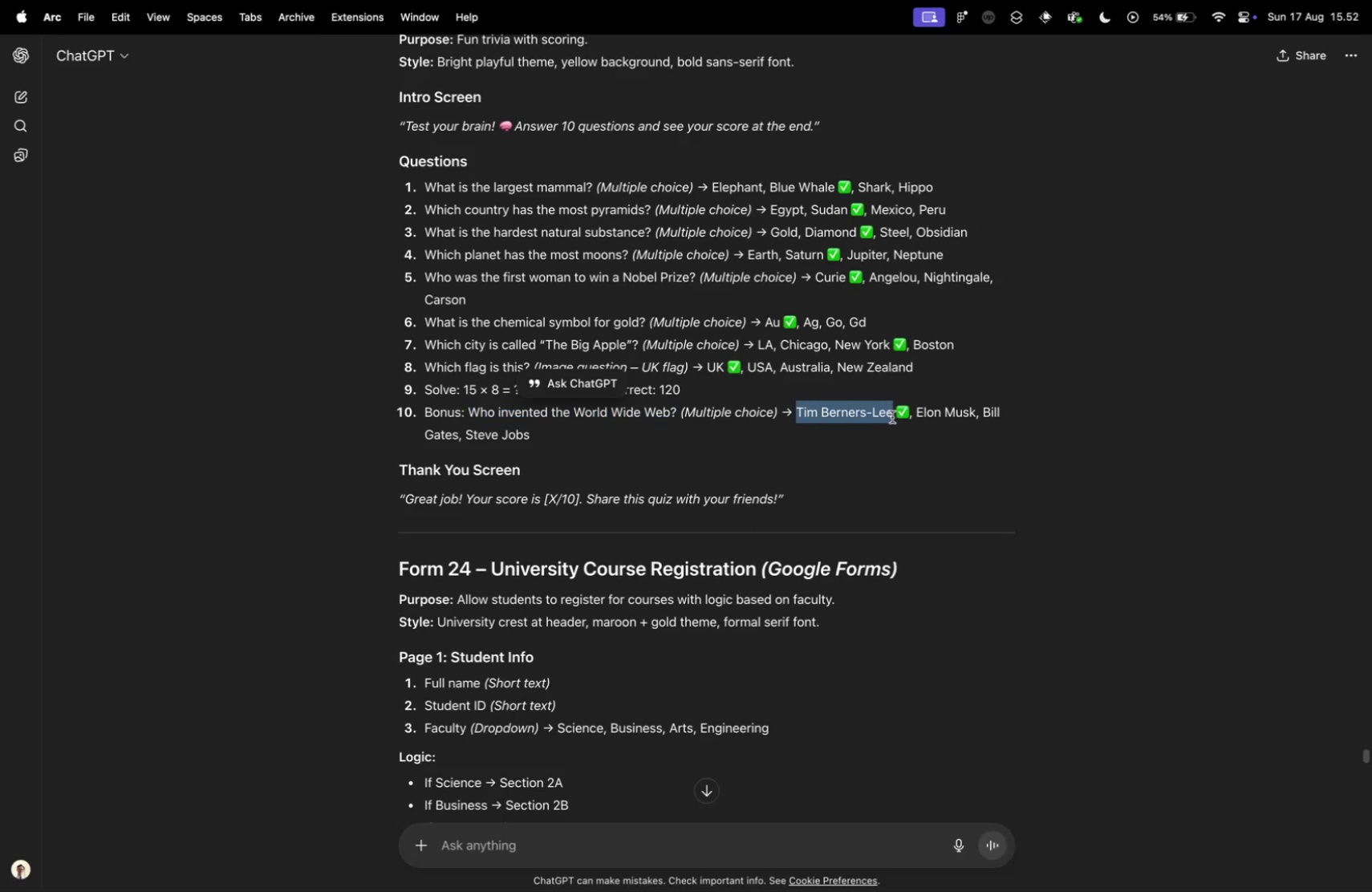 
key(Meta+CommandLeft)
 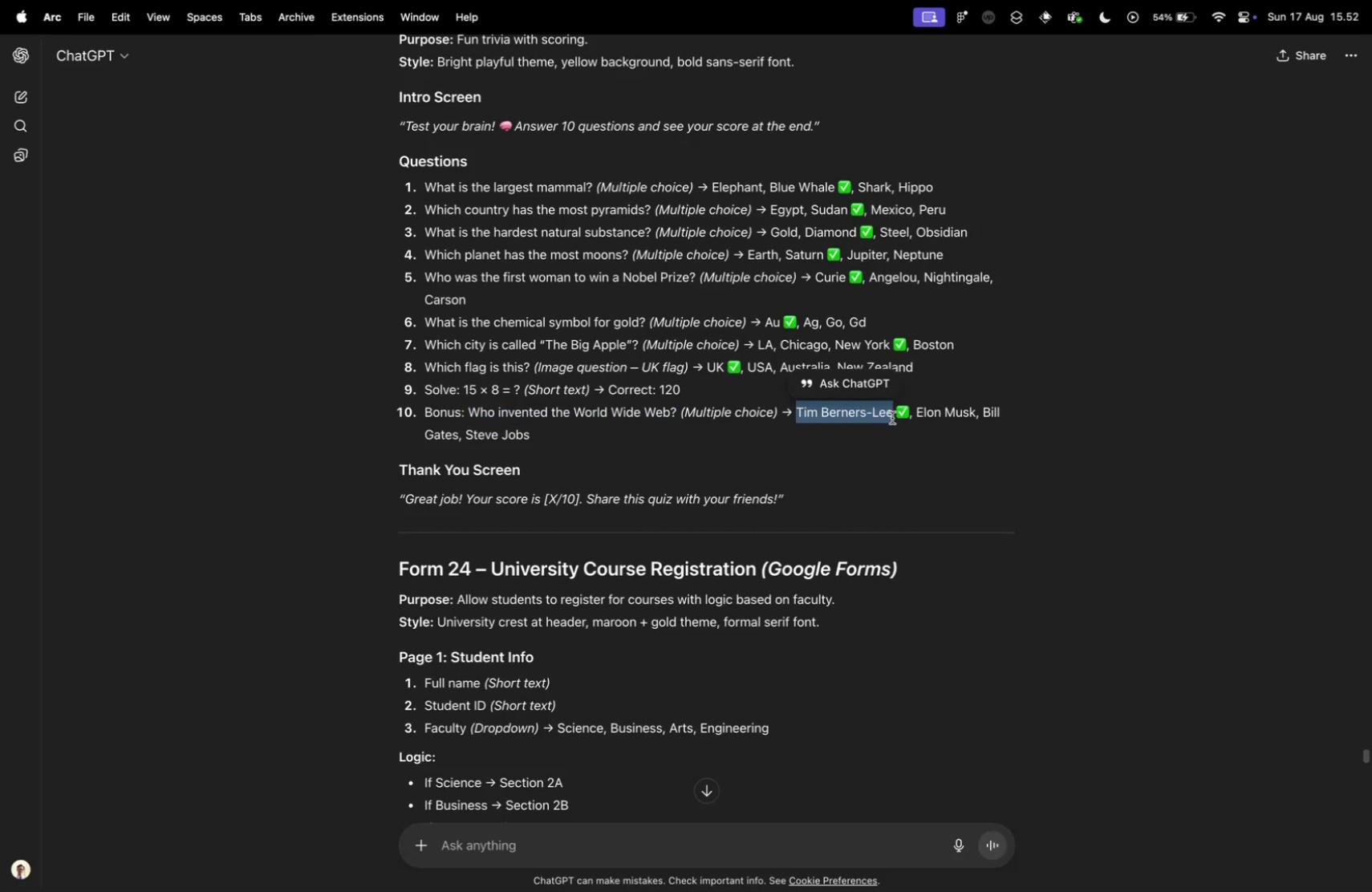 
key(Meta+C)
 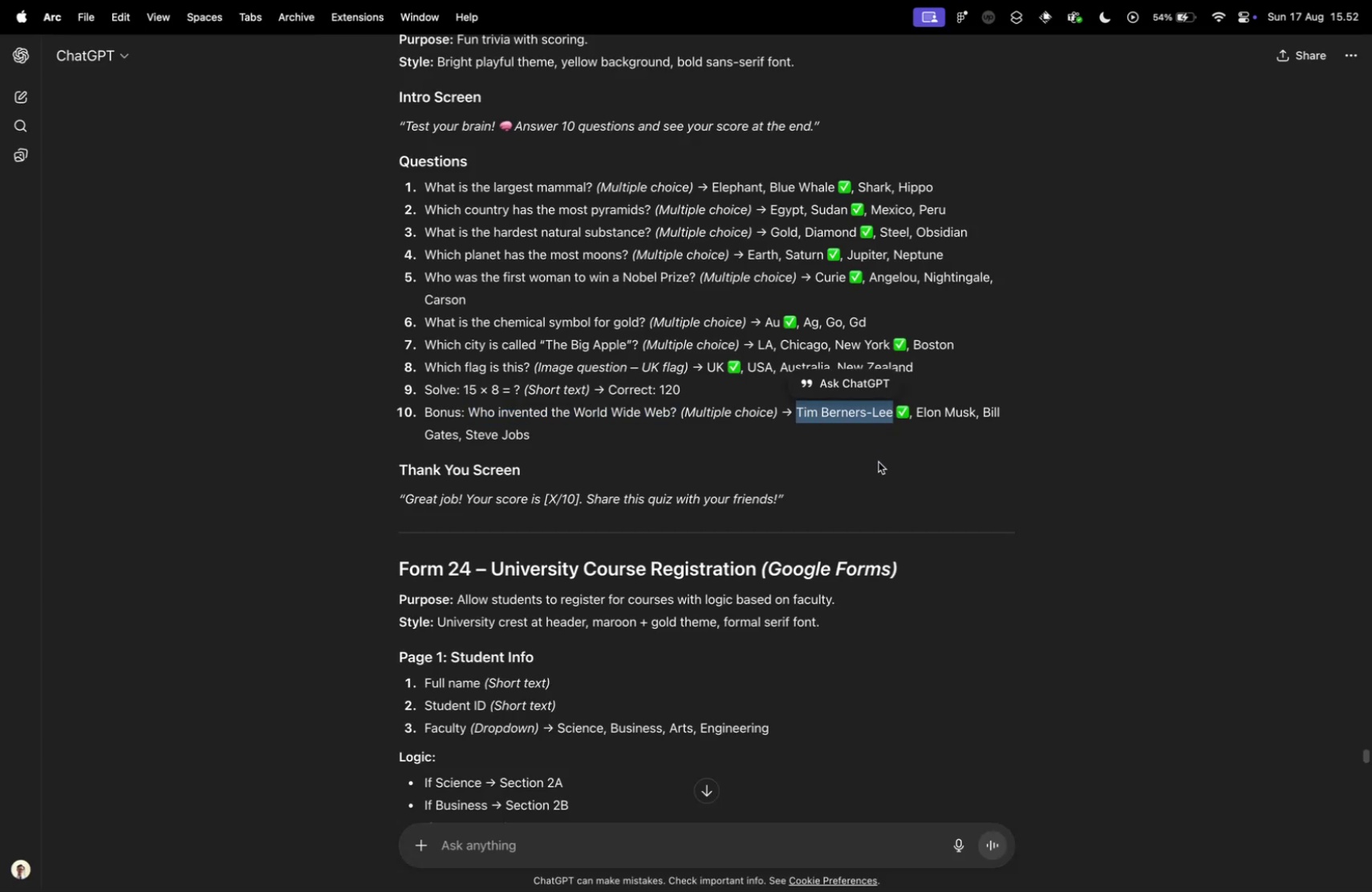 
key(Control+ControlLeft)
 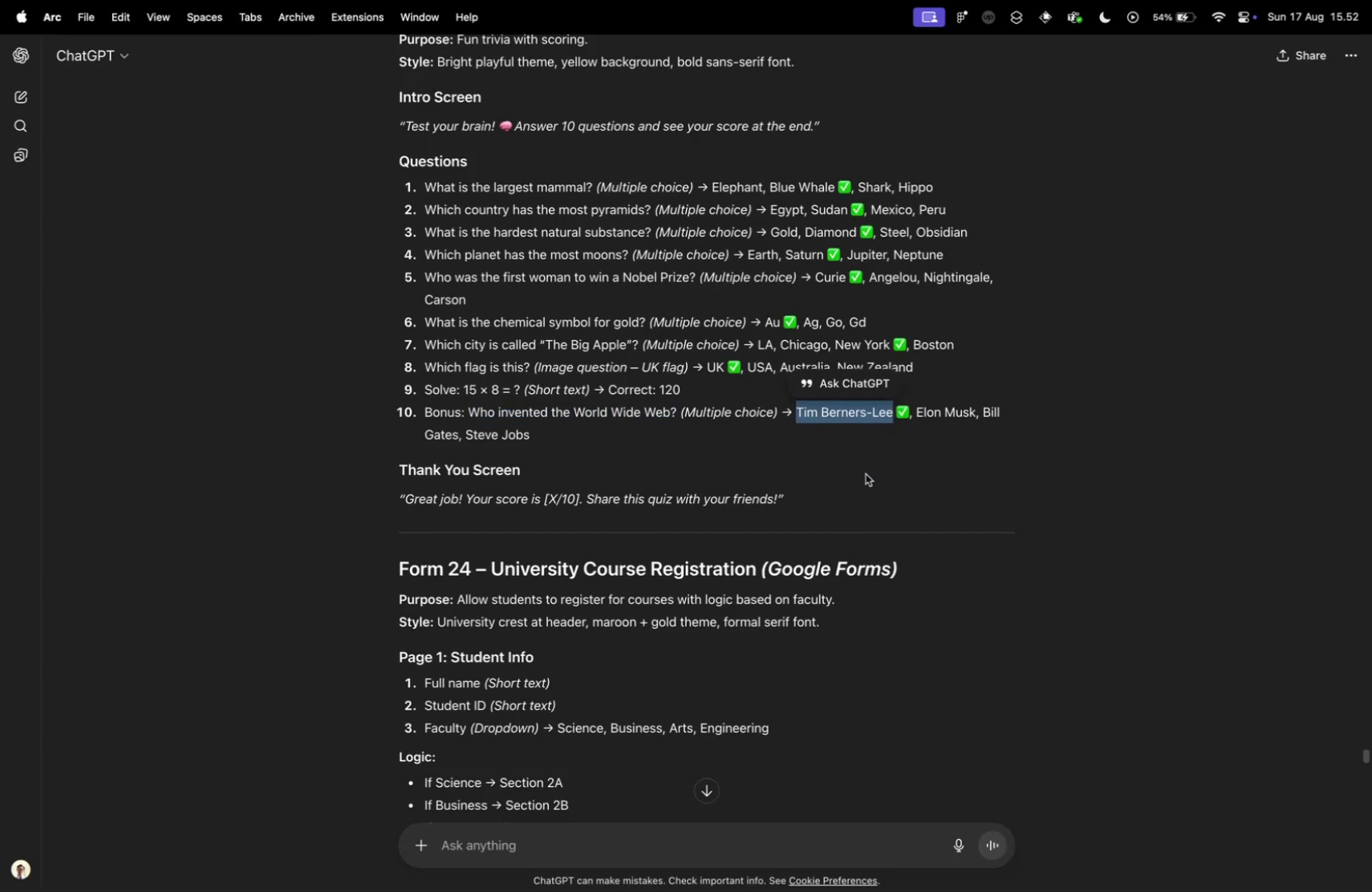 
key(Control+Tab)
 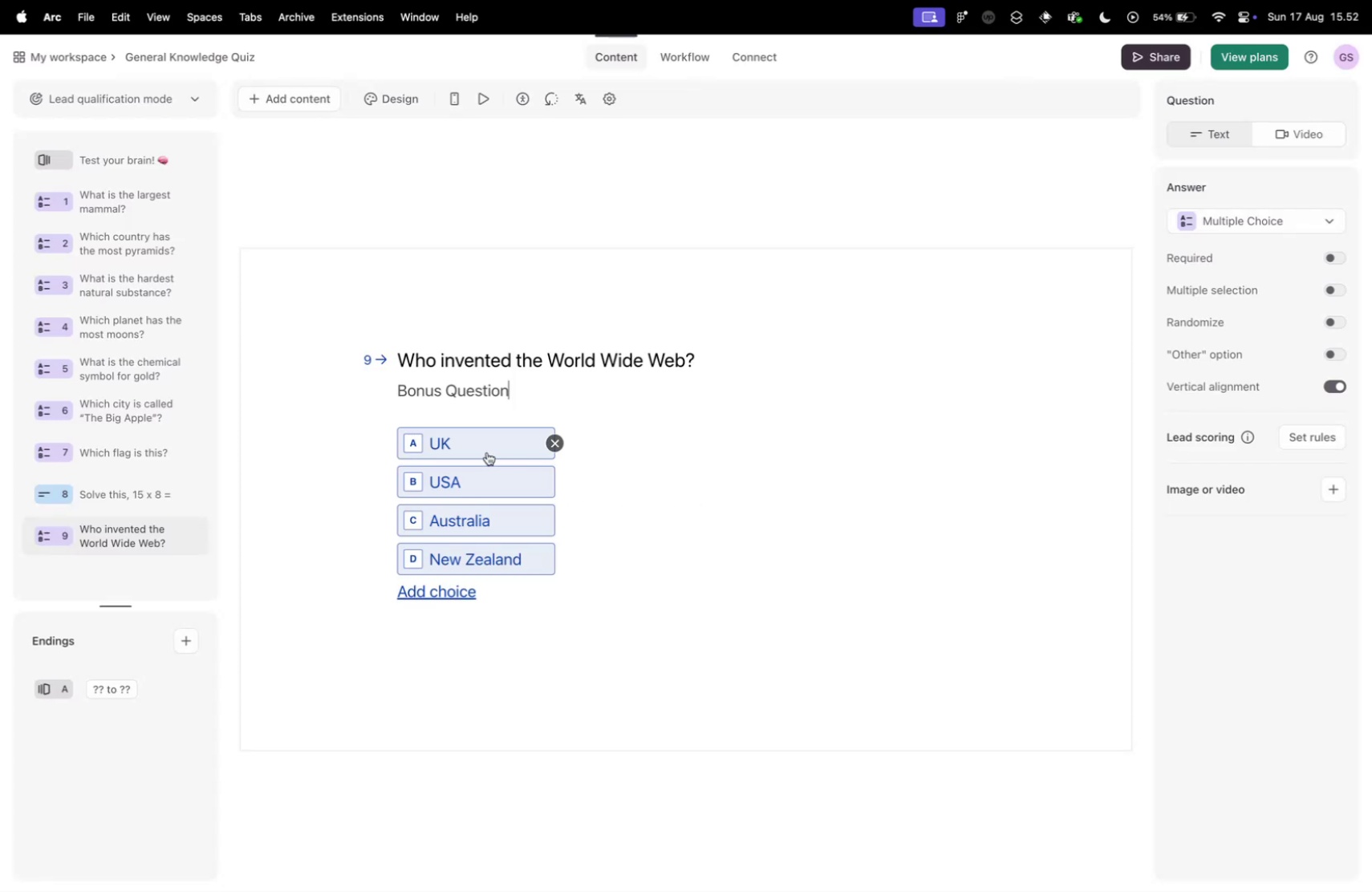 
left_click([483, 451])
 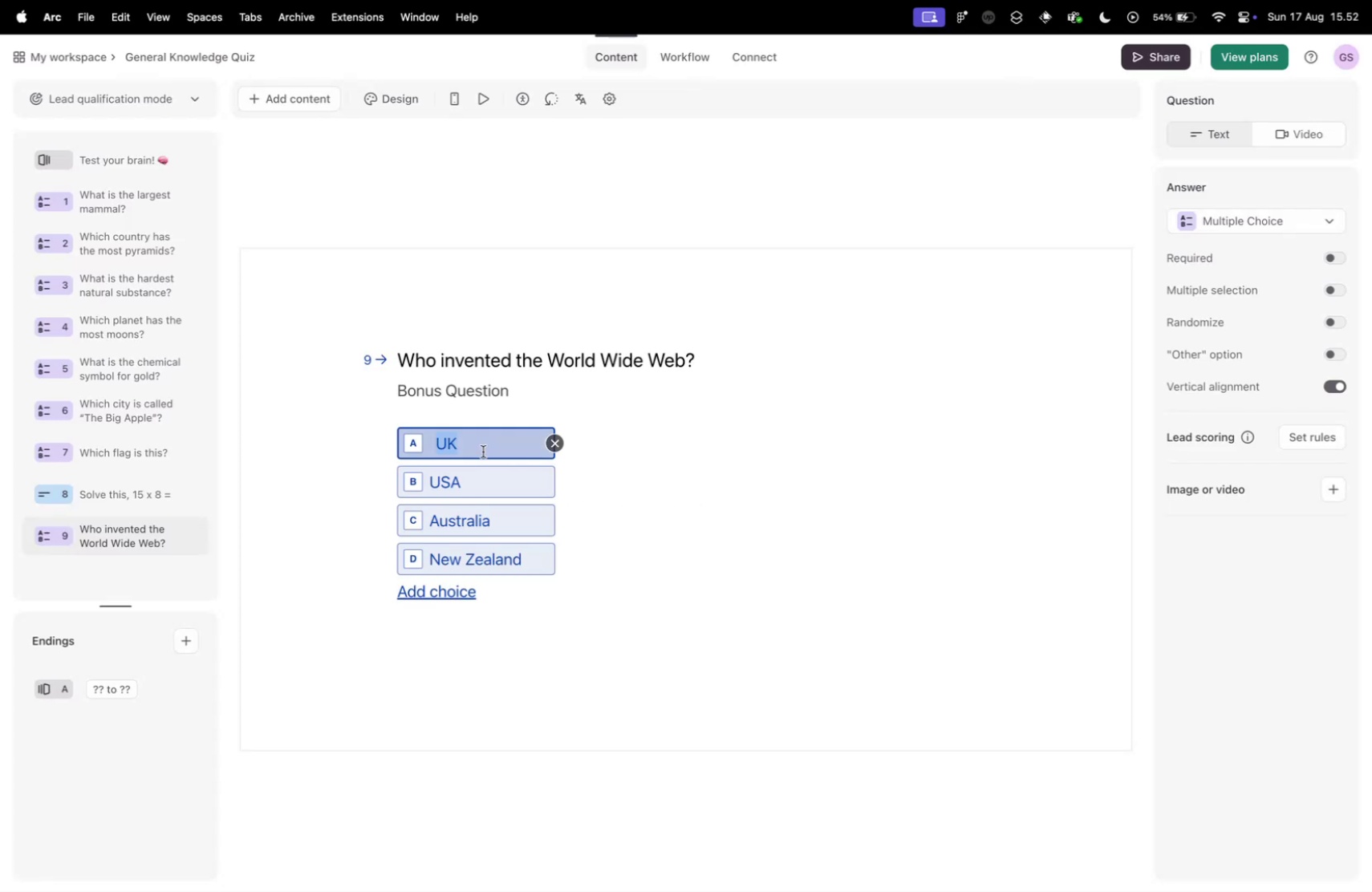 
key(Meta+CommandLeft)
 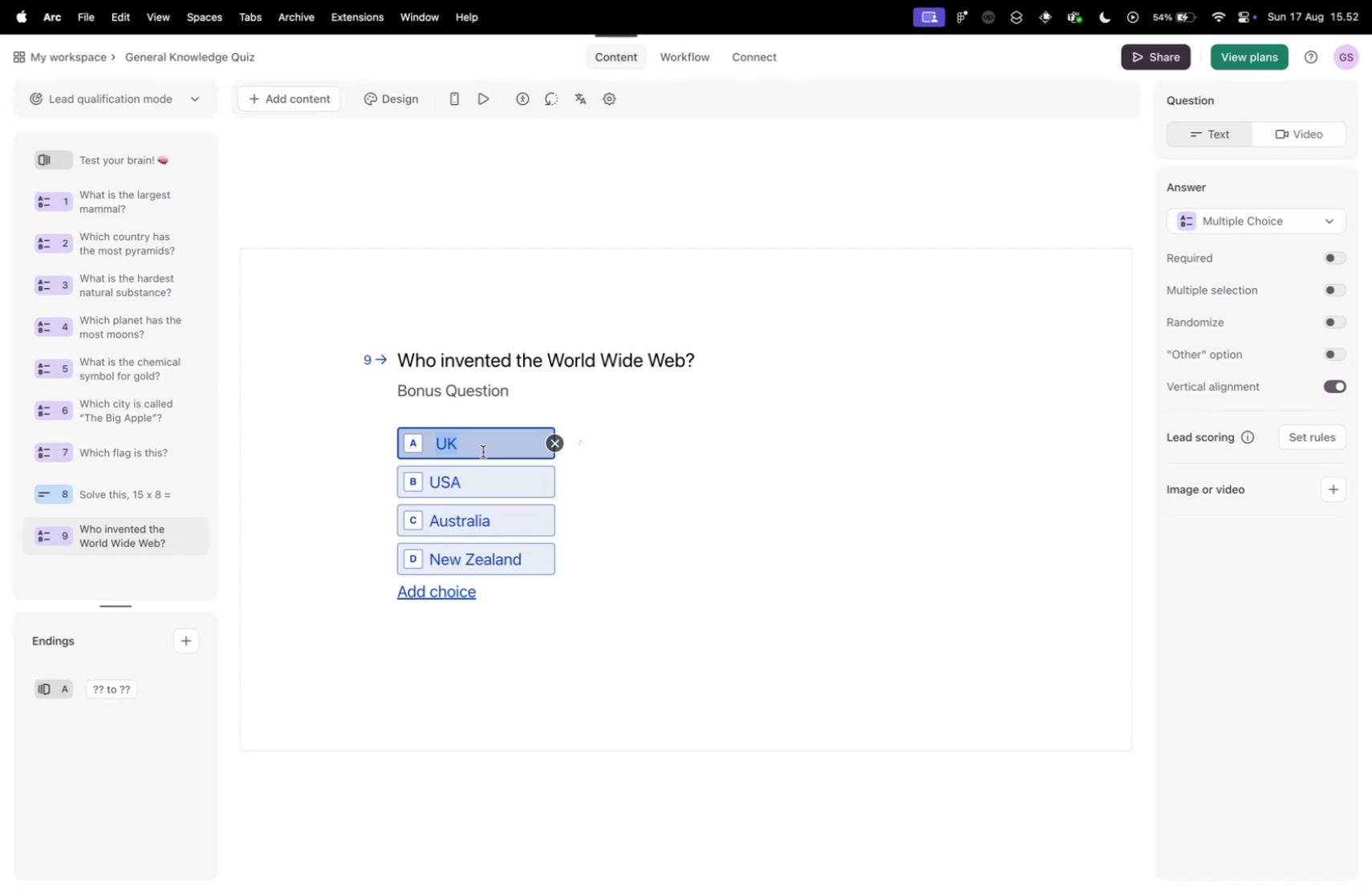 
key(Meta+V)
 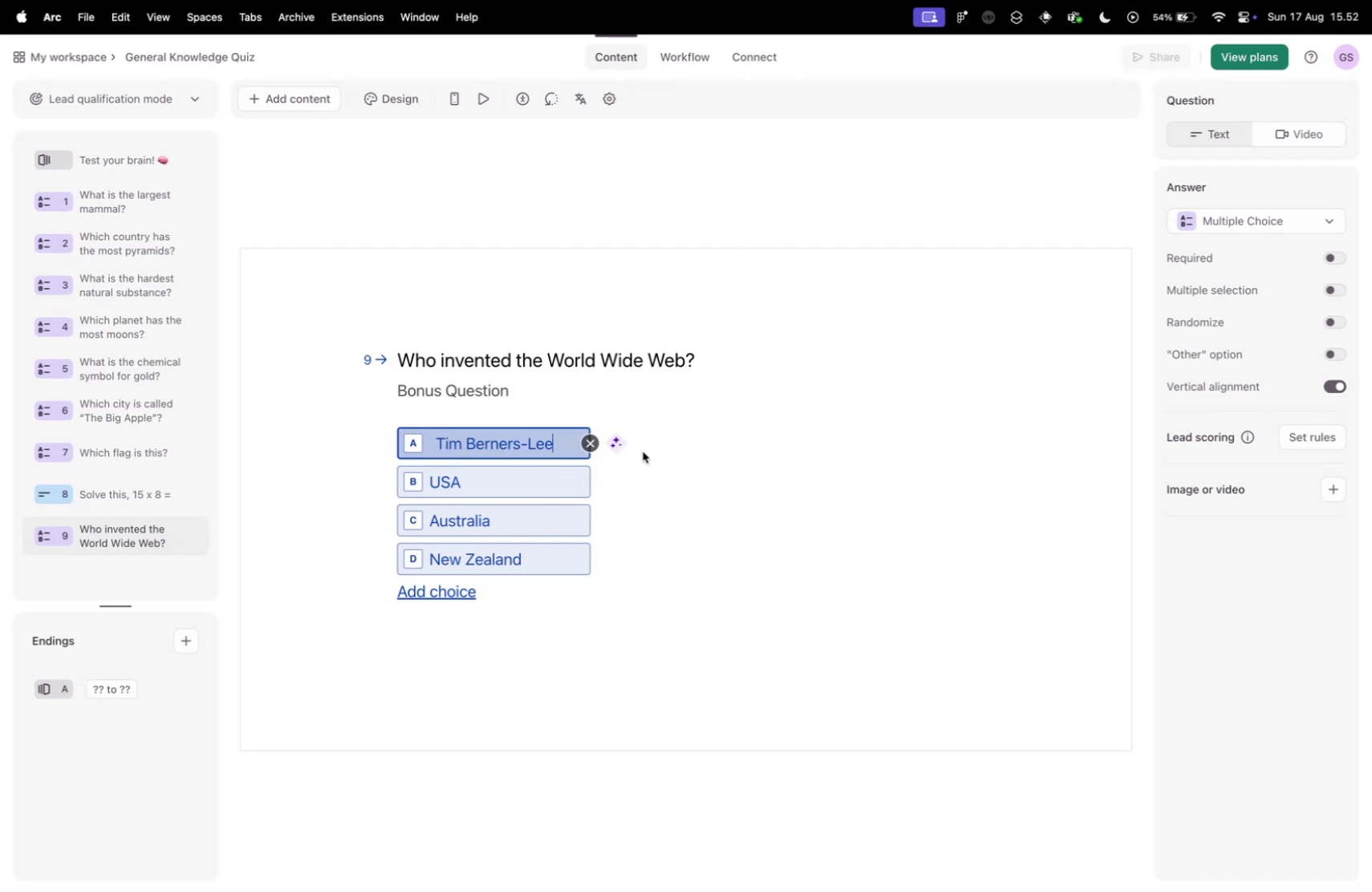 
key(Control+ControlLeft)
 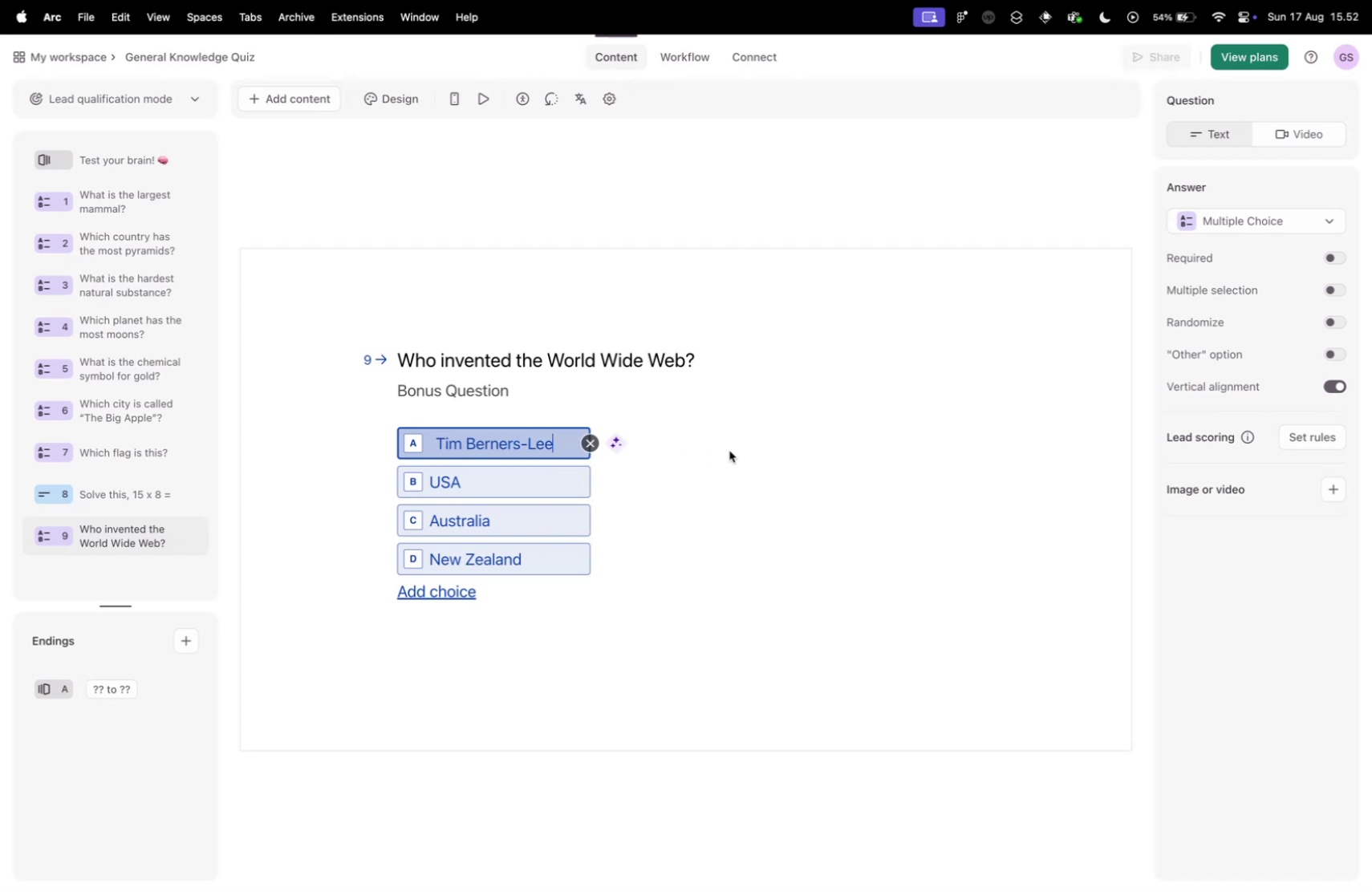 
key(Control+Tab)
 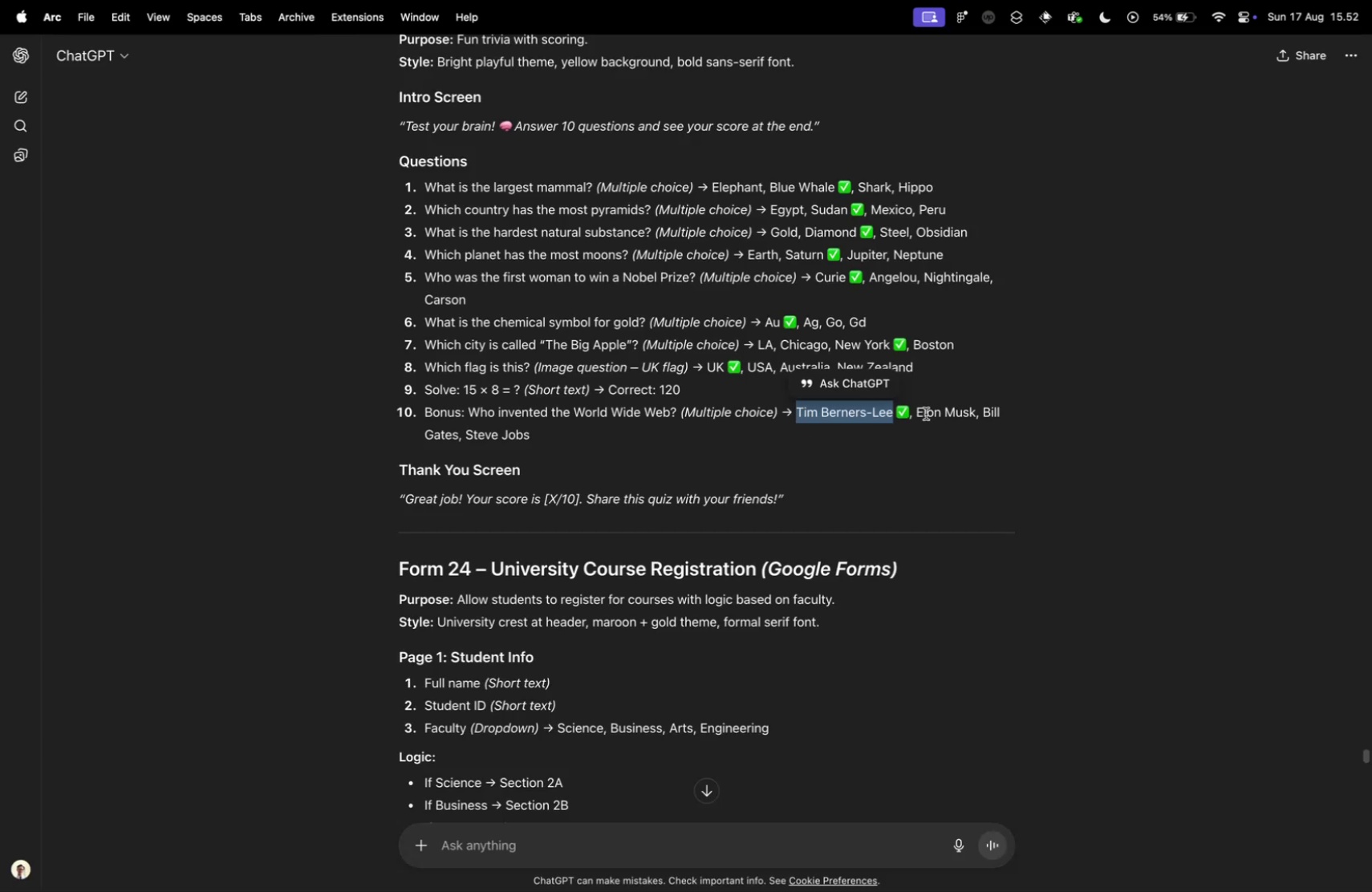 
left_click([920, 411])
 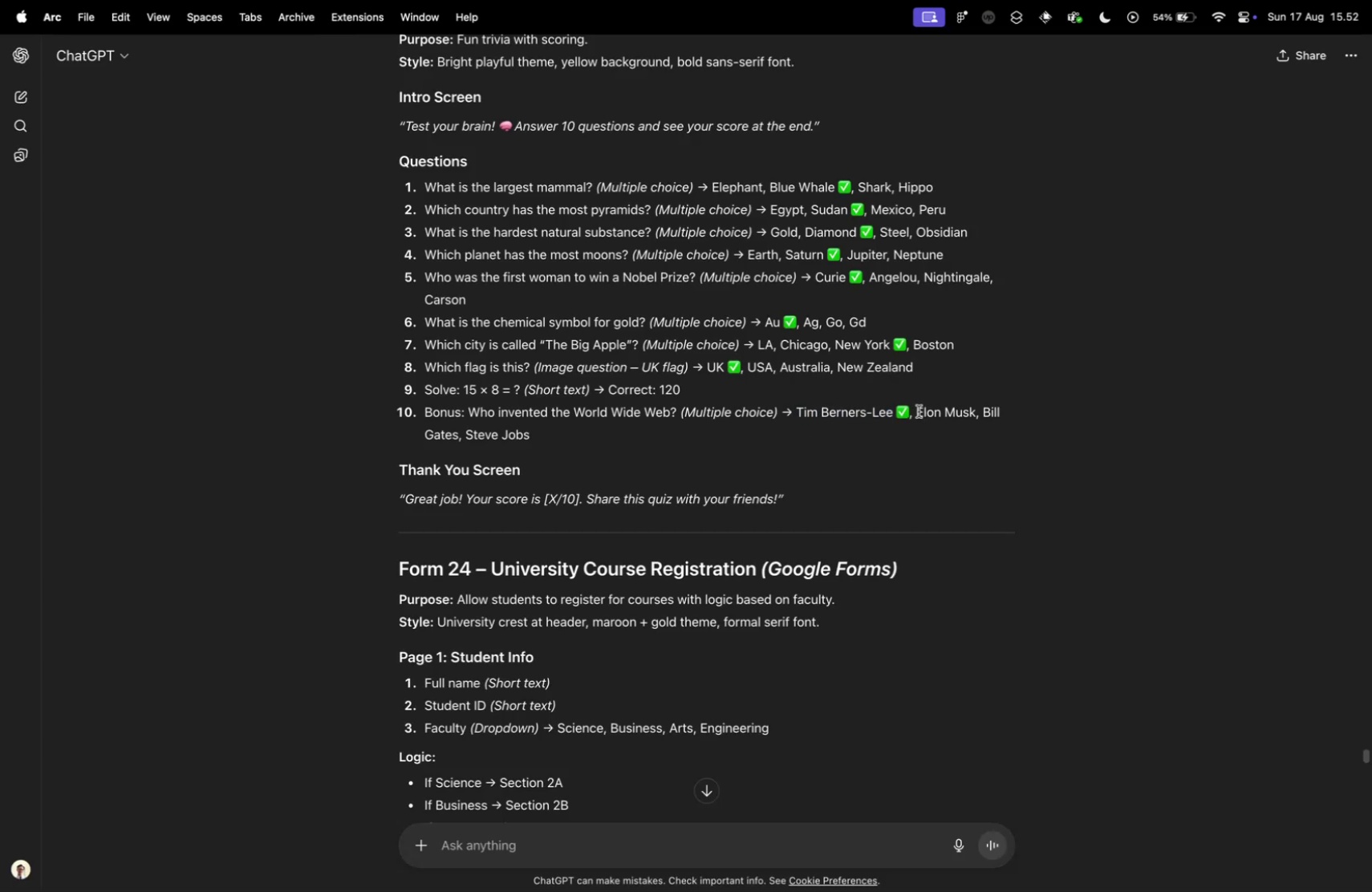 
left_click_drag(start_coordinate=[919, 411], to_coordinate=[972, 411])
 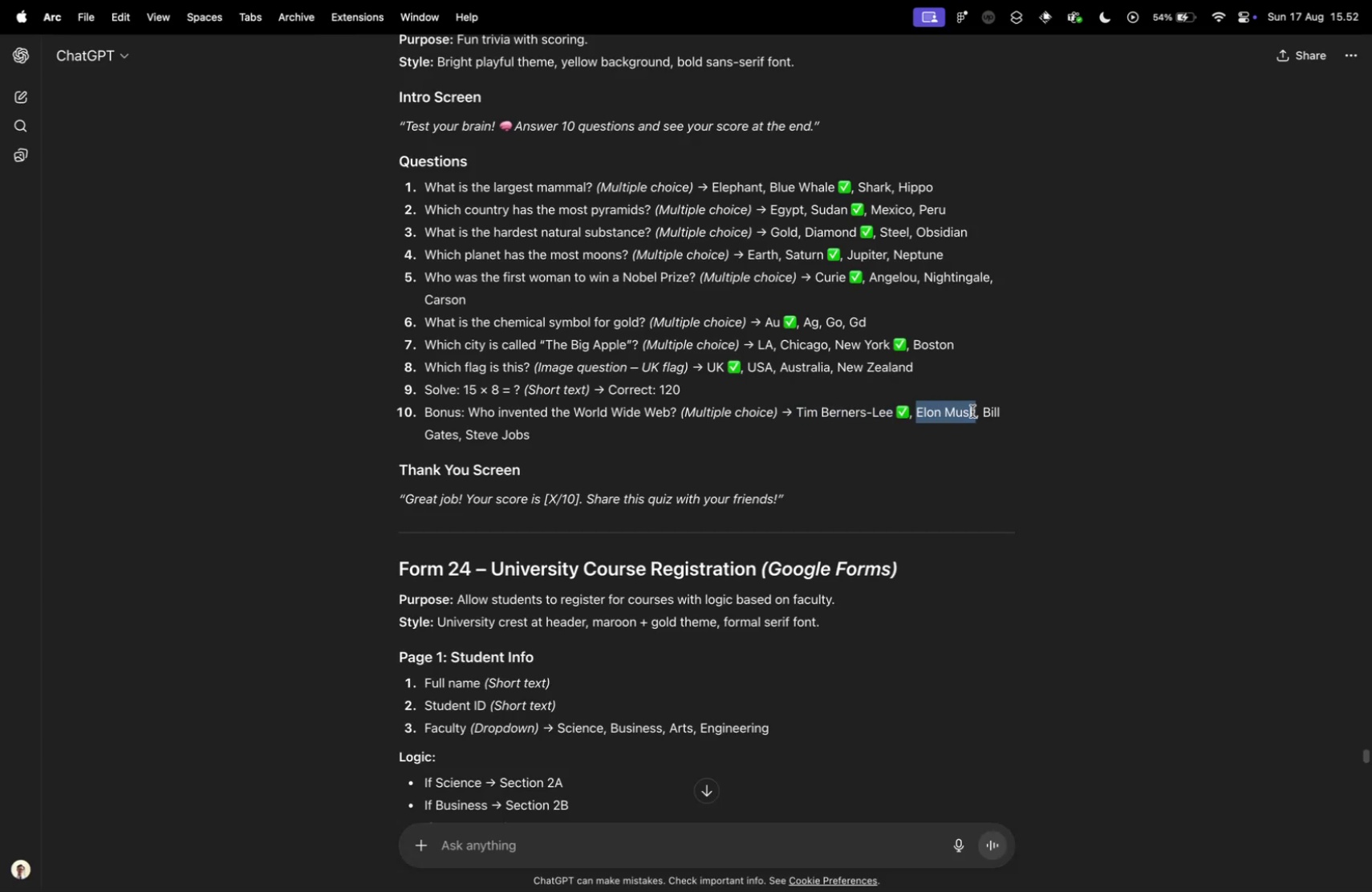 
key(Meta+CommandLeft)
 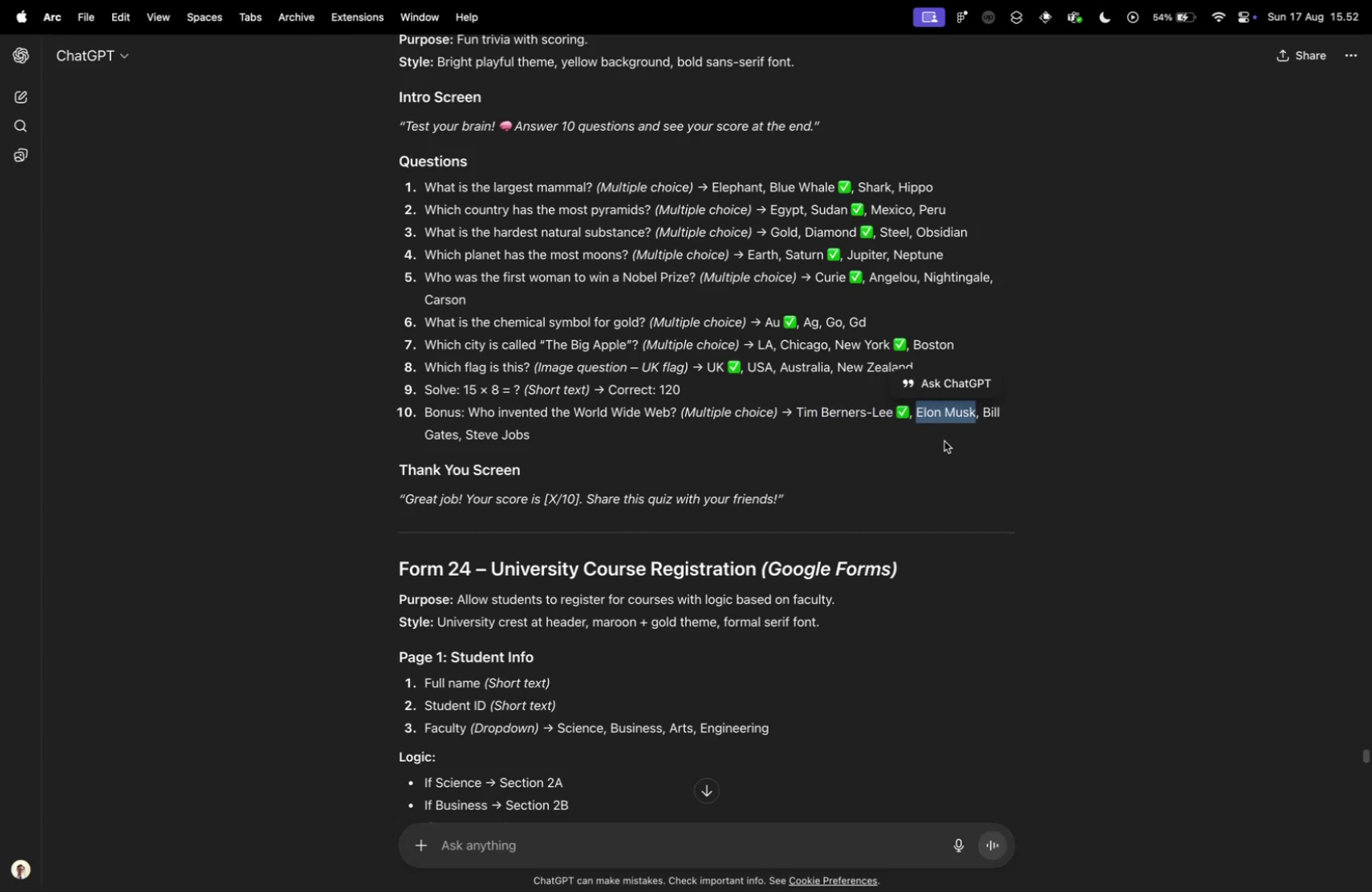 
key(Meta+C)
 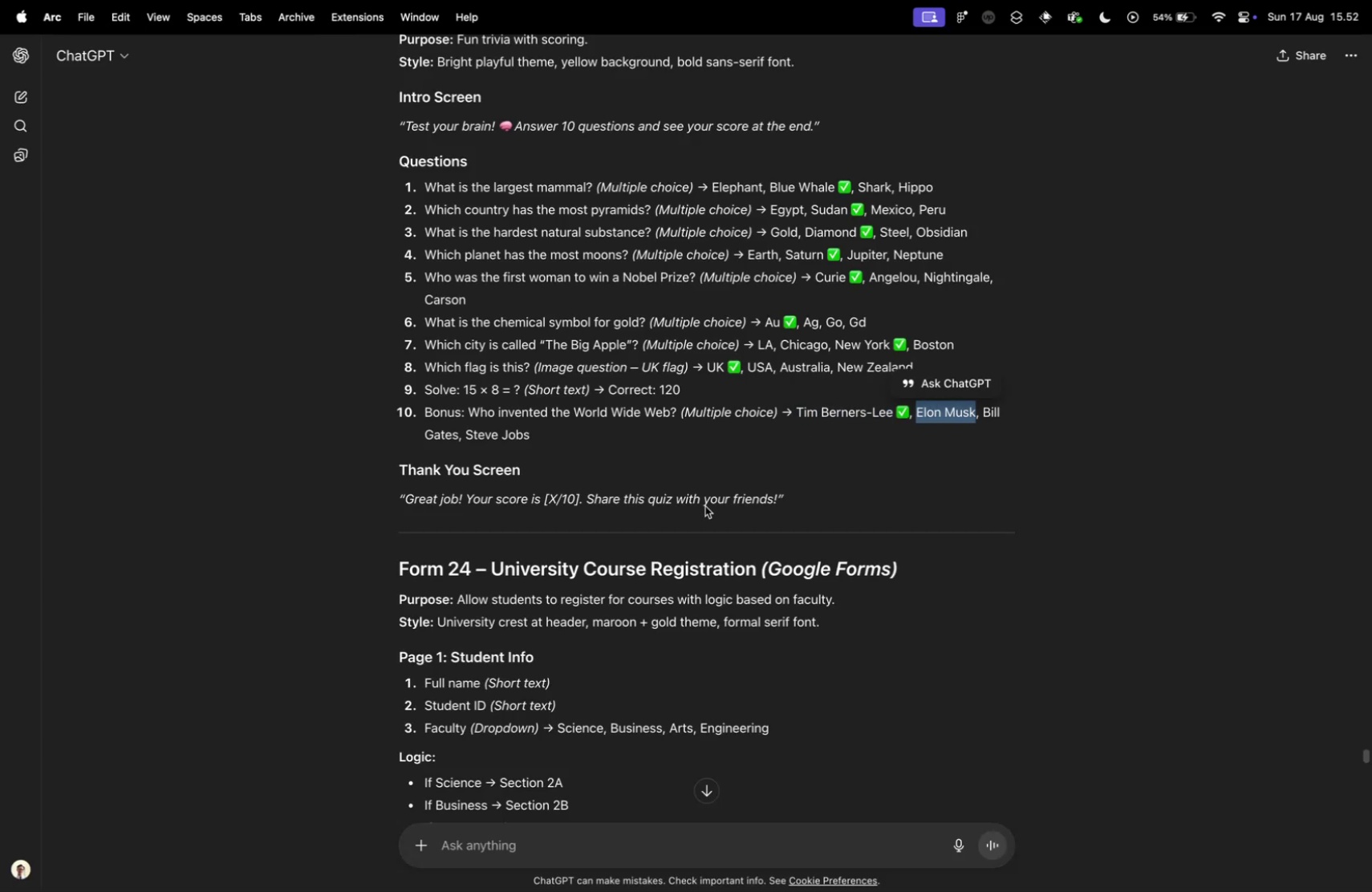 
key(Control+ControlLeft)
 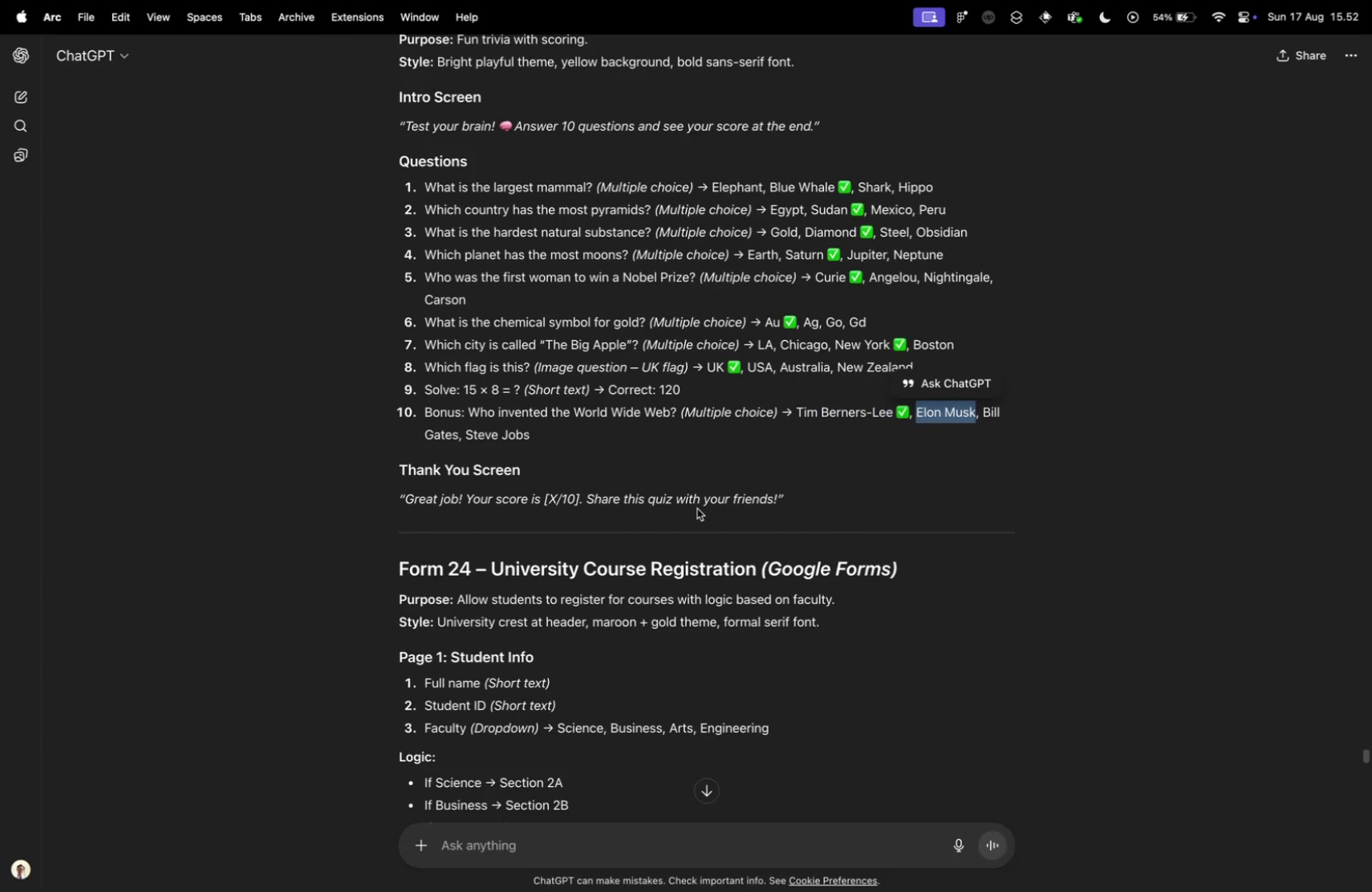 
key(Control+Tab)
 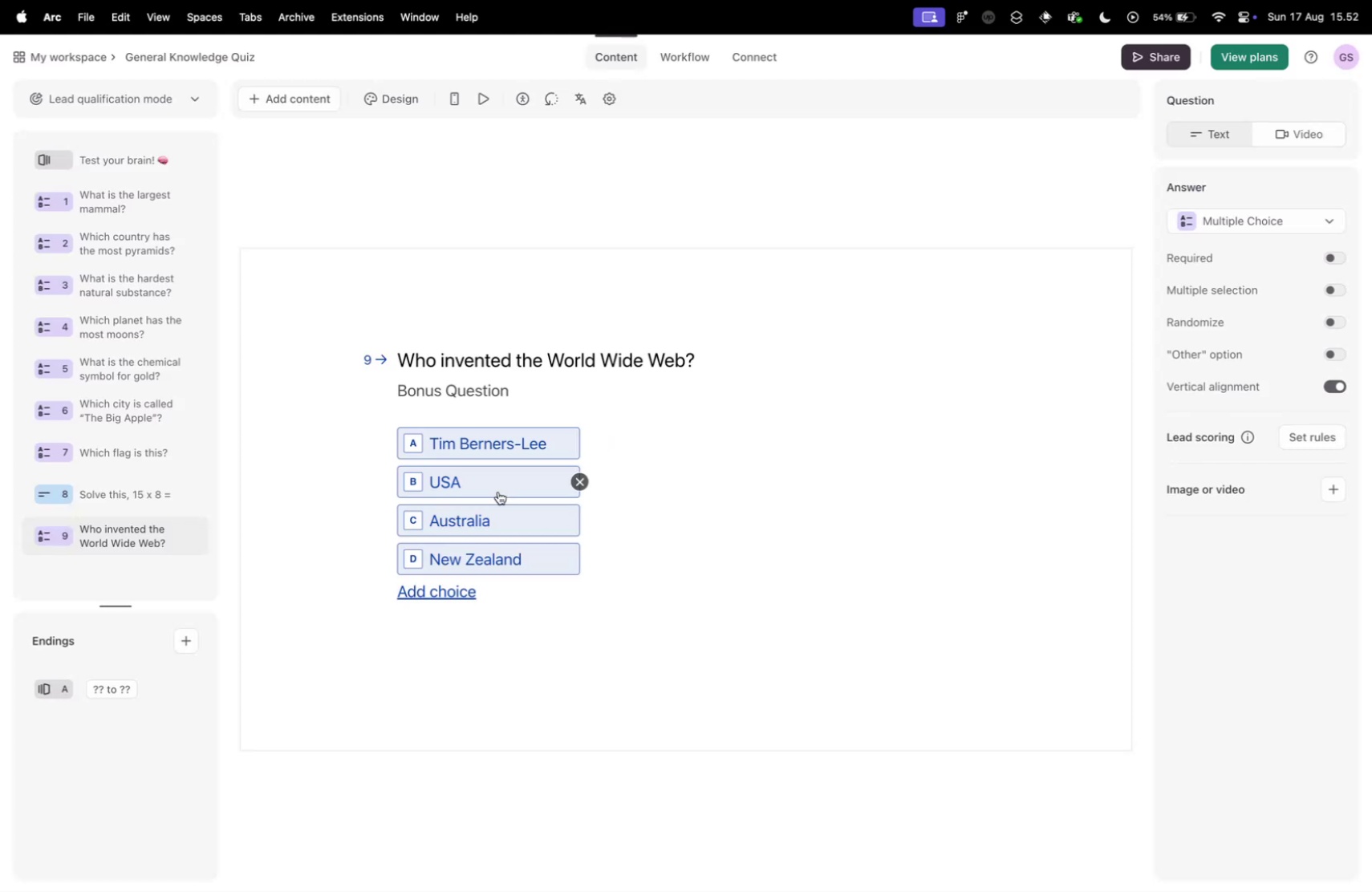 
left_click([481, 476])
 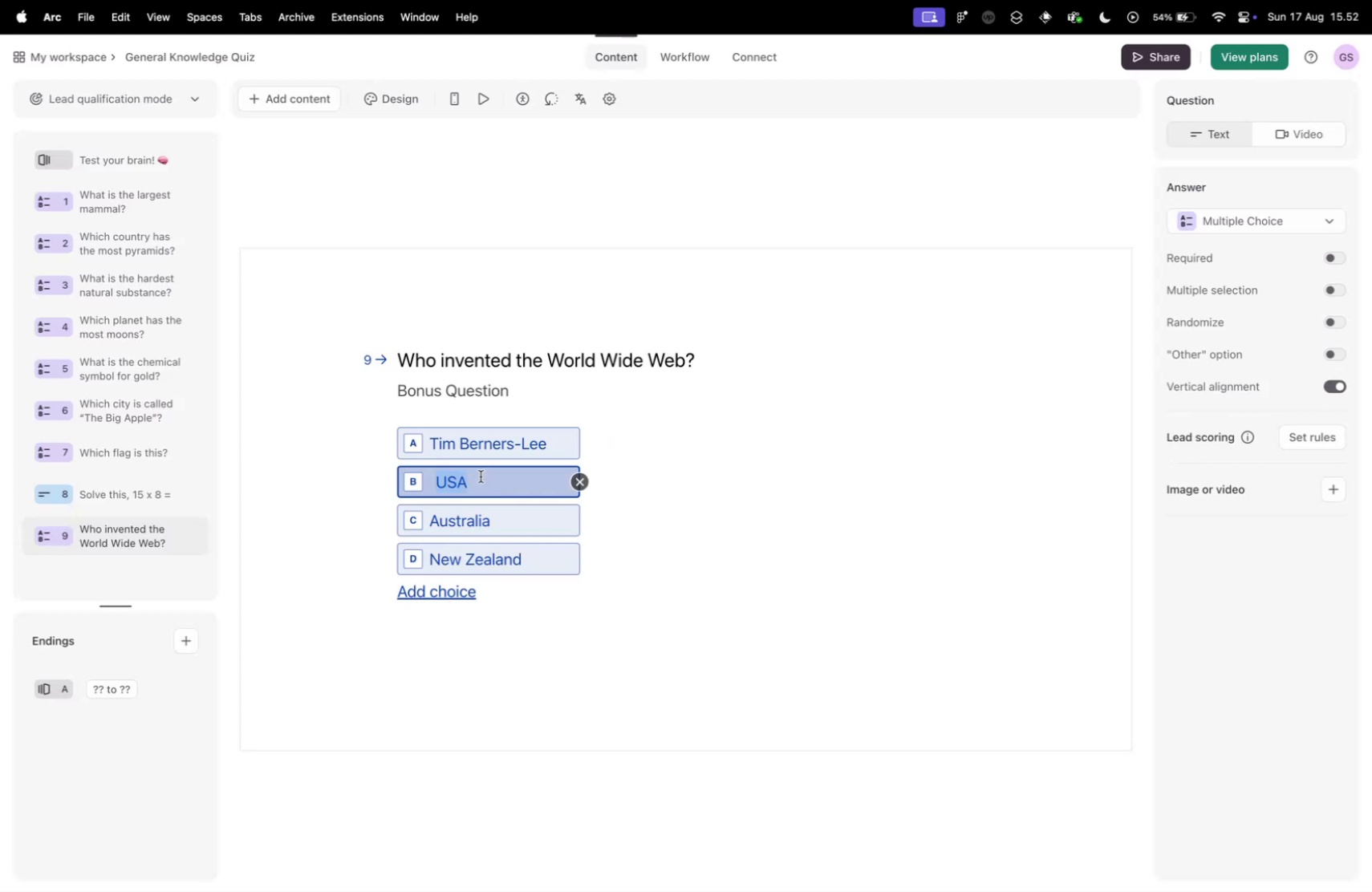 
key(Meta+V)
 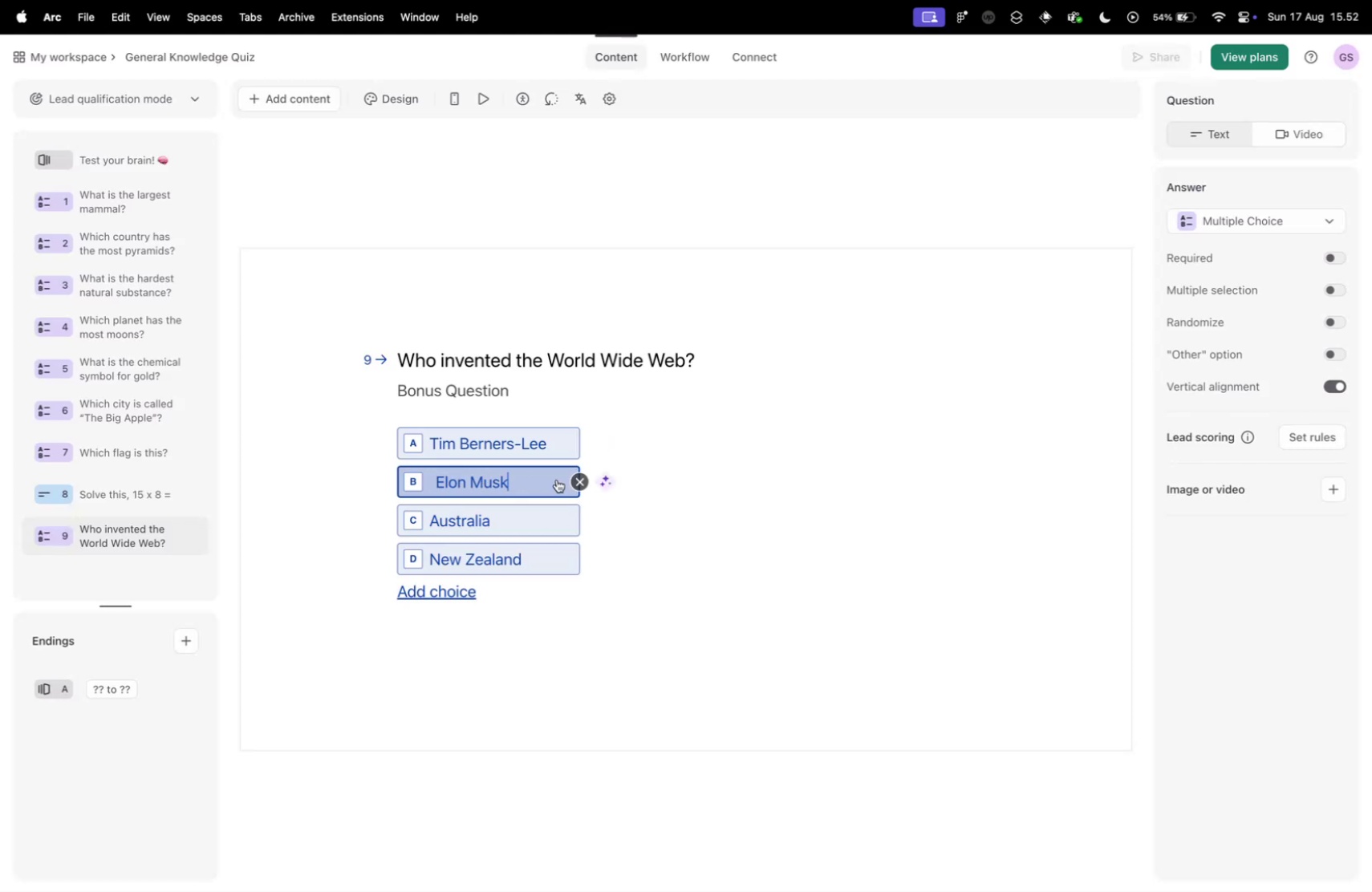 
key(Control+ControlLeft)
 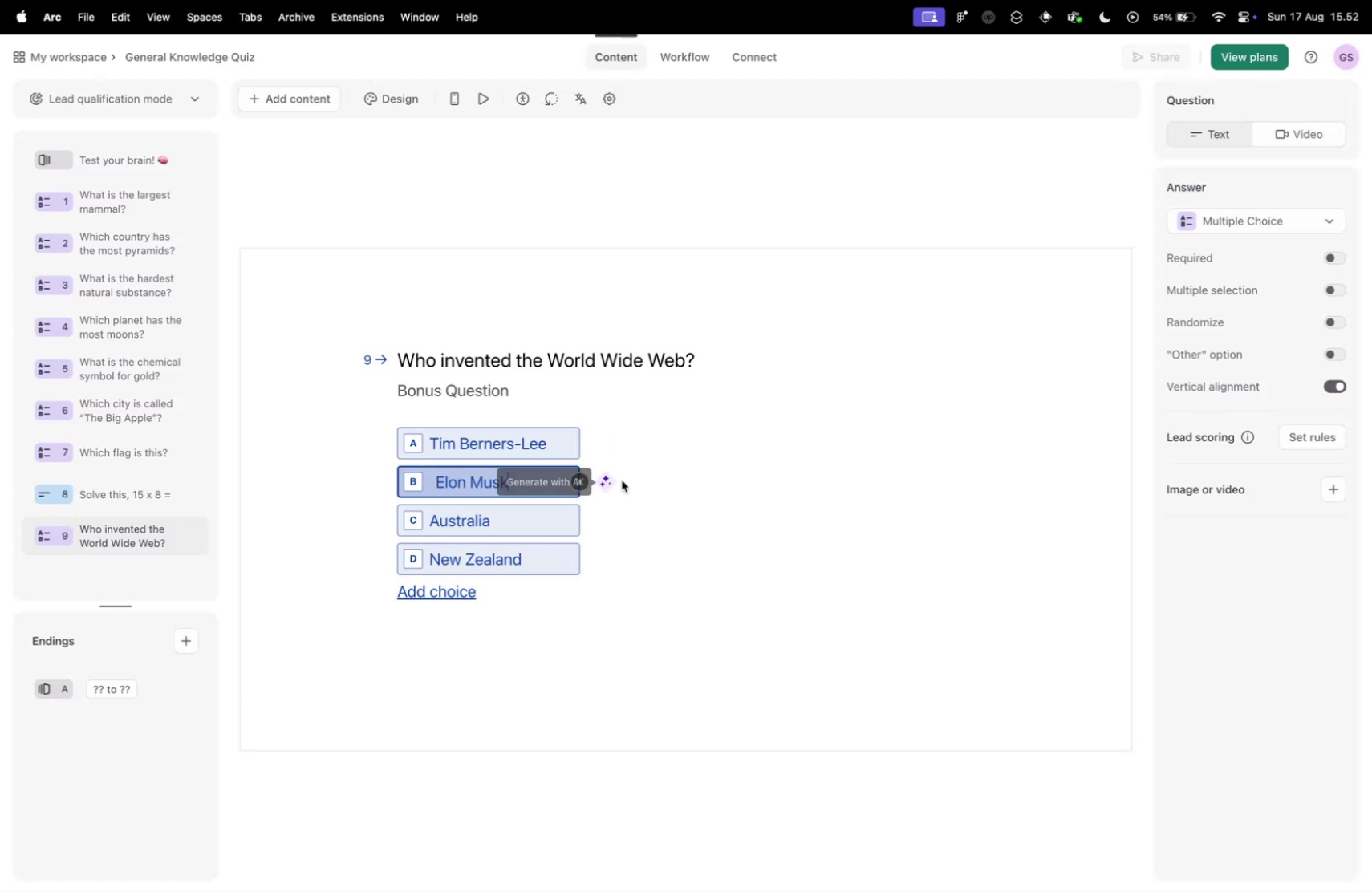 
key(Control+Tab)
 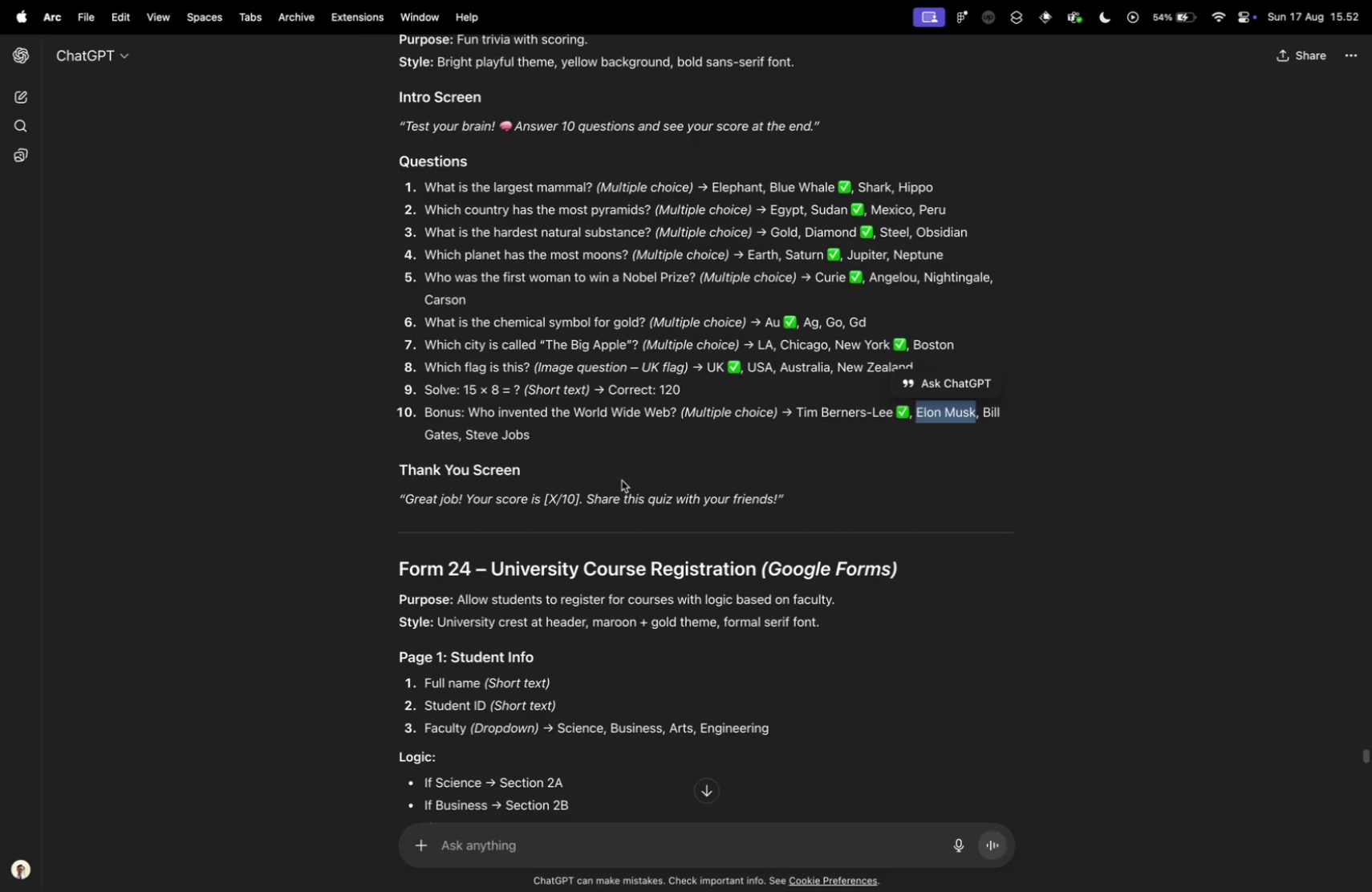 
key(Control+ControlLeft)
 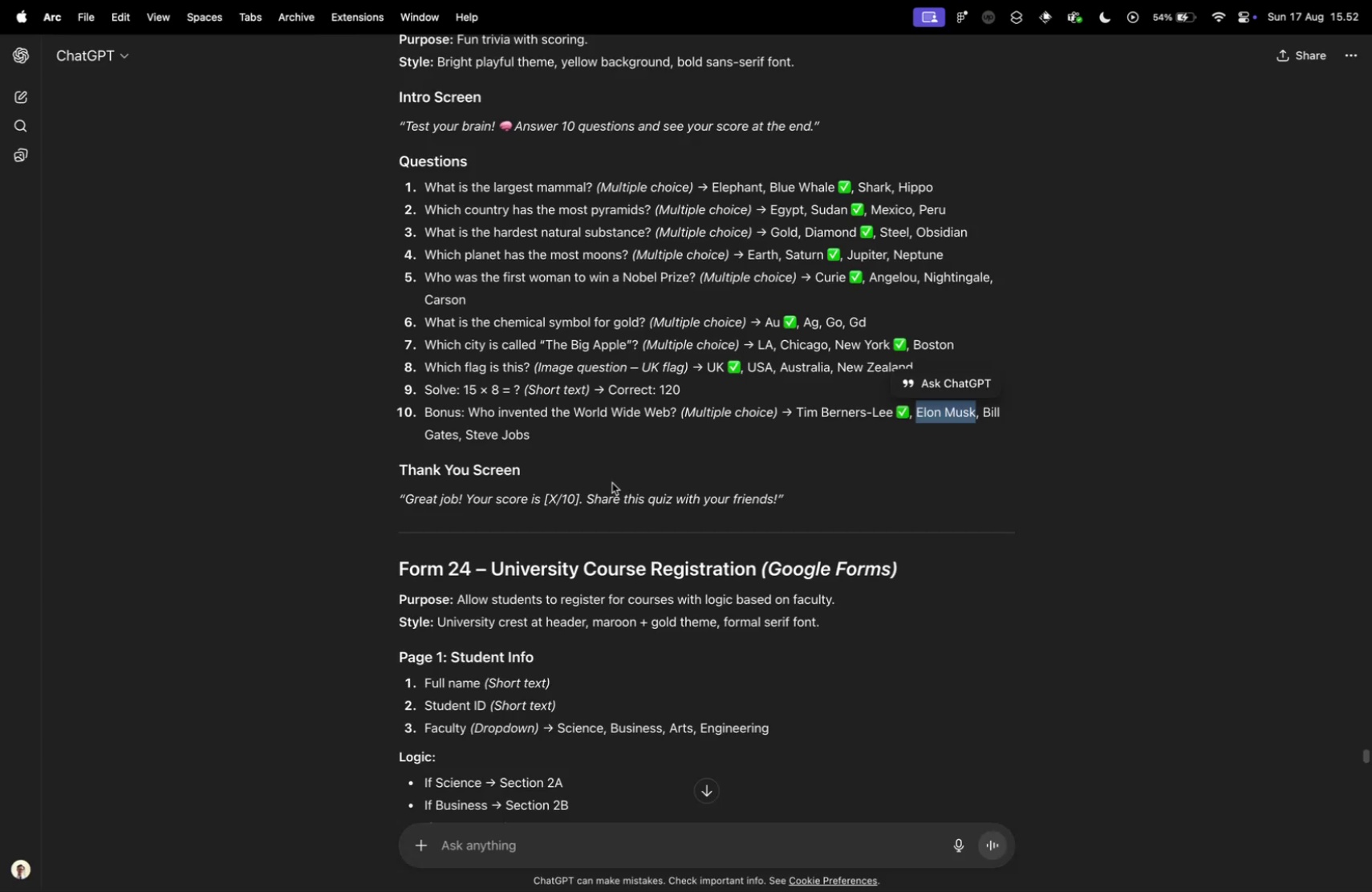 
key(Control+Tab)
 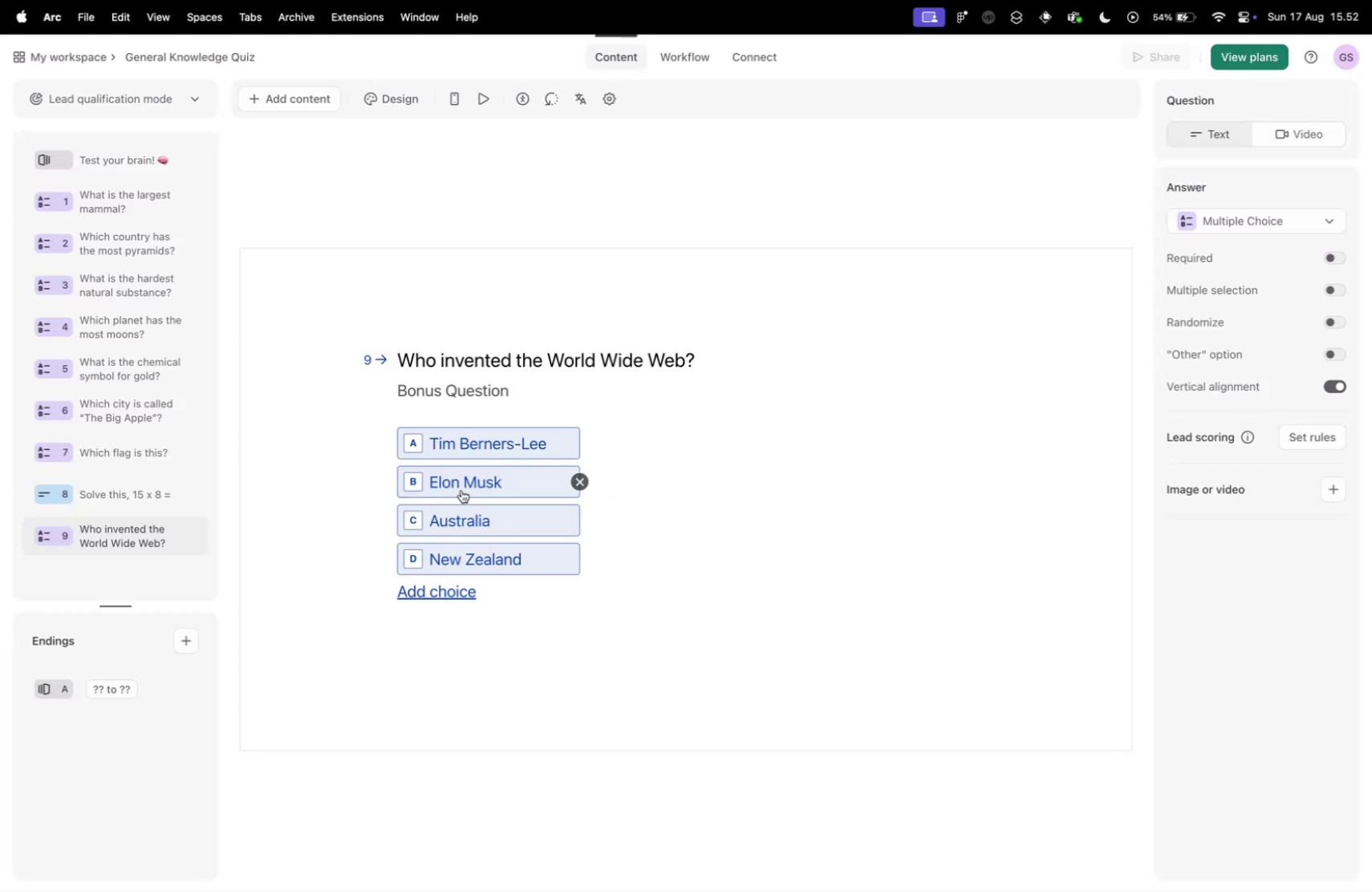 
left_click([475, 512])
 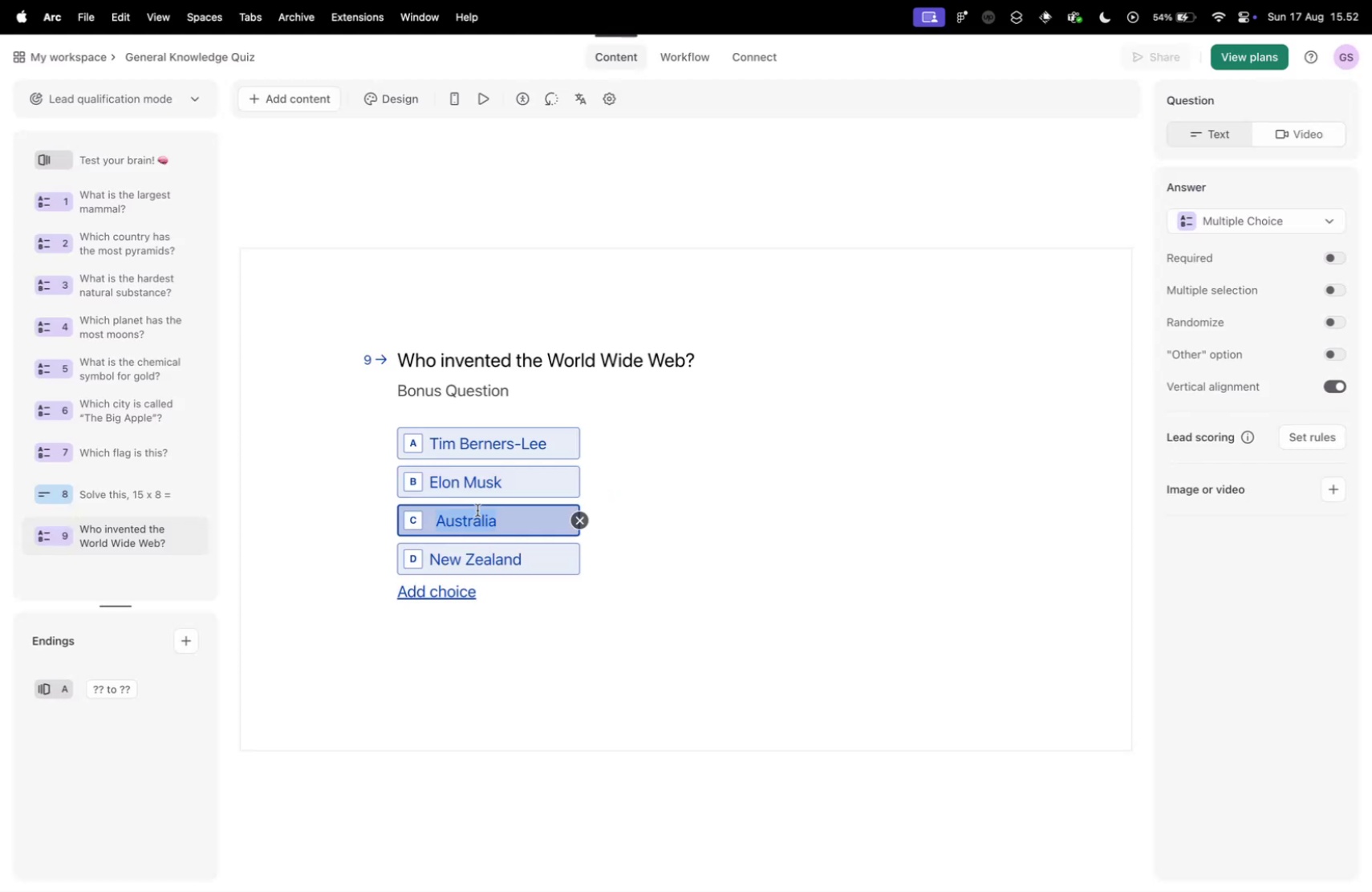 
type(Bill Gates)
 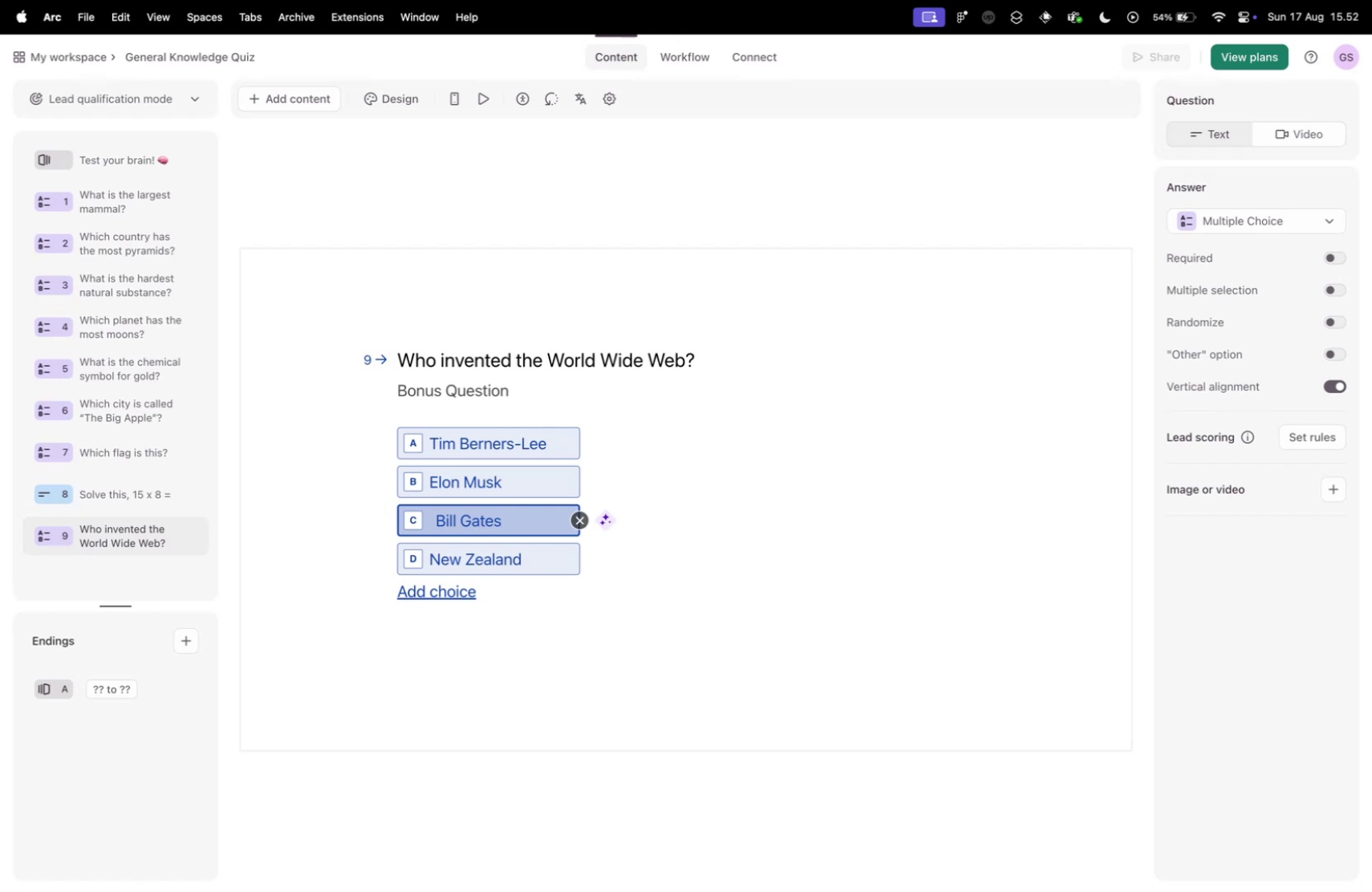 
key(Control+ControlLeft)
 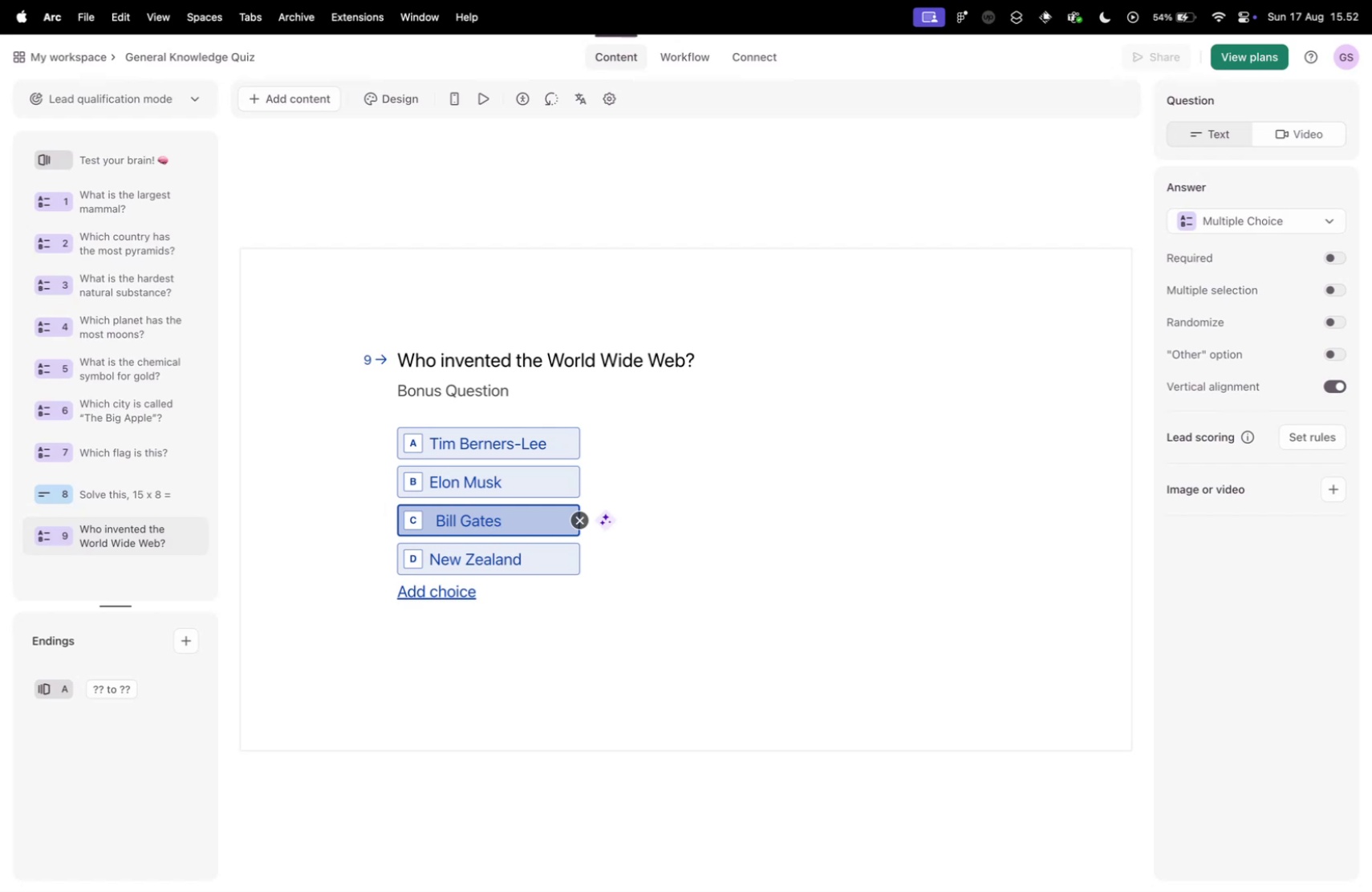 
key(Control+Tab)
 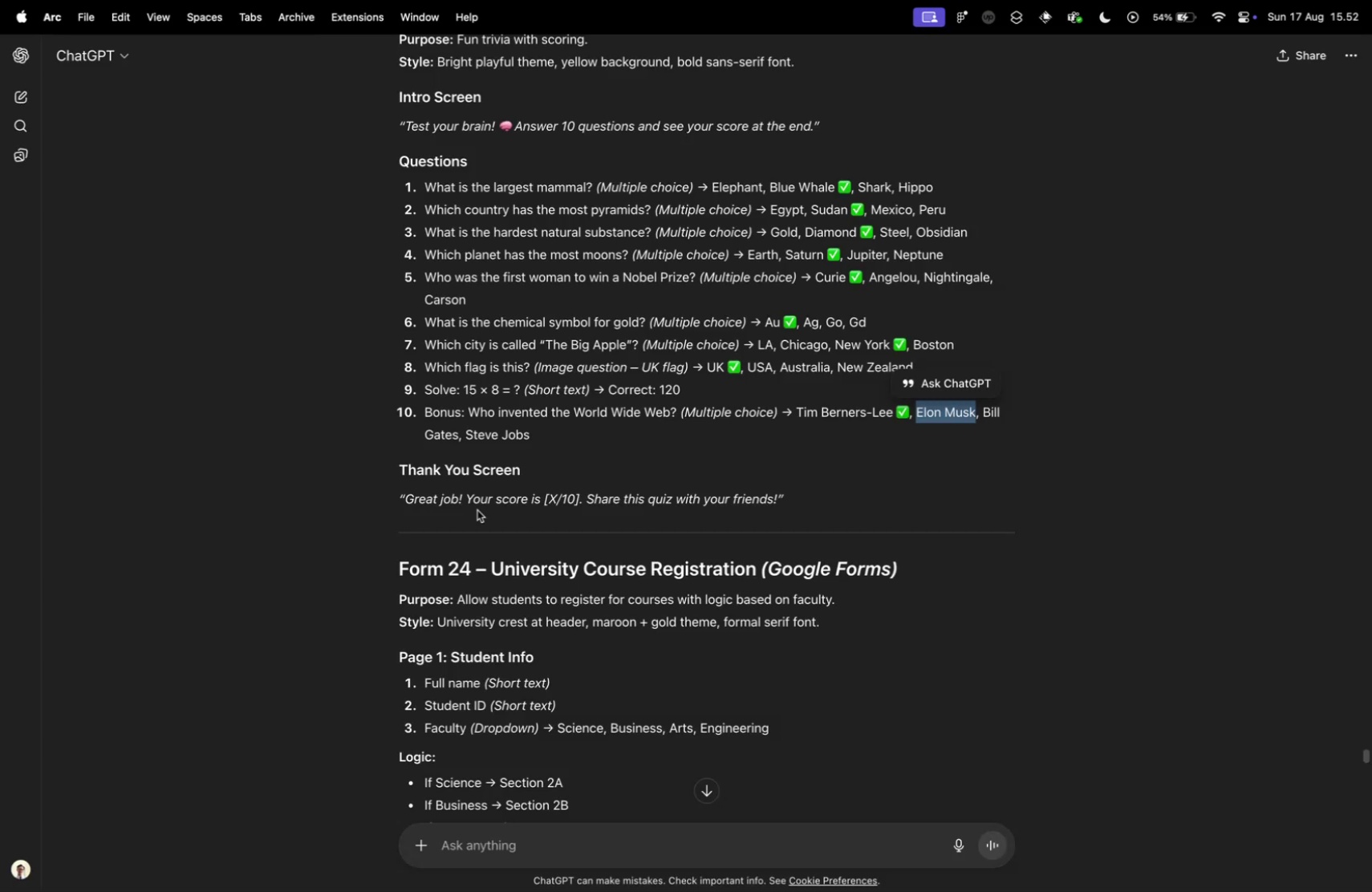 
key(Control+ControlLeft)
 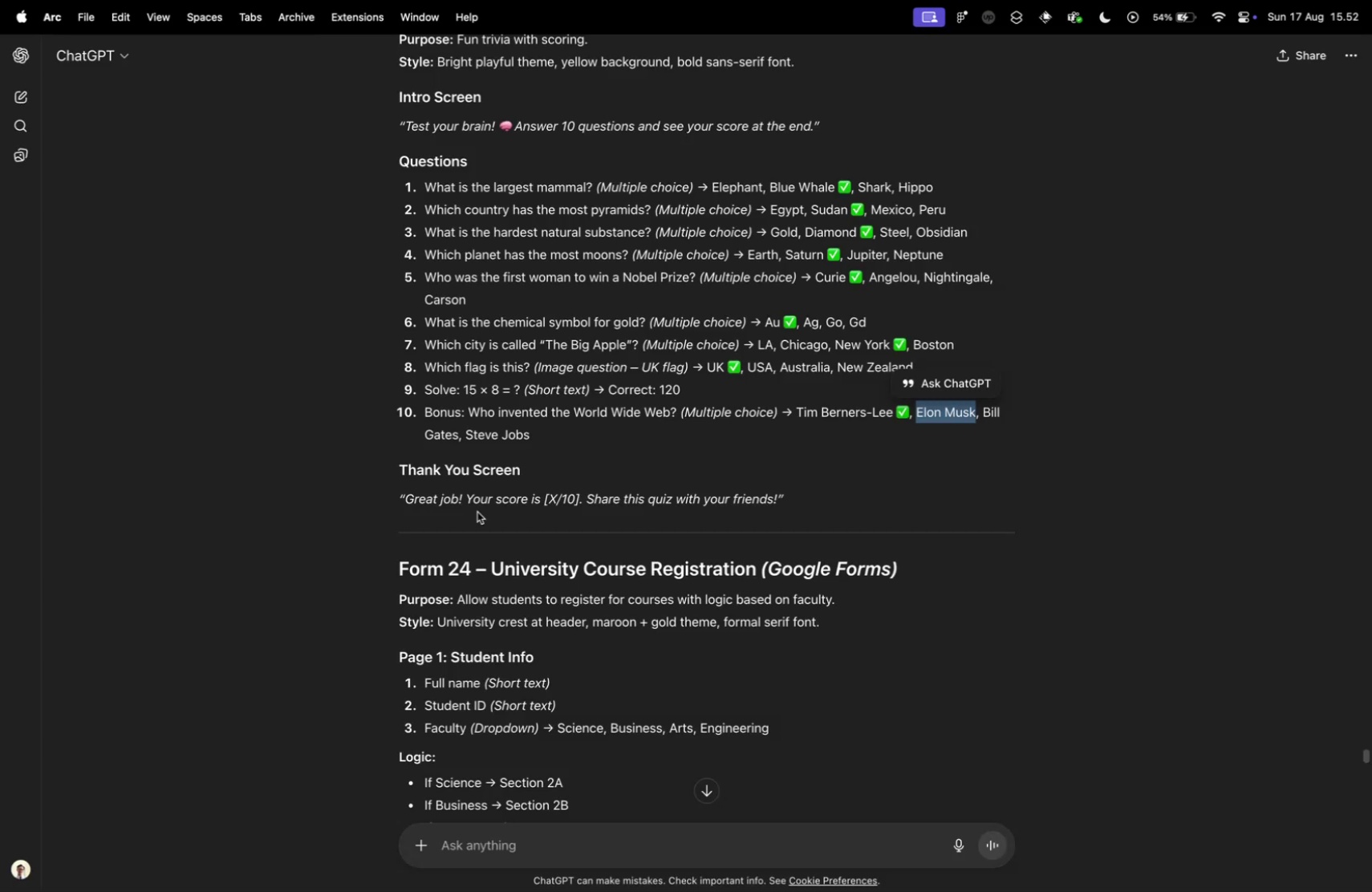 
key(Control+Tab)
 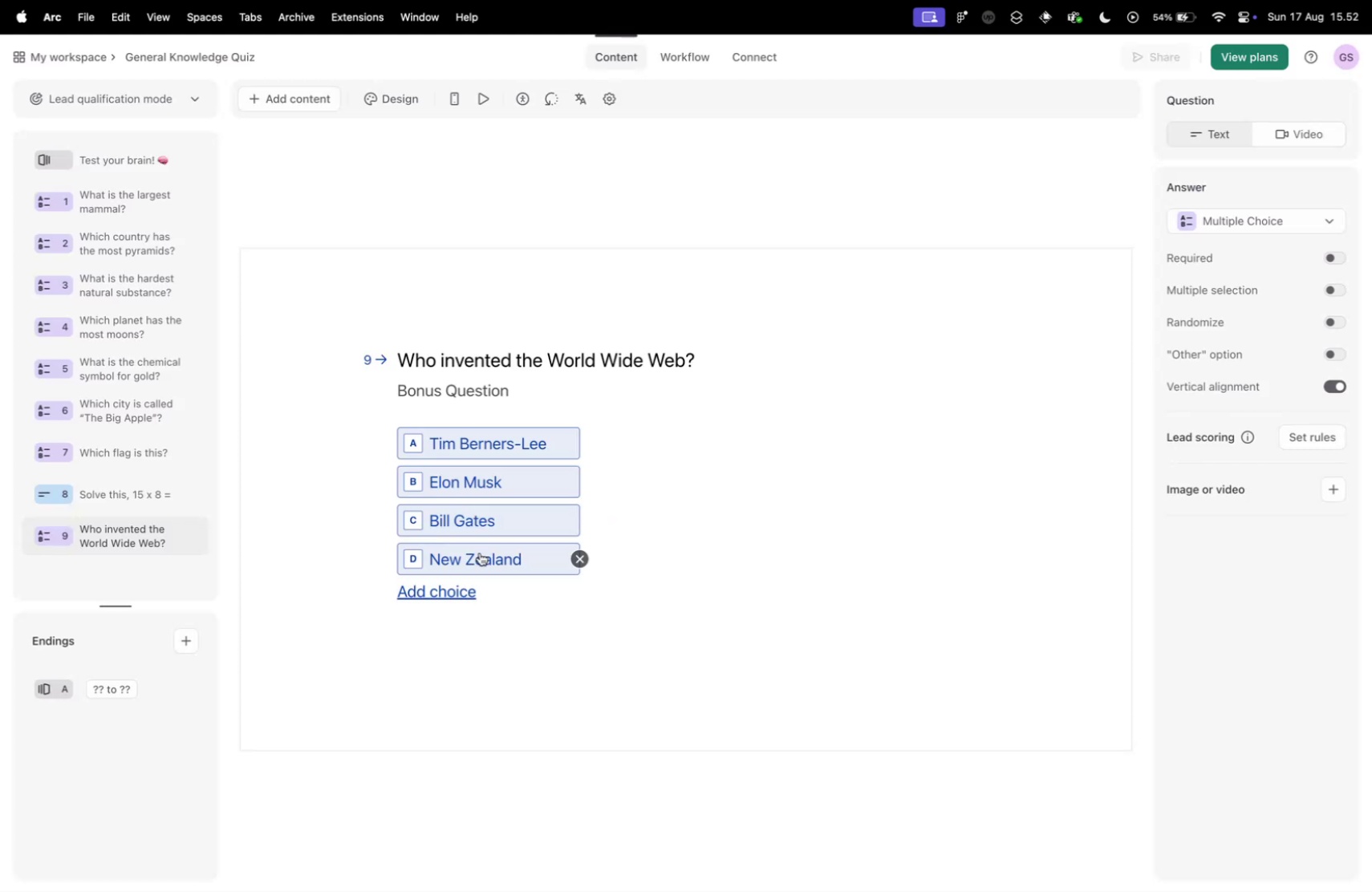 
left_click([485, 566])
 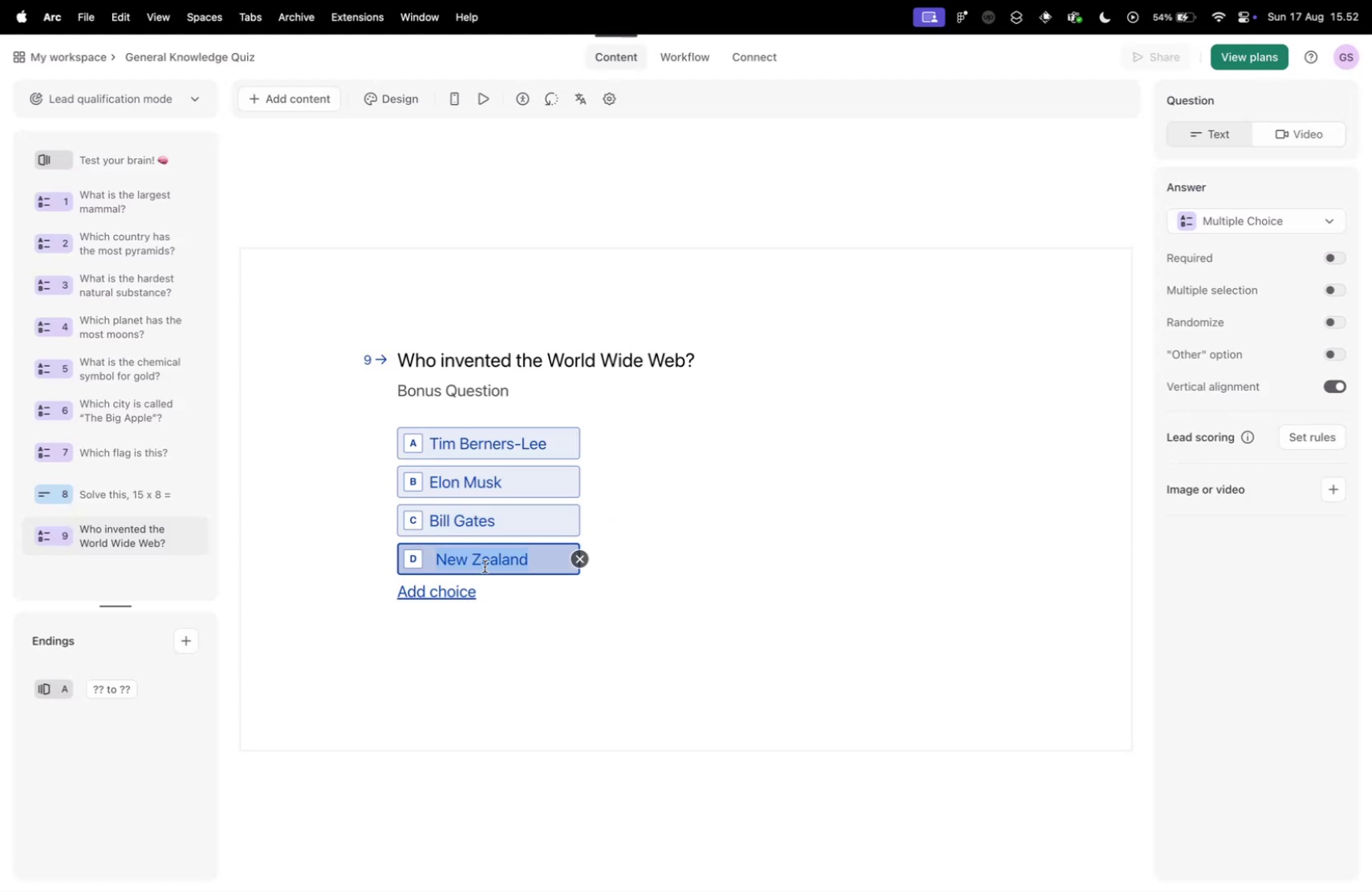 
type(Steve Jobs)
 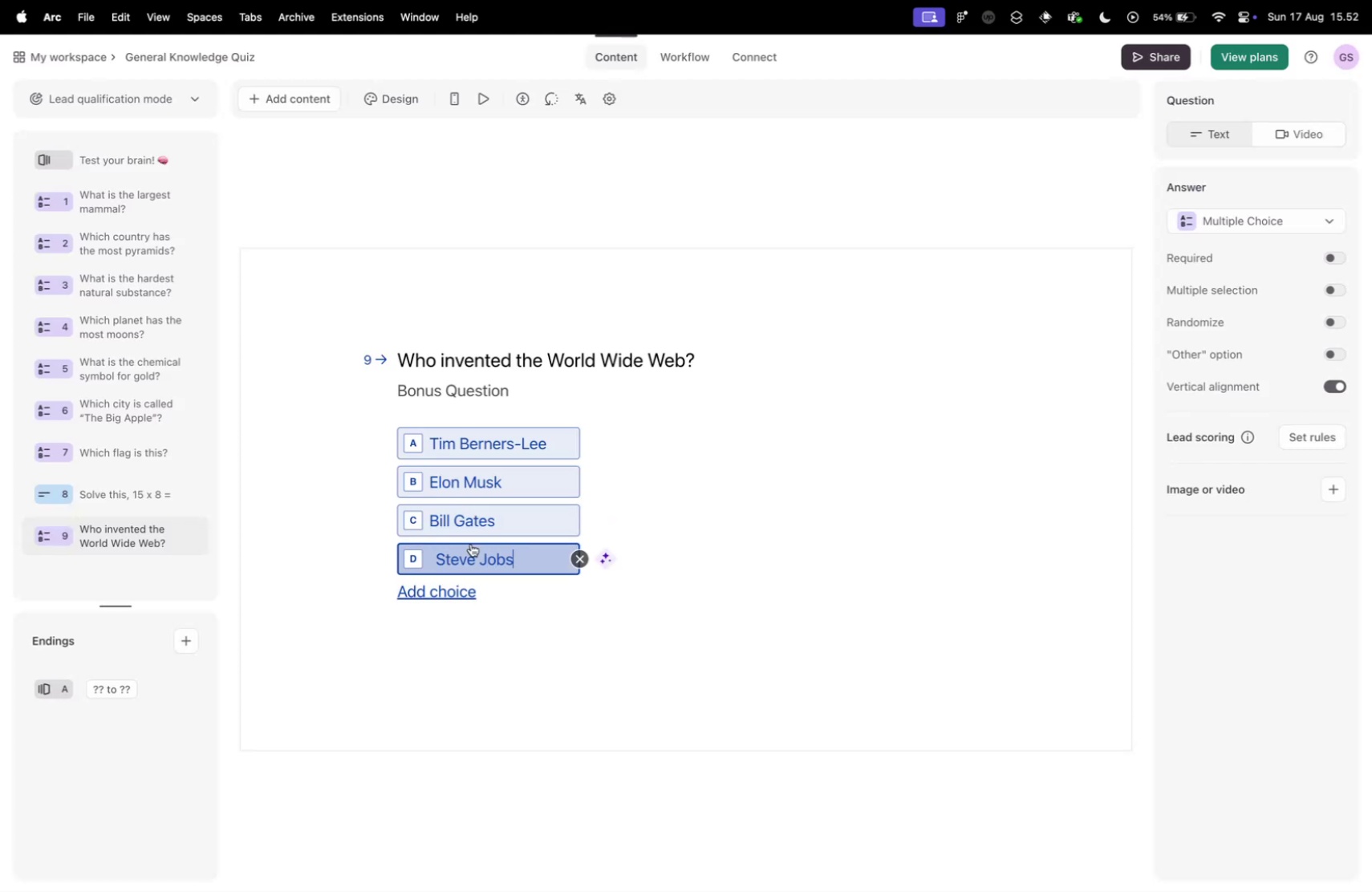 
wait(8.51)
 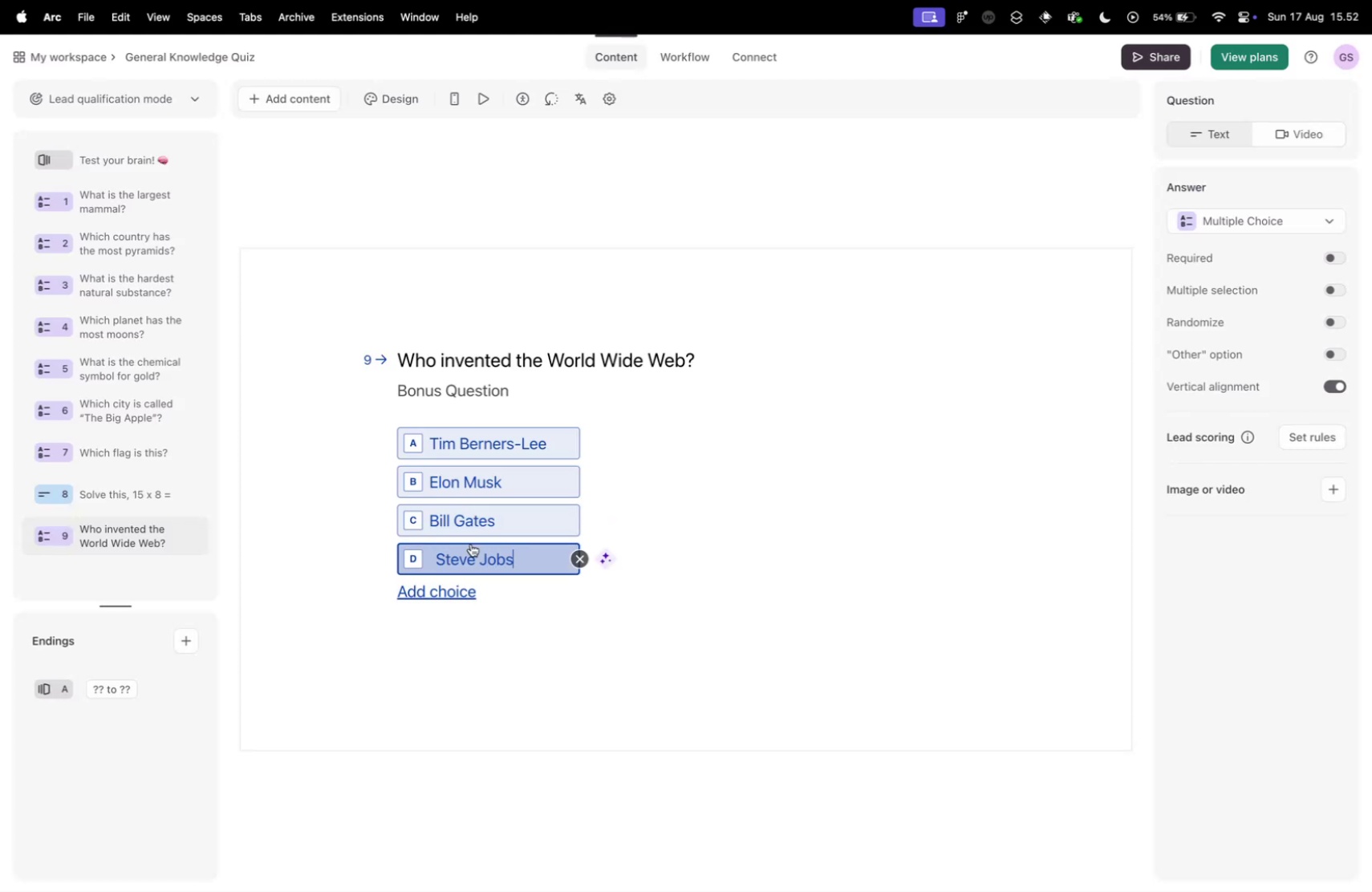 
key(Control+ControlLeft)
 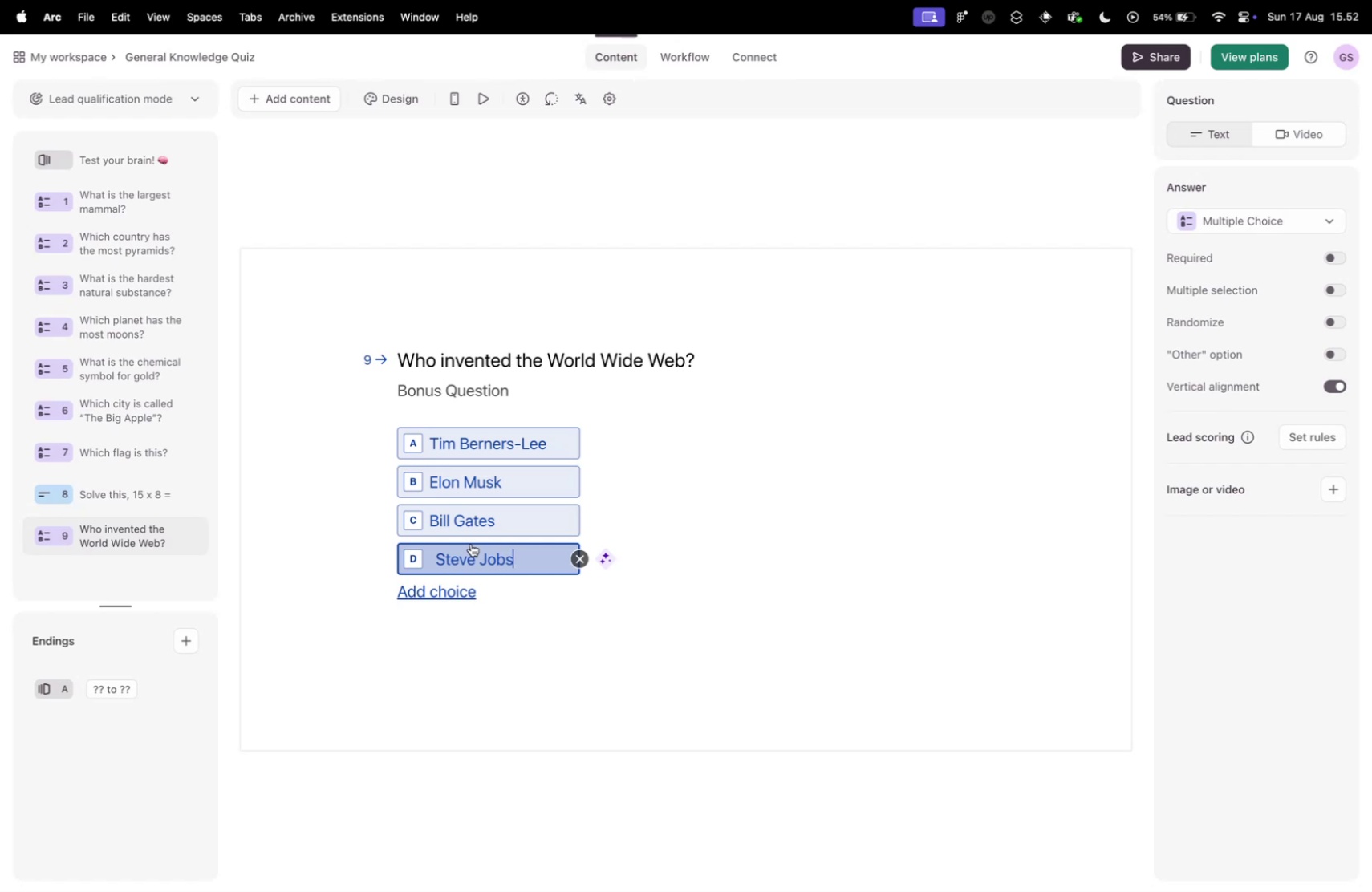 
key(Control+Tab)
 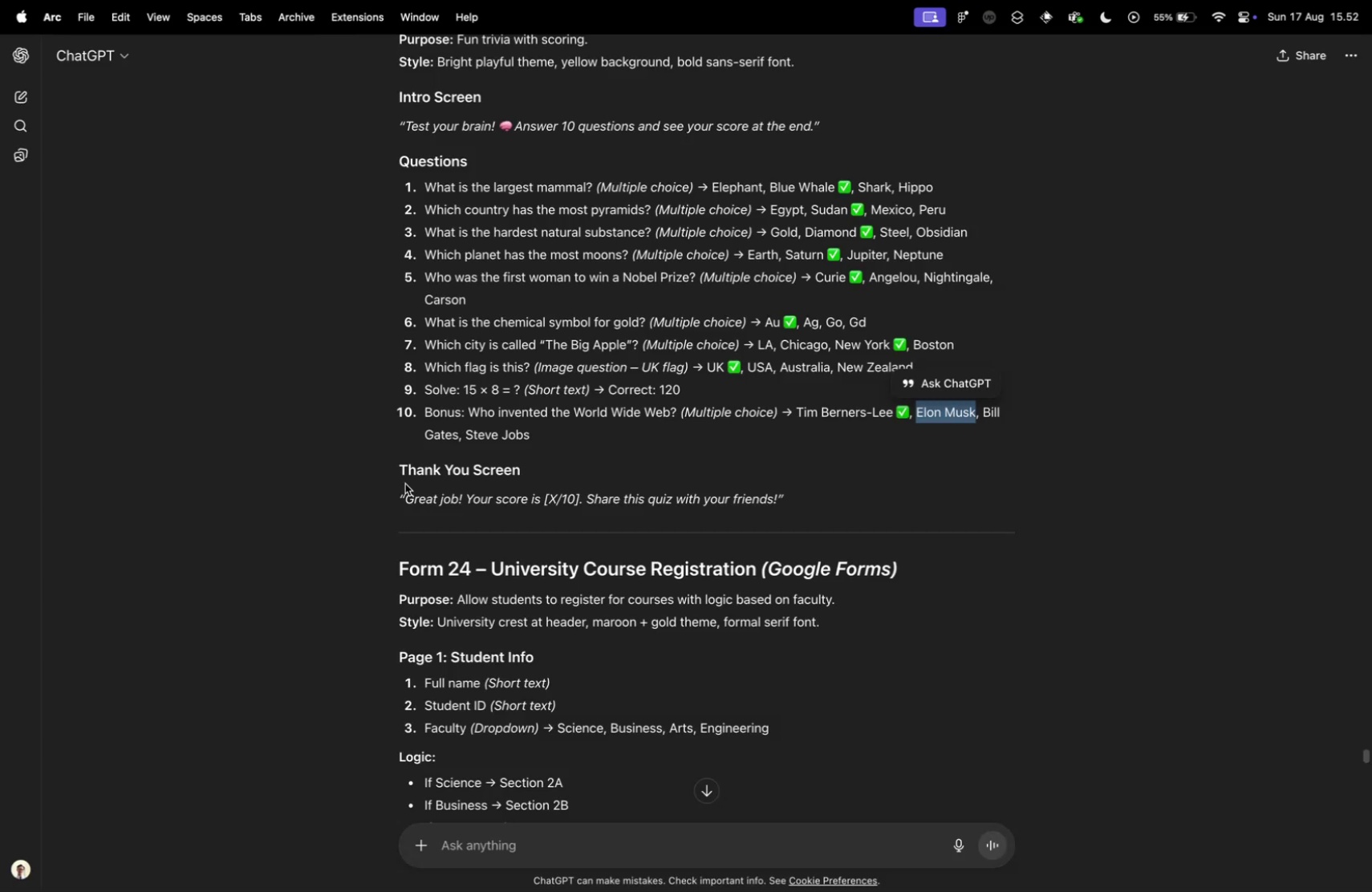 
left_click_drag(start_coordinate=[406, 497], to_coordinate=[463, 499])
 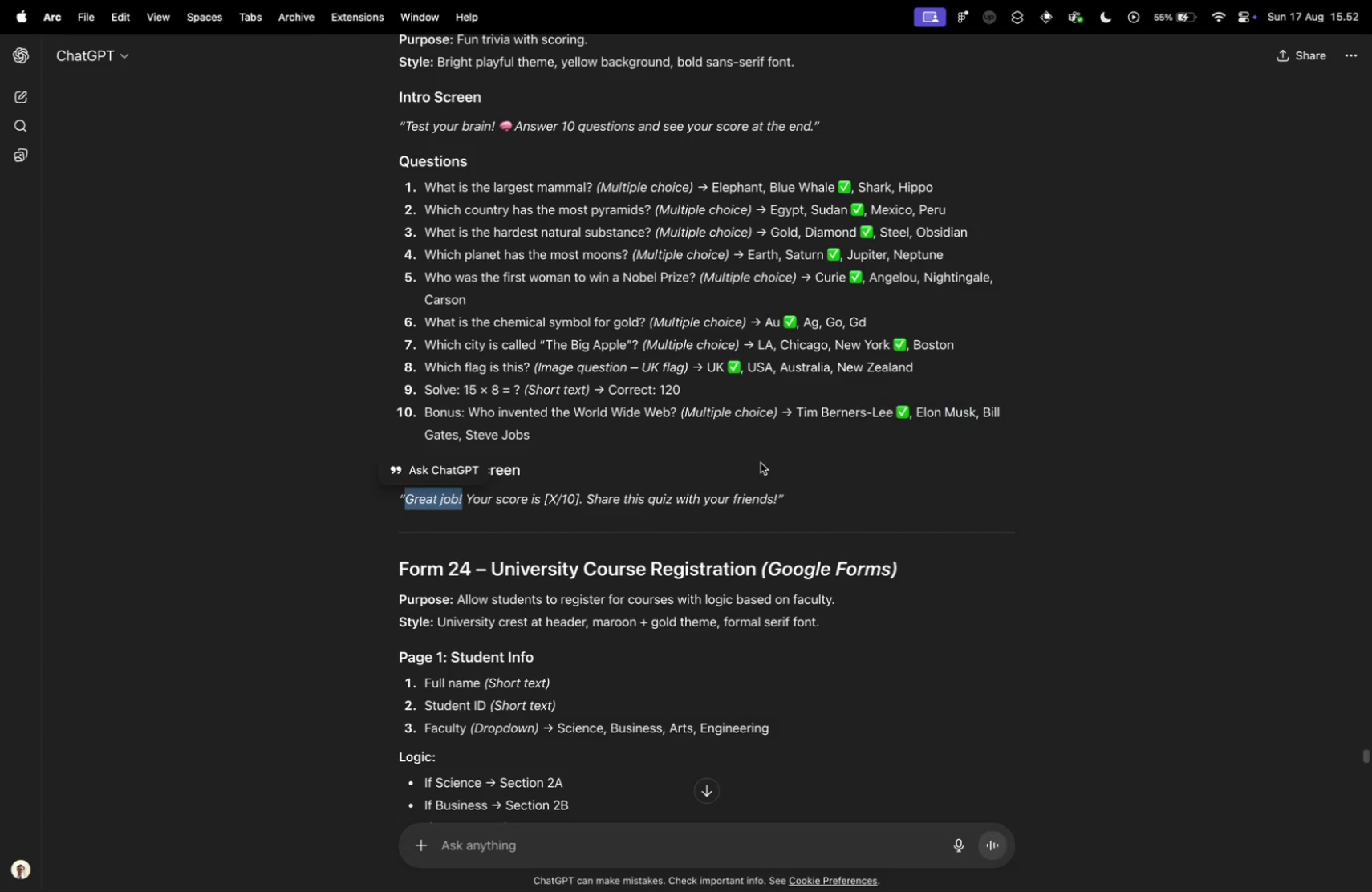 
key(Control+ControlLeft)
 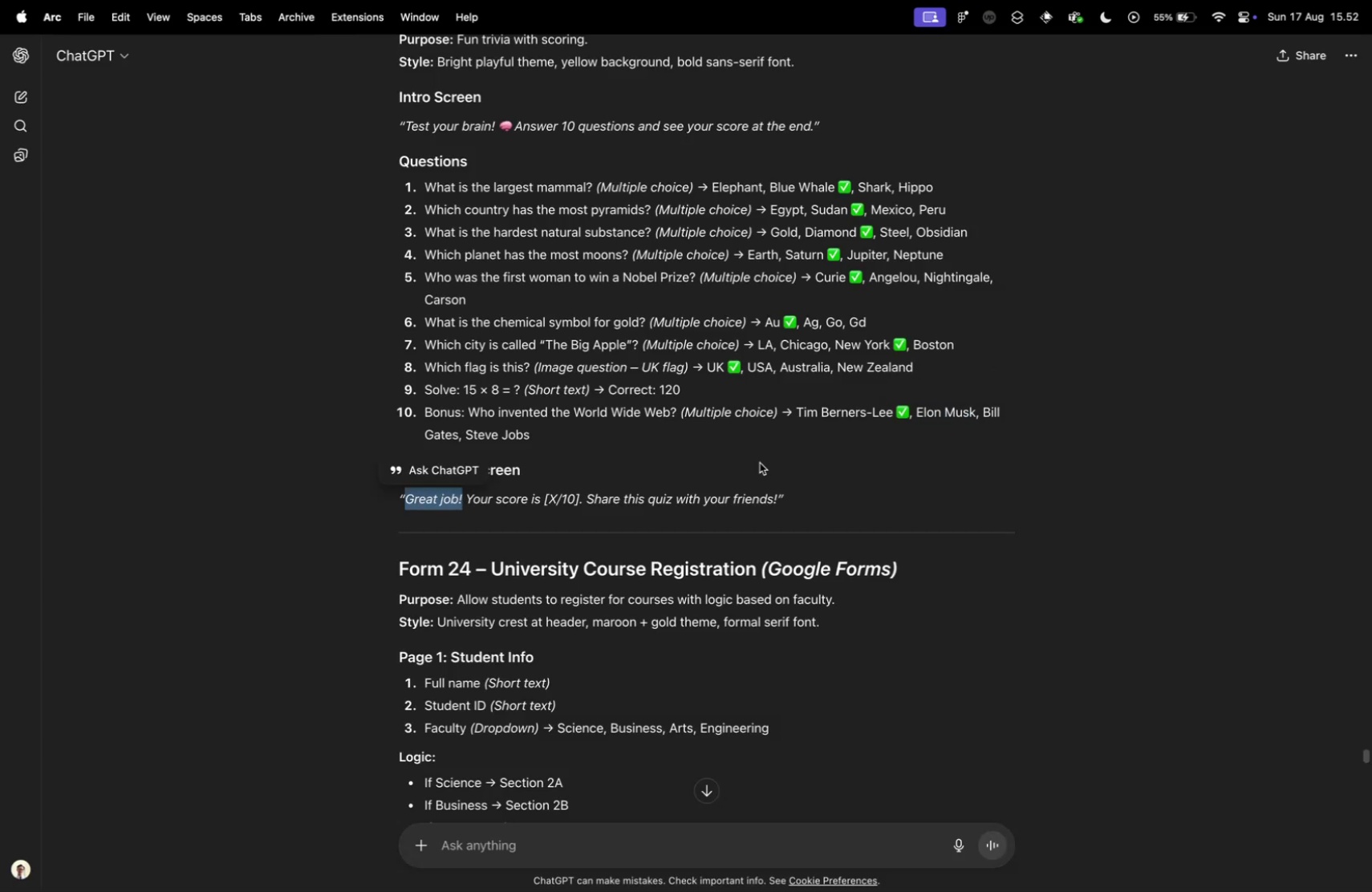 
key(Control+Tab)
 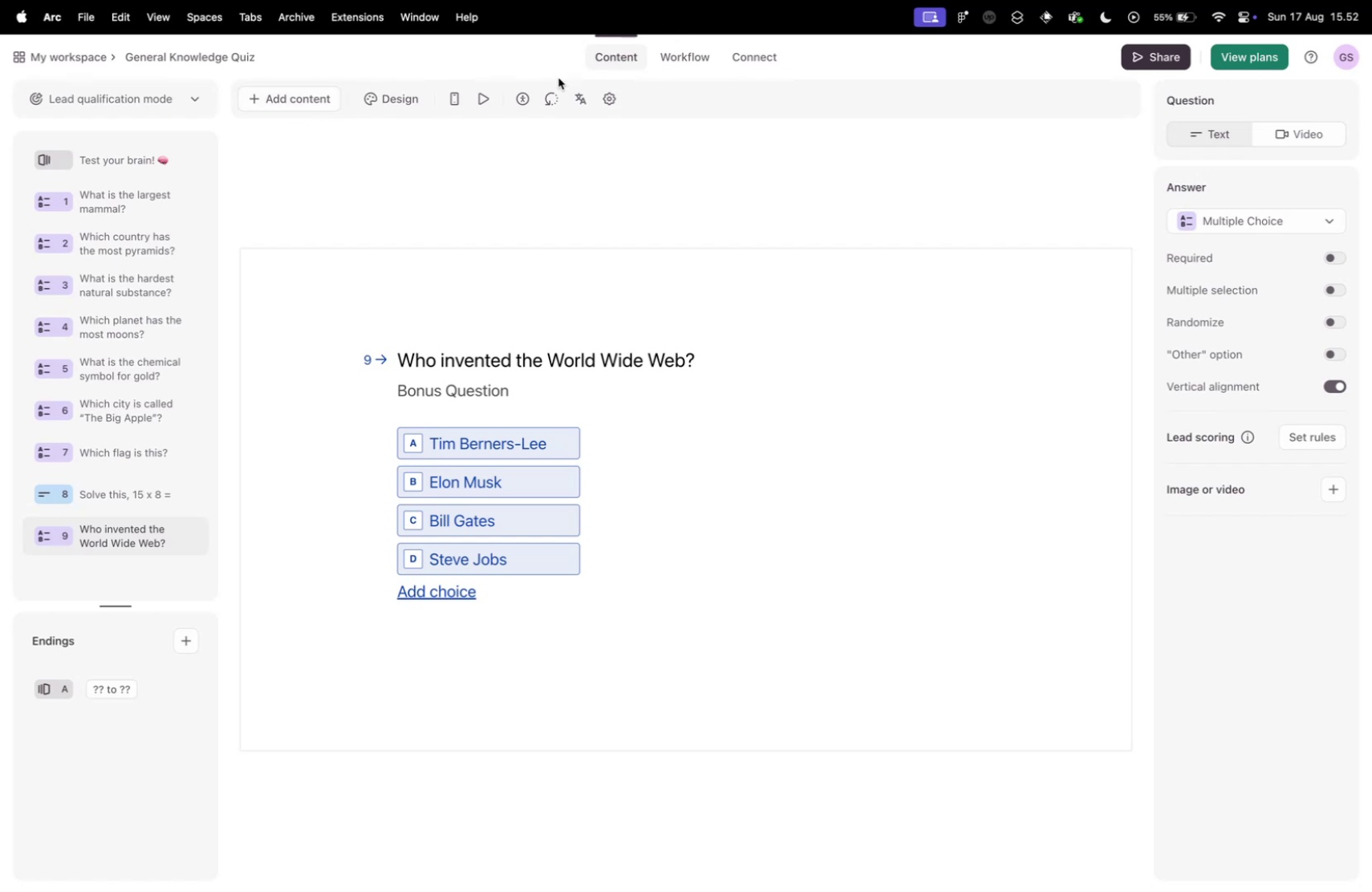 
left_click([701, 56])
 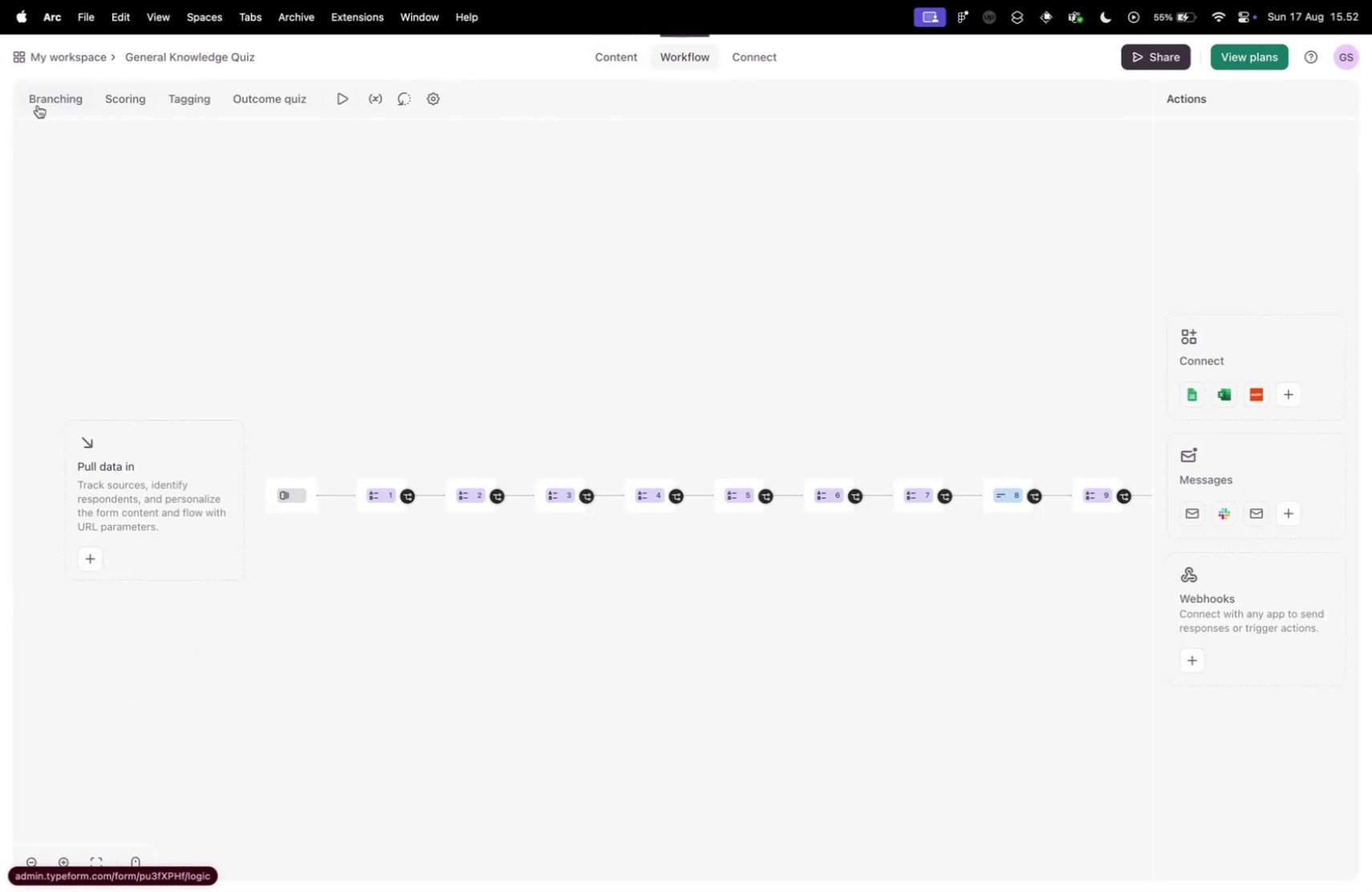 
left_click([132, 99])
 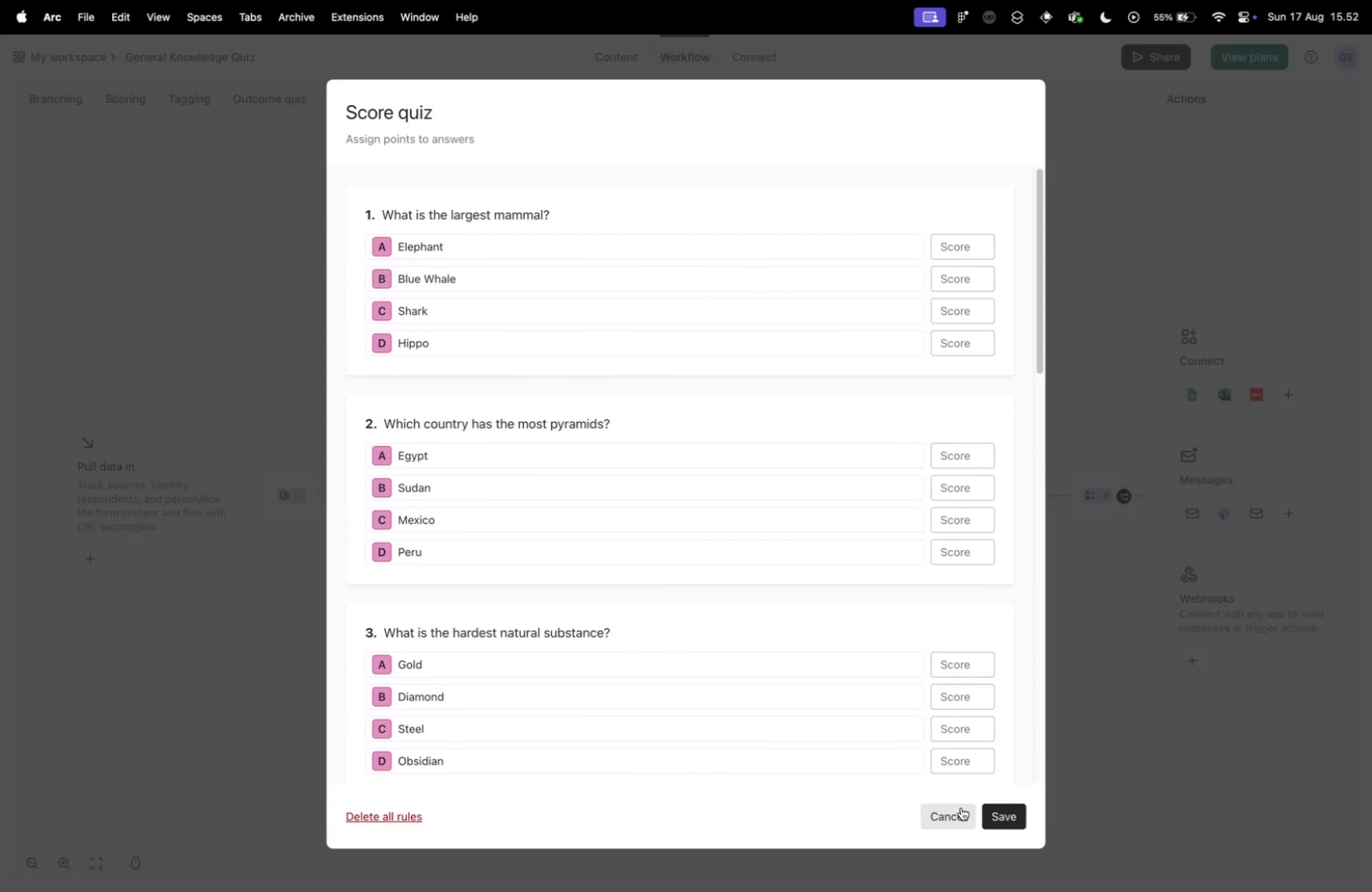 
key(Control+ControlLeft)
 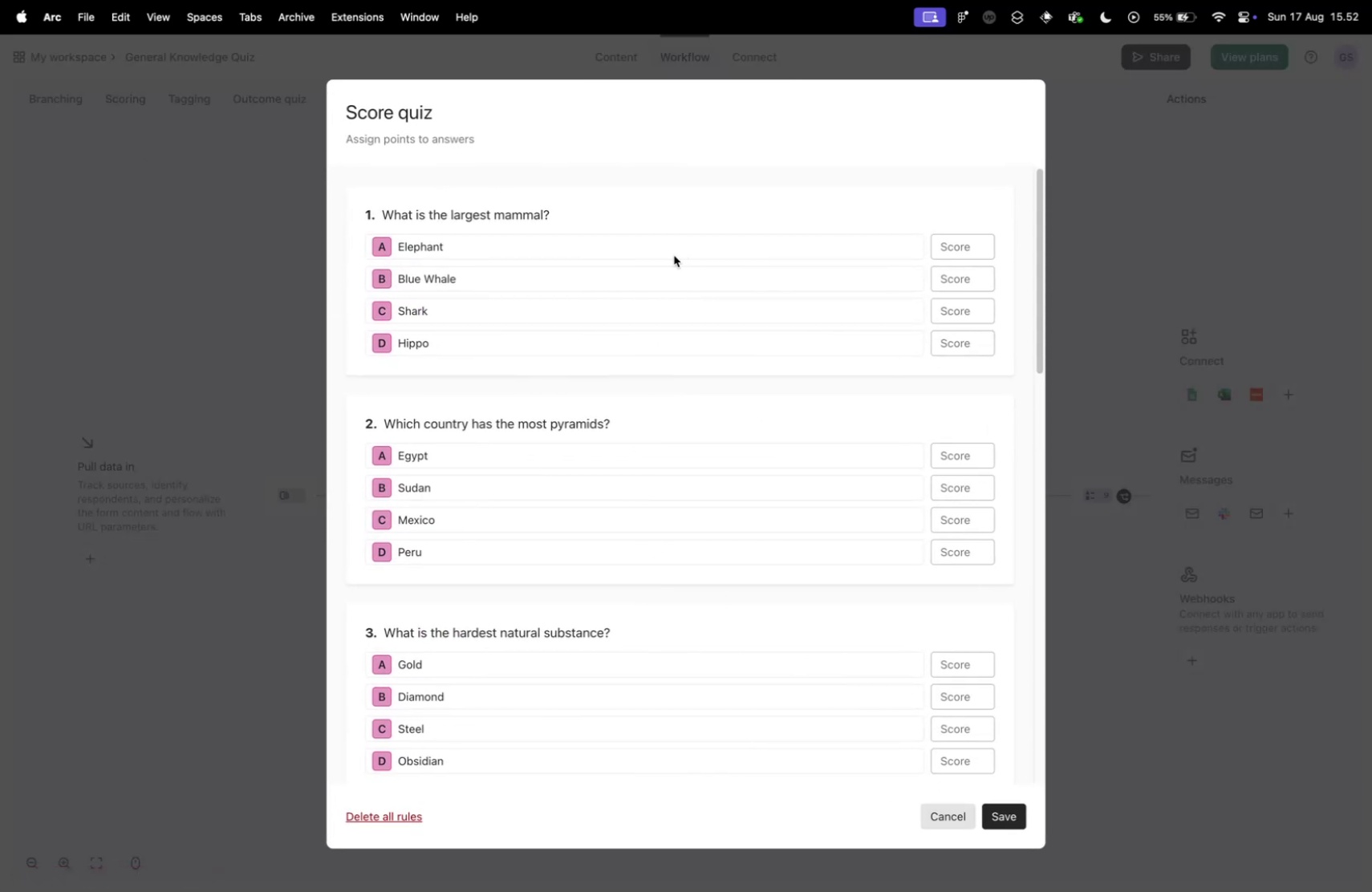 
key(Control+Tab)
 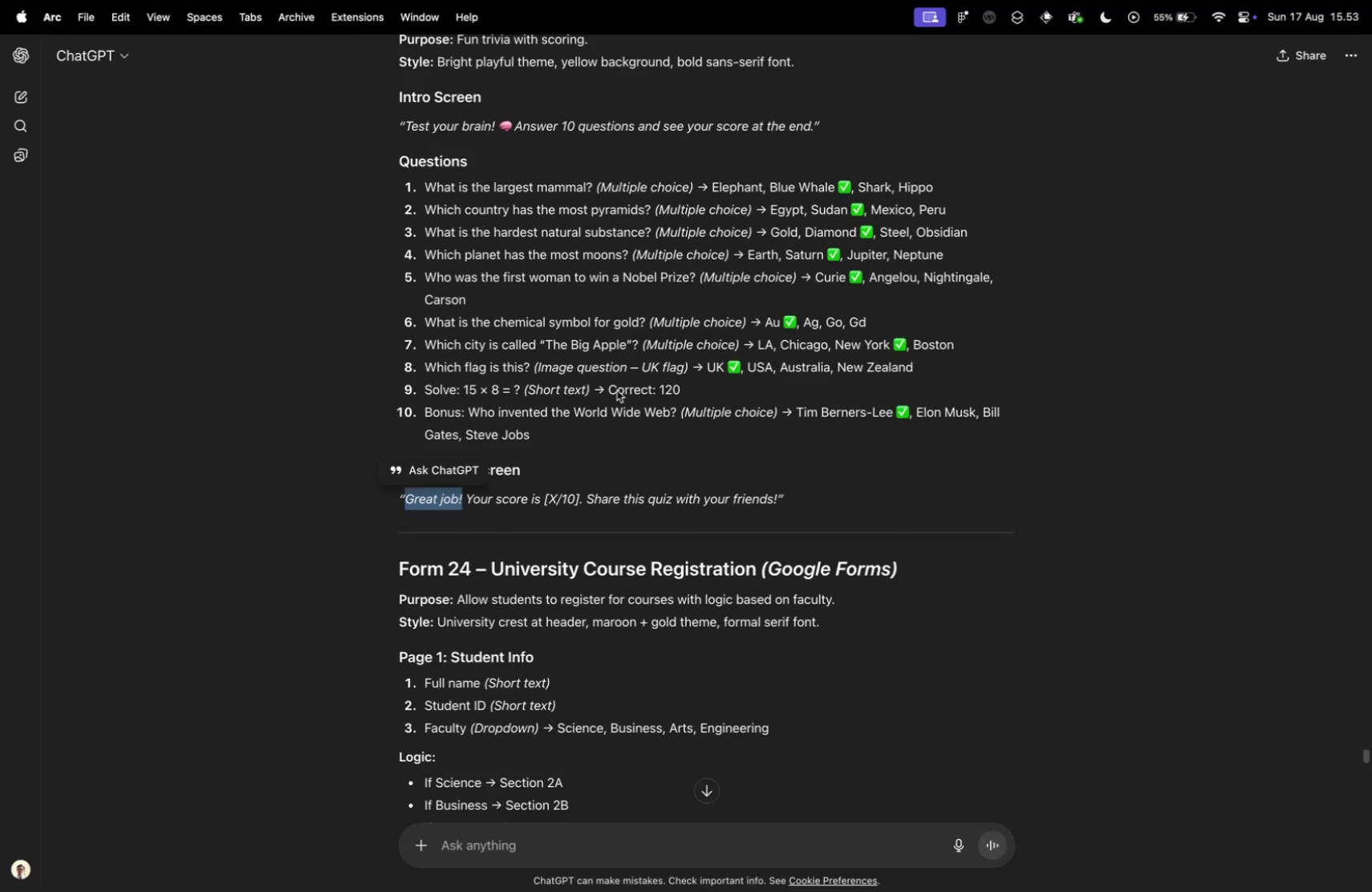 
scroll: coordinate [619, 428], scroll_direction: up, amount: 4.0
 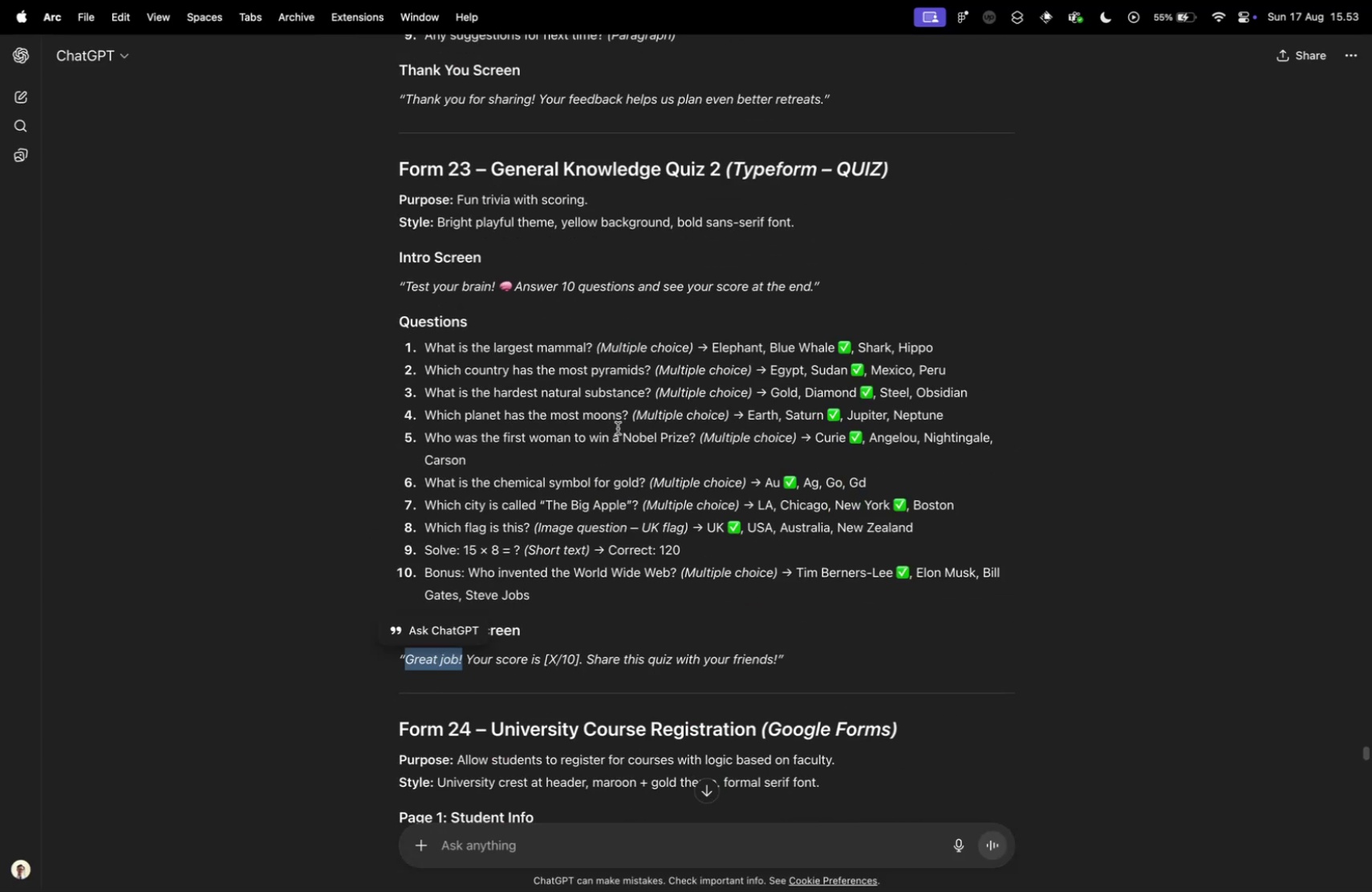 
key(Control+ControlLeft)
 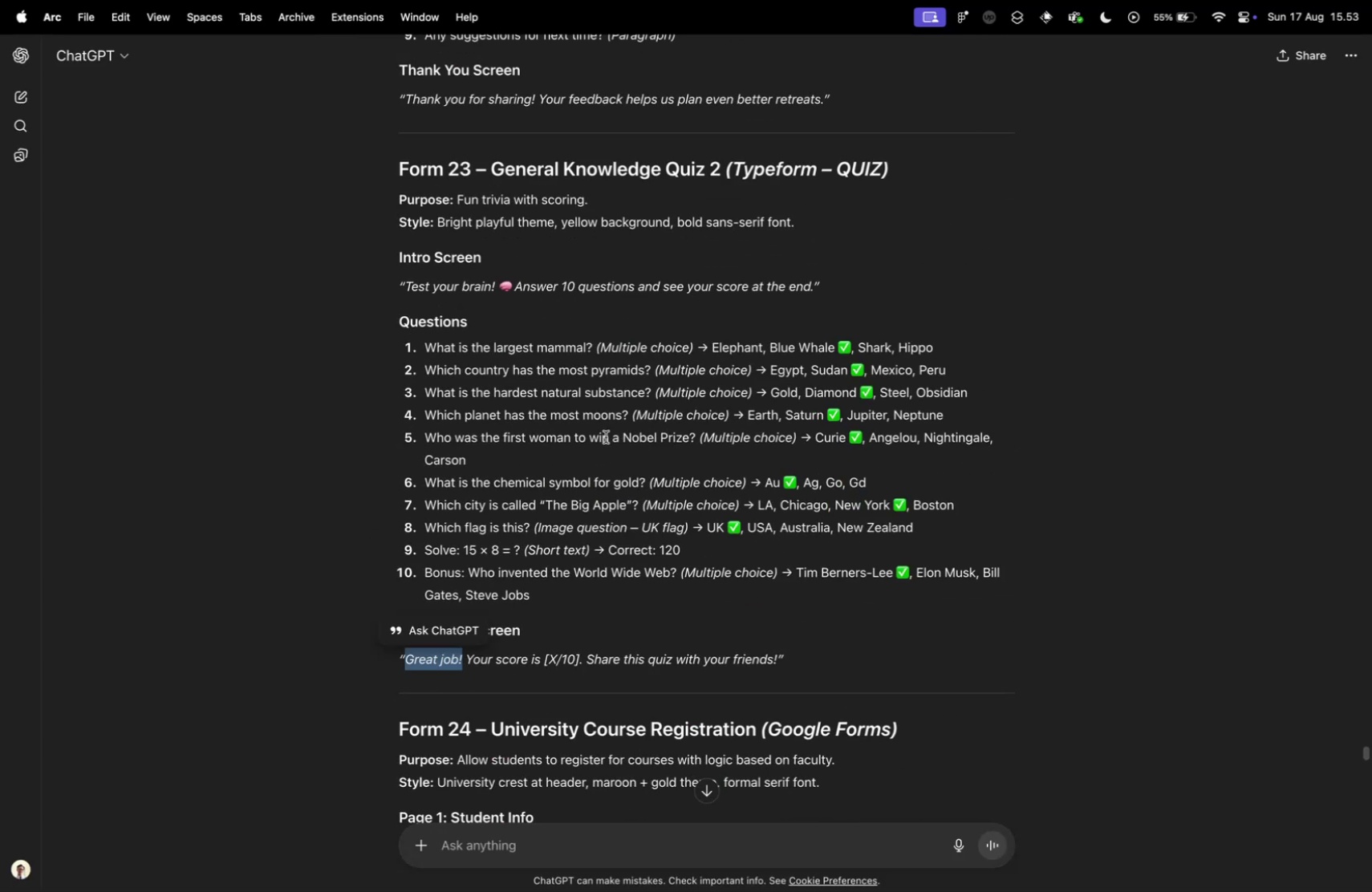 
key(Control+Tab)
 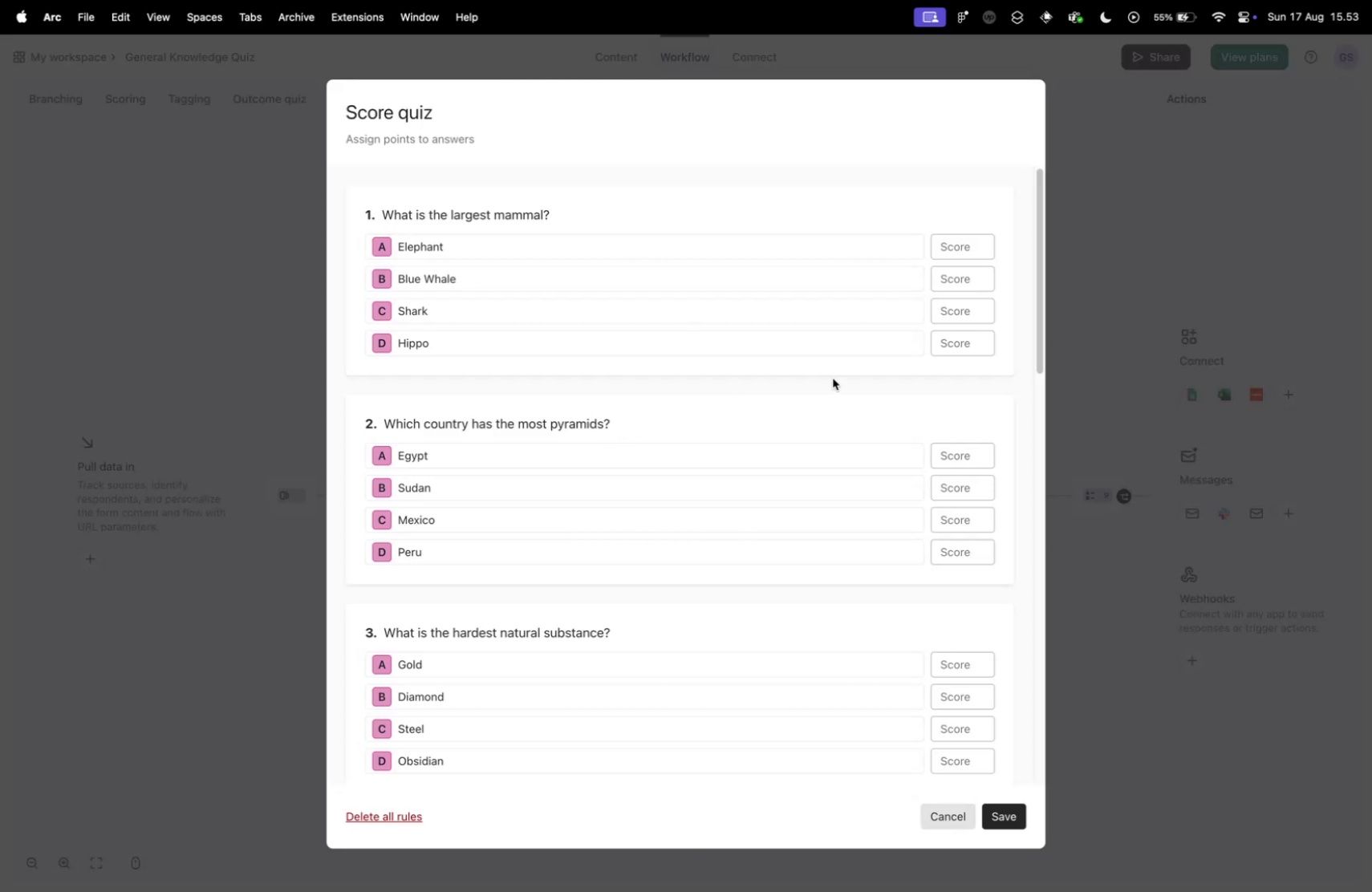 
scroll: coordinate [833, 420], scroll_direction: down, amount: 68.0
 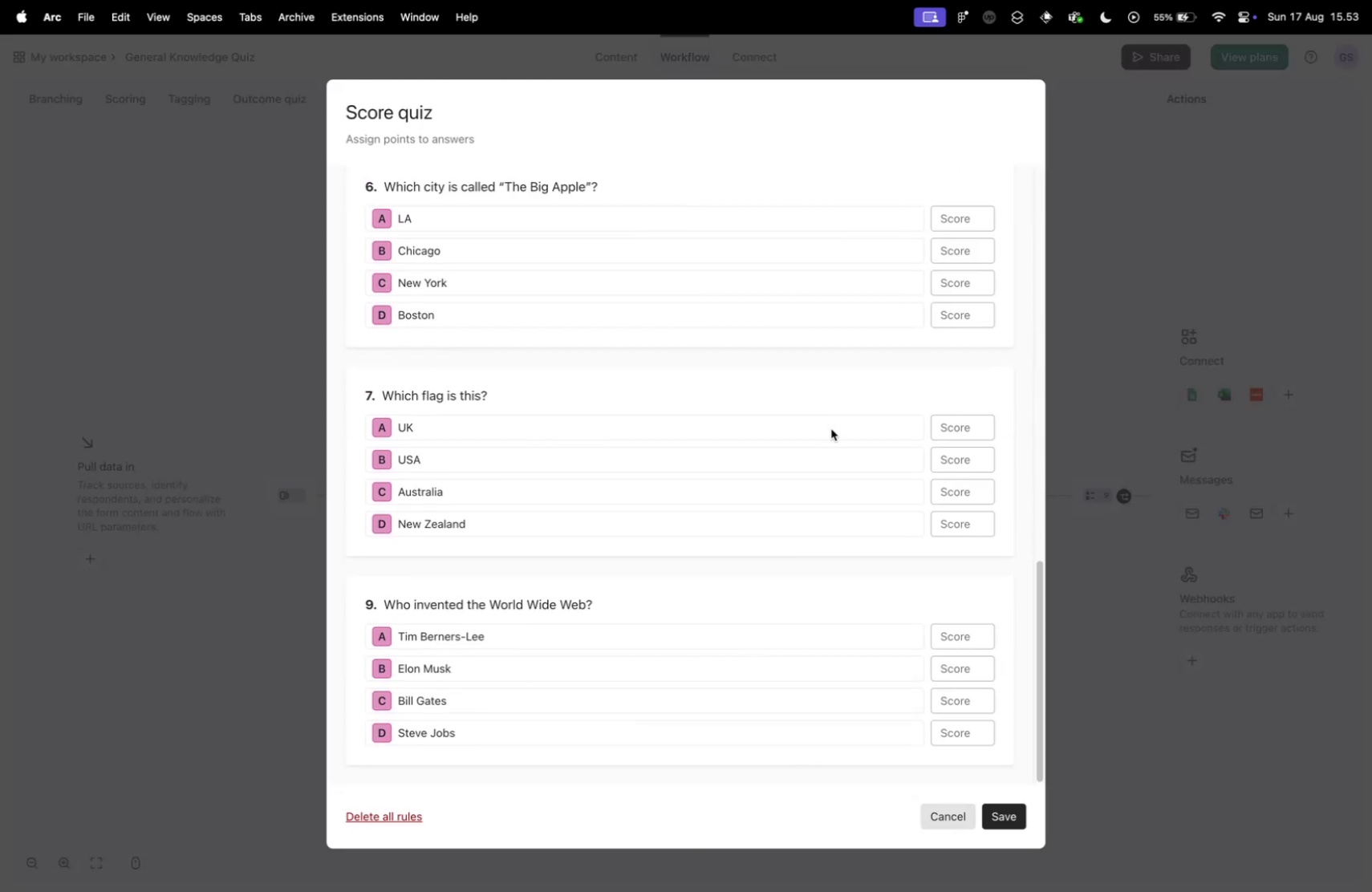 
scroll: coordinate [830, 428], scroll_direction: up, amount: 40.0
 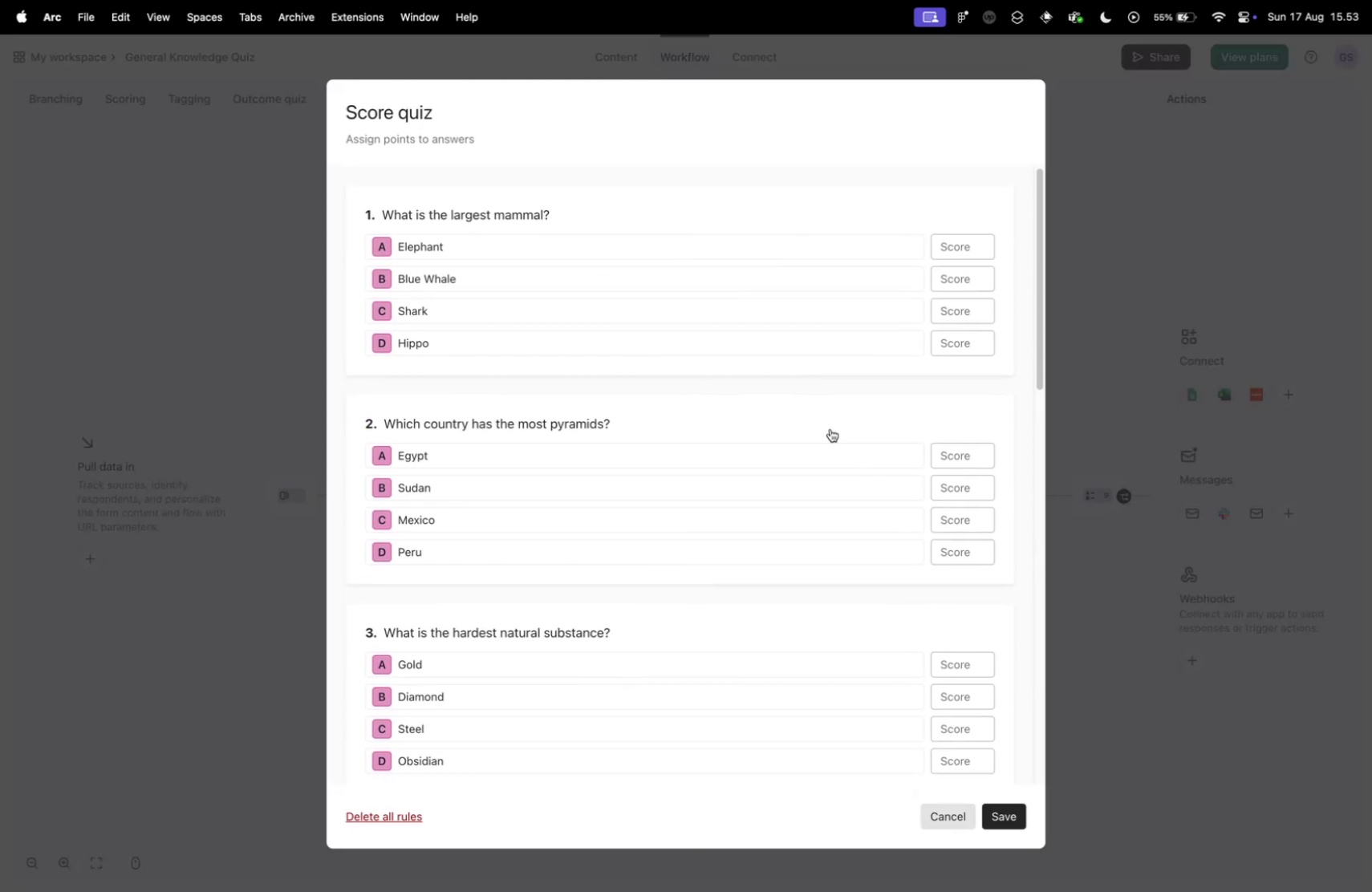 
key(Control+ControlLeft)
 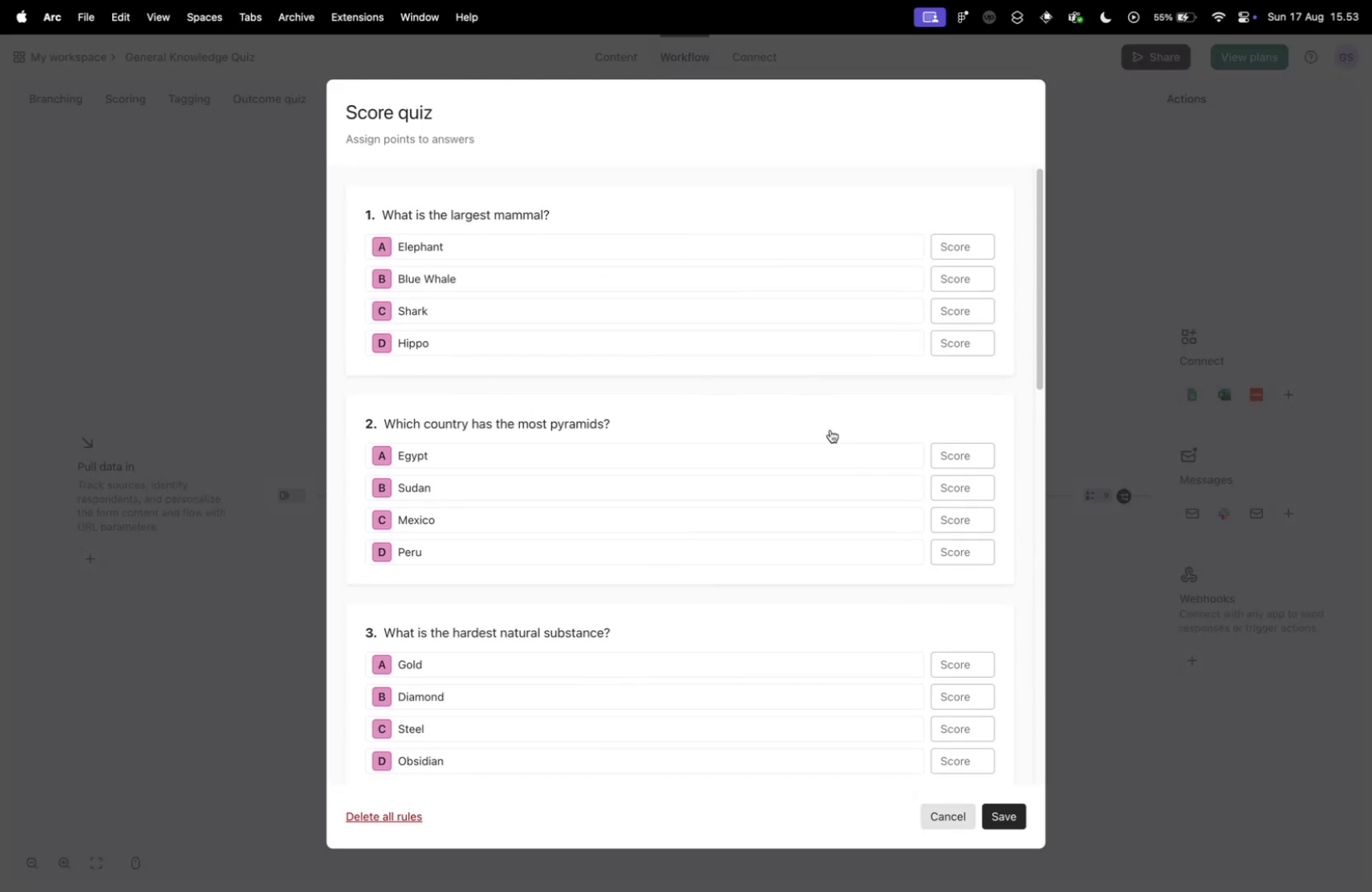 
key(Control+Tab)
 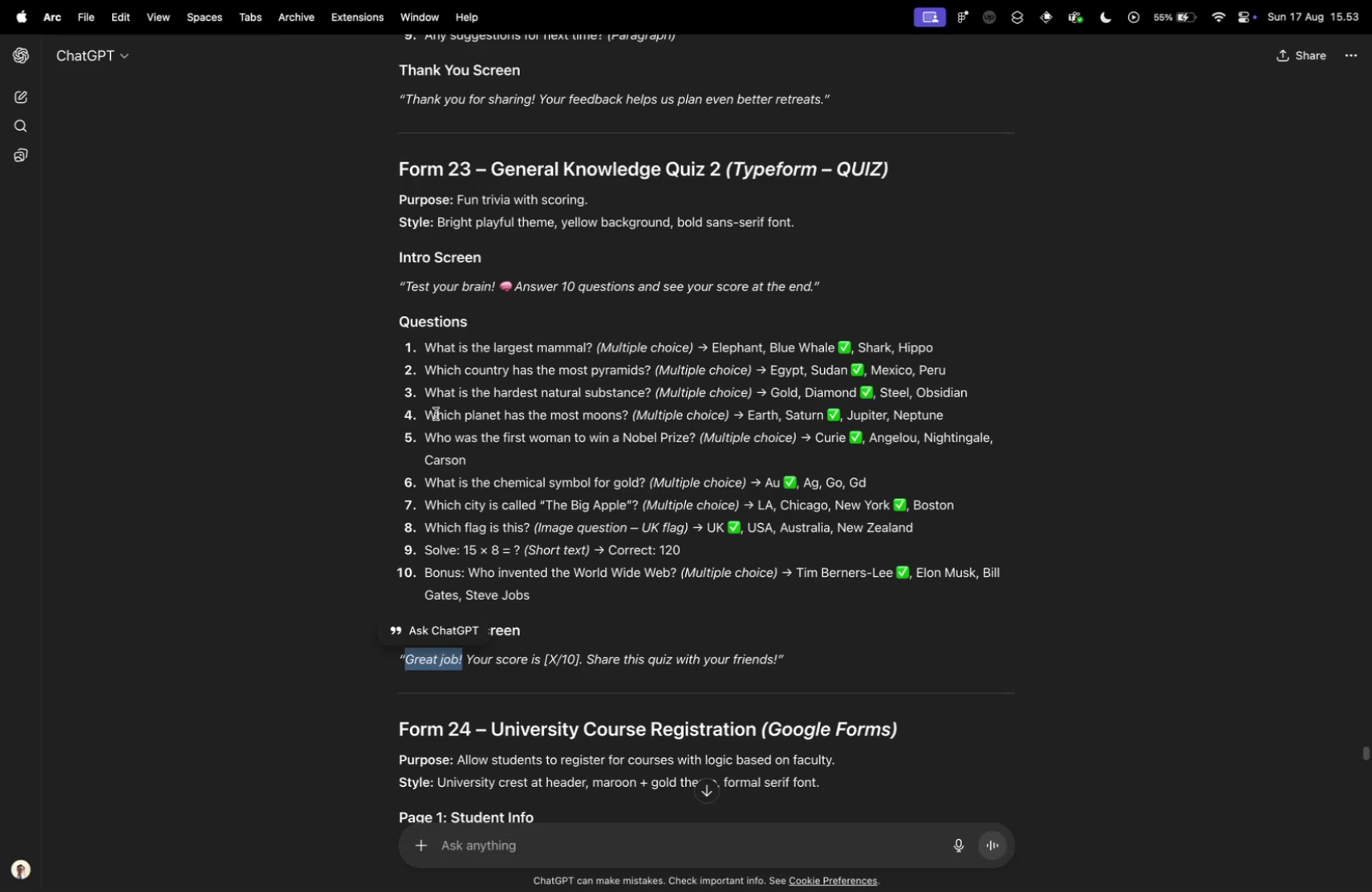 
wait(5.33)
 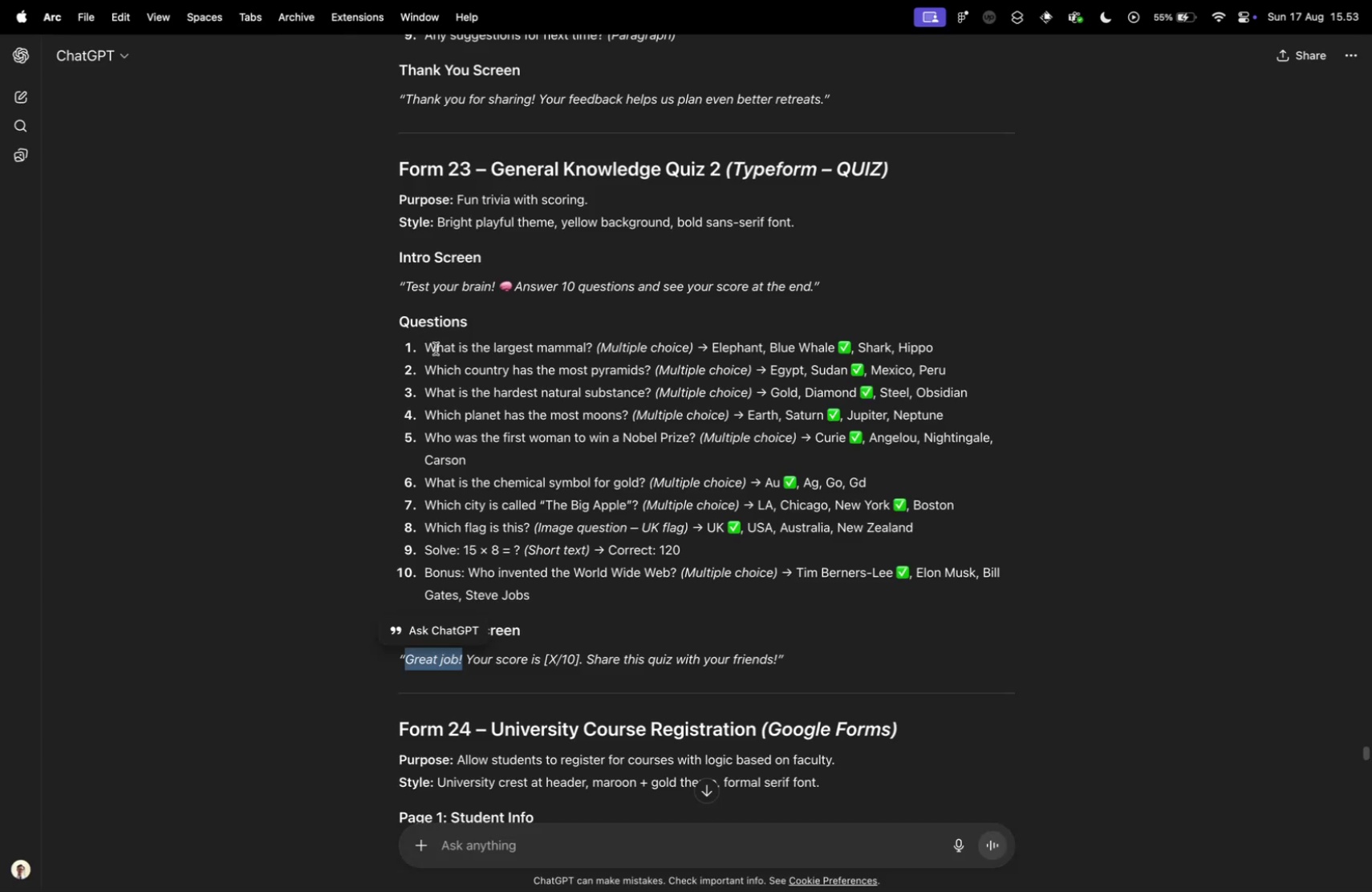 
key(Control+ControlLeft)
 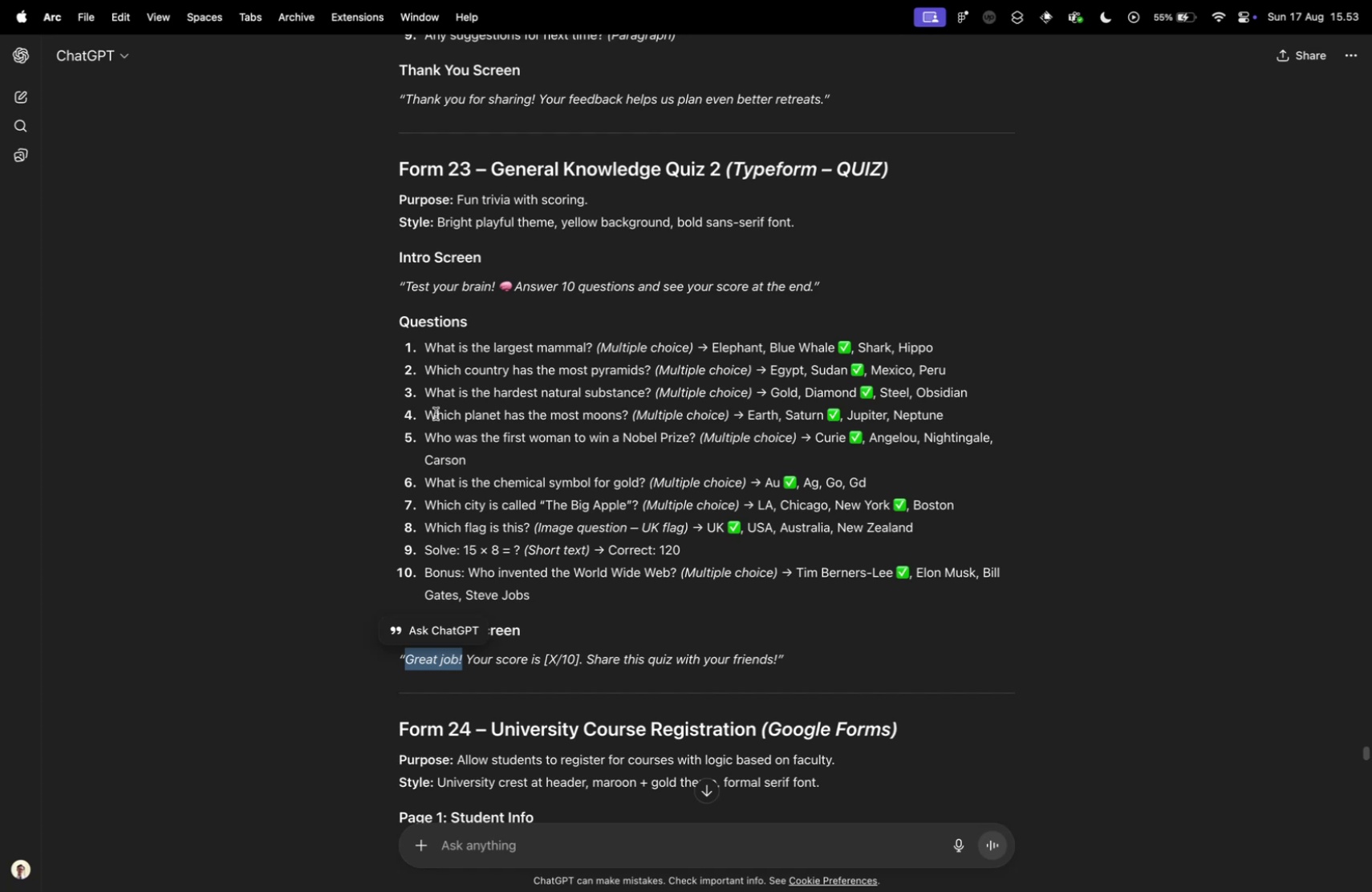 
key(Control+Tab)
 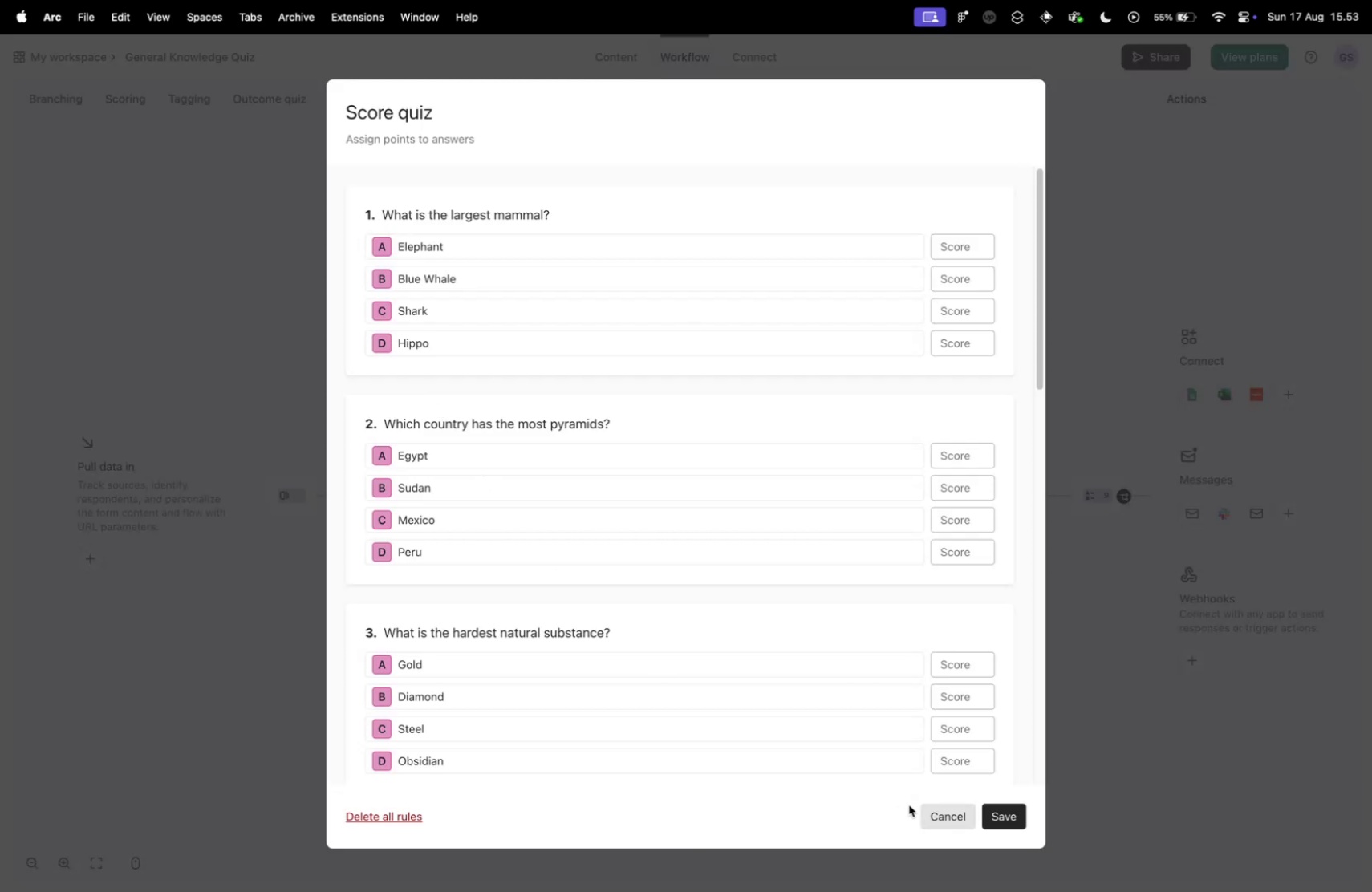 
left_click([956, 820])
 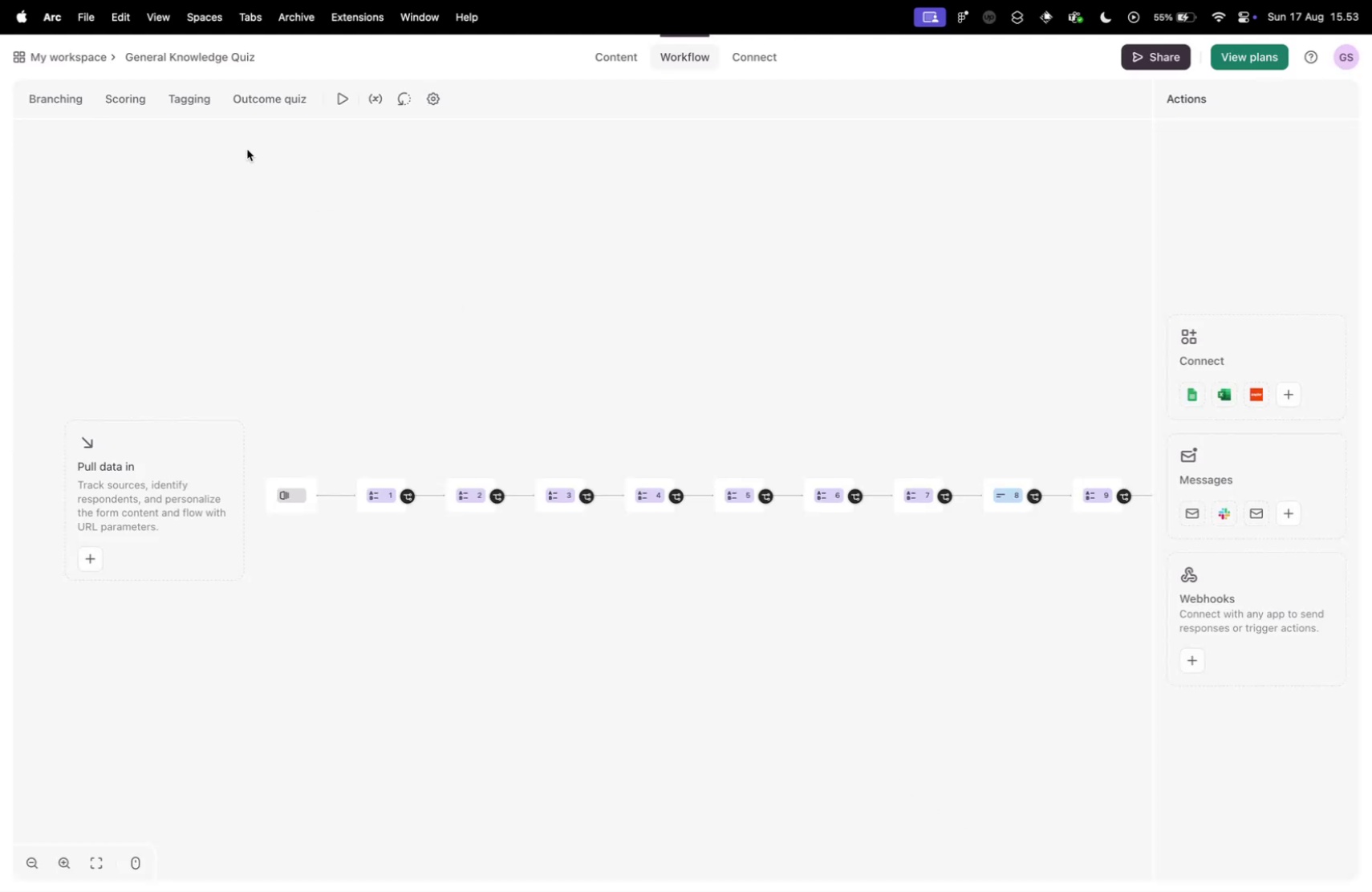 
left_click([274, 103])
 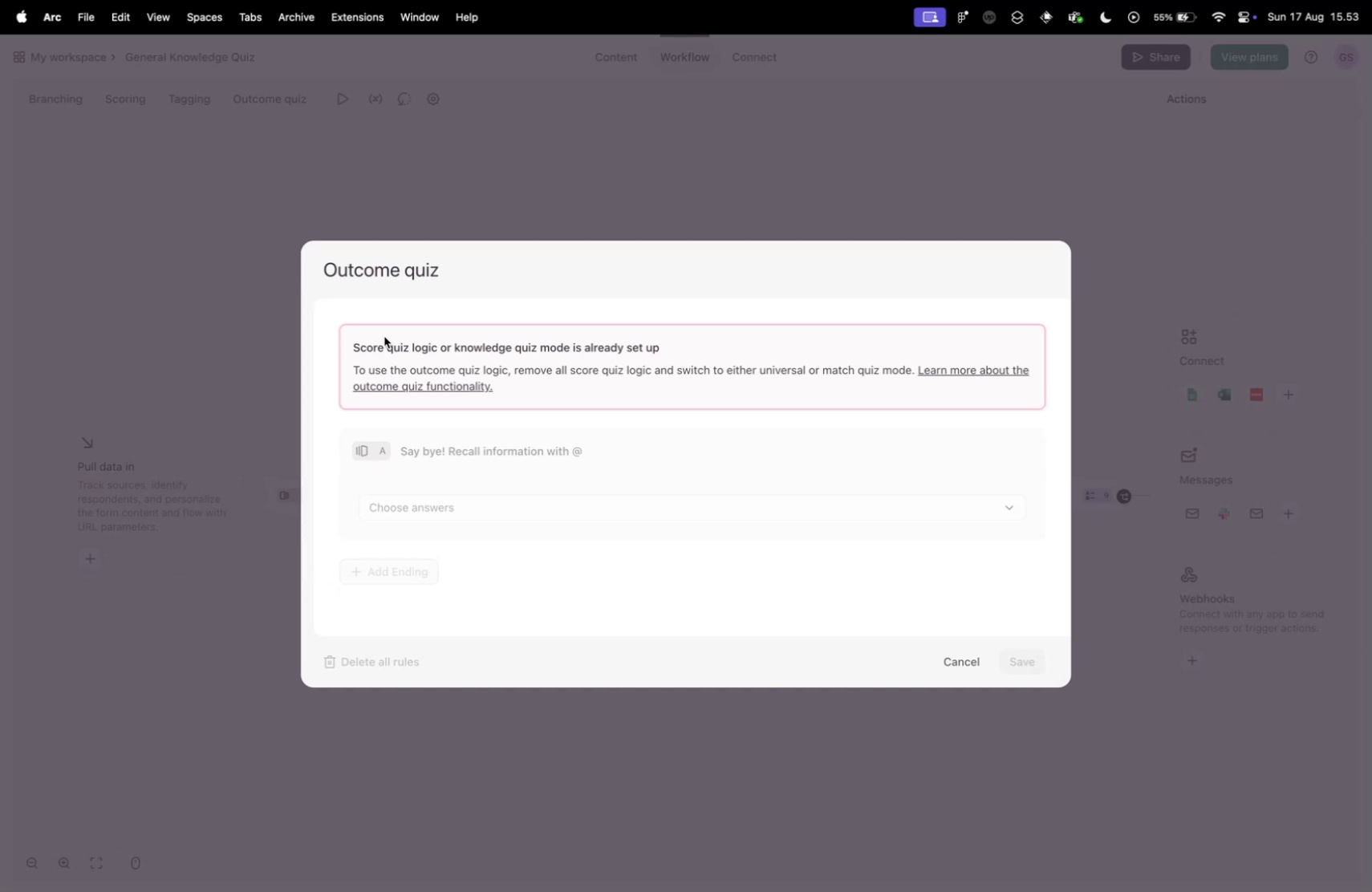 
wait(20.17)
 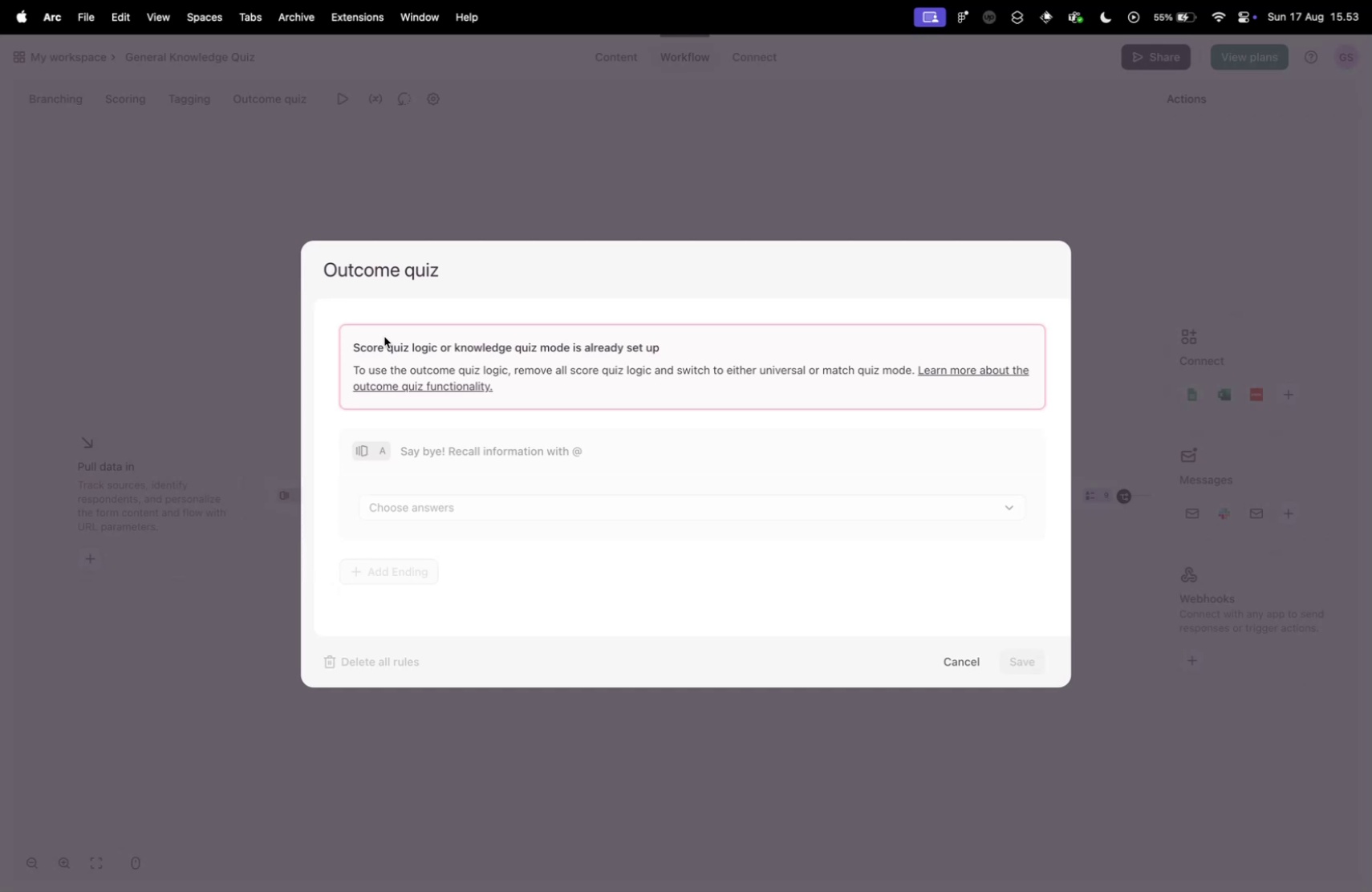 
left_click([618, 55])
 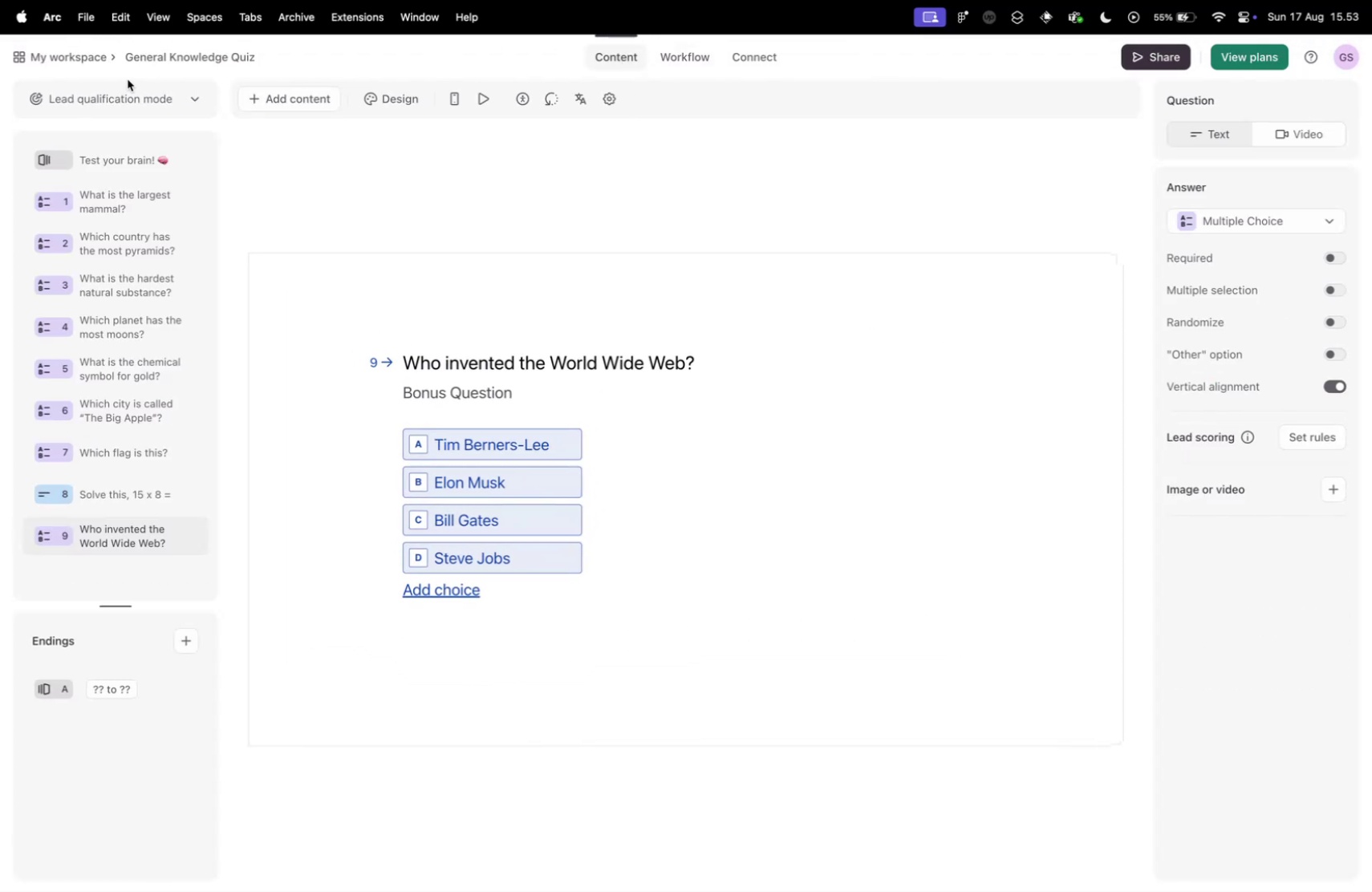 
left_click([128, 96])
 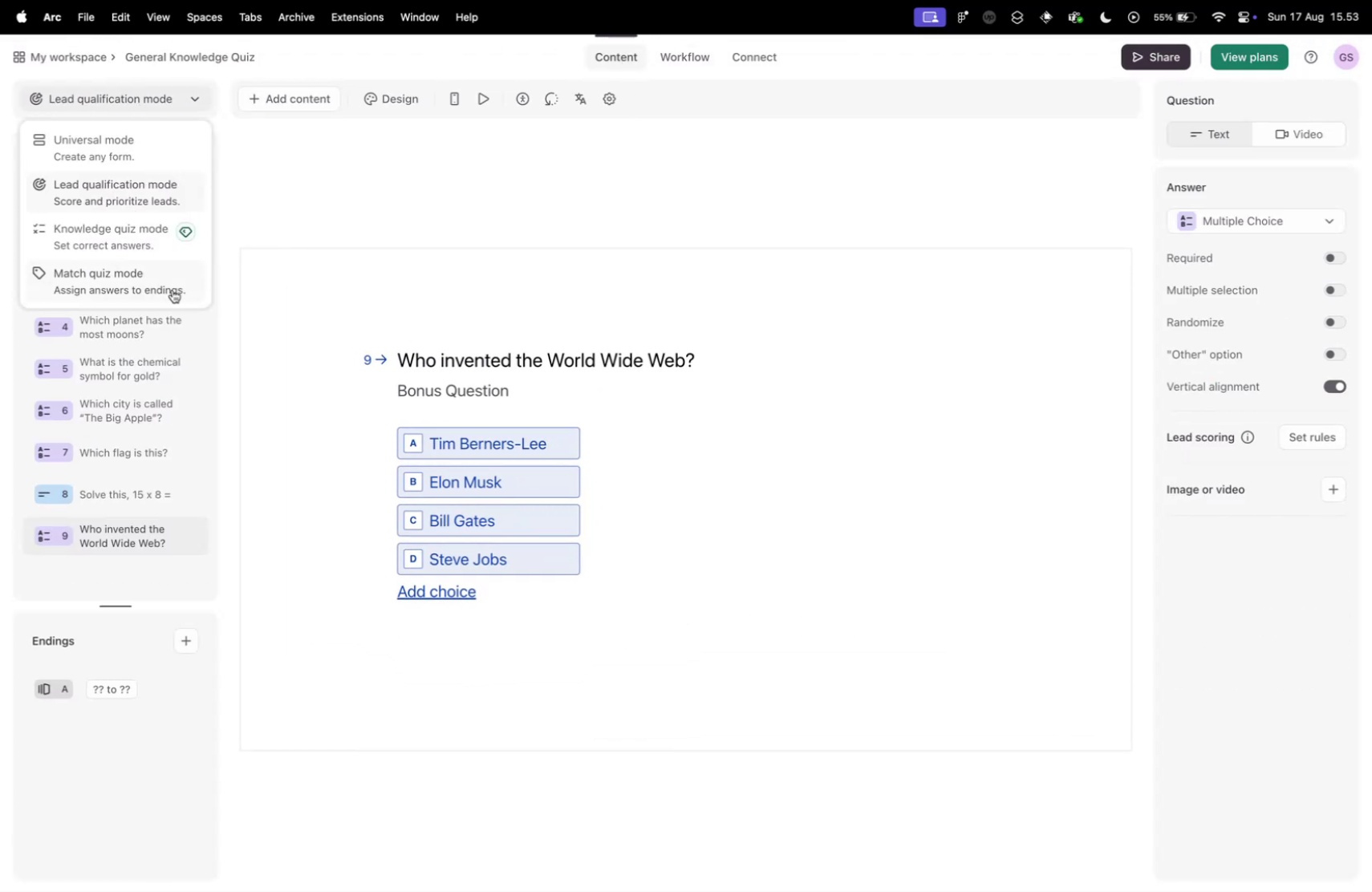 
mouse_move([173, 293])
 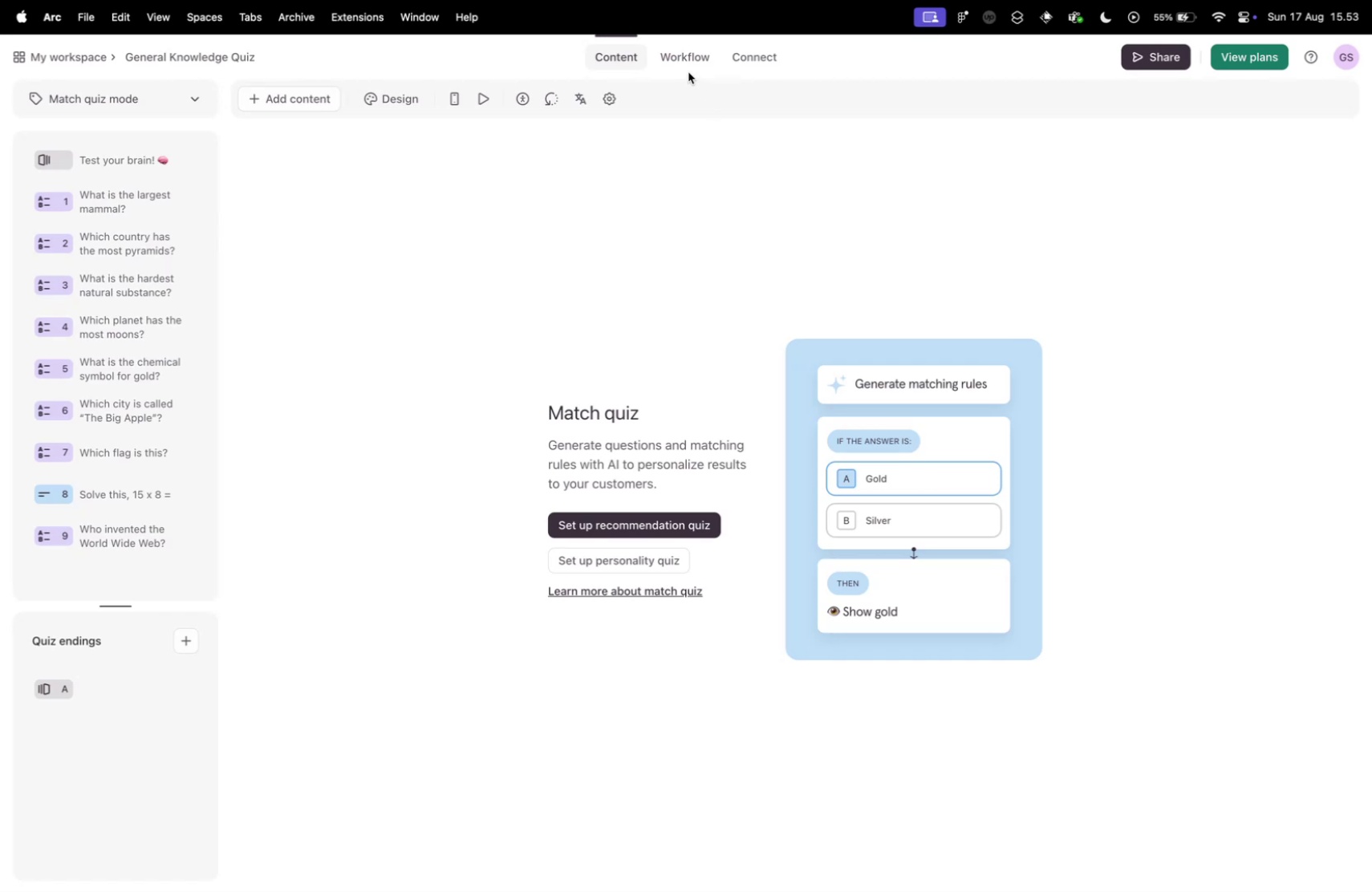 
left_click([684, 51])
 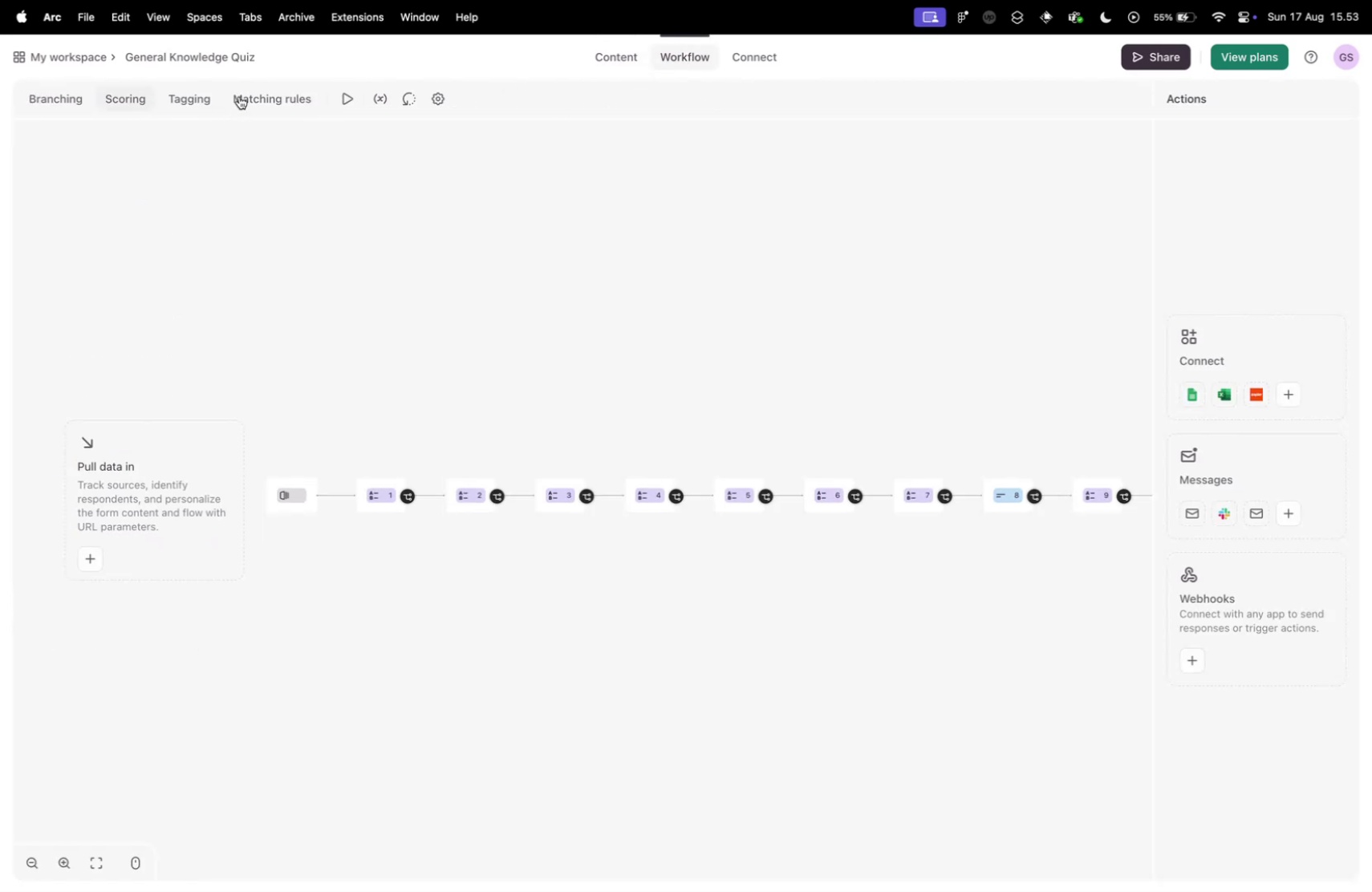 
left_click([274, 91])
 